 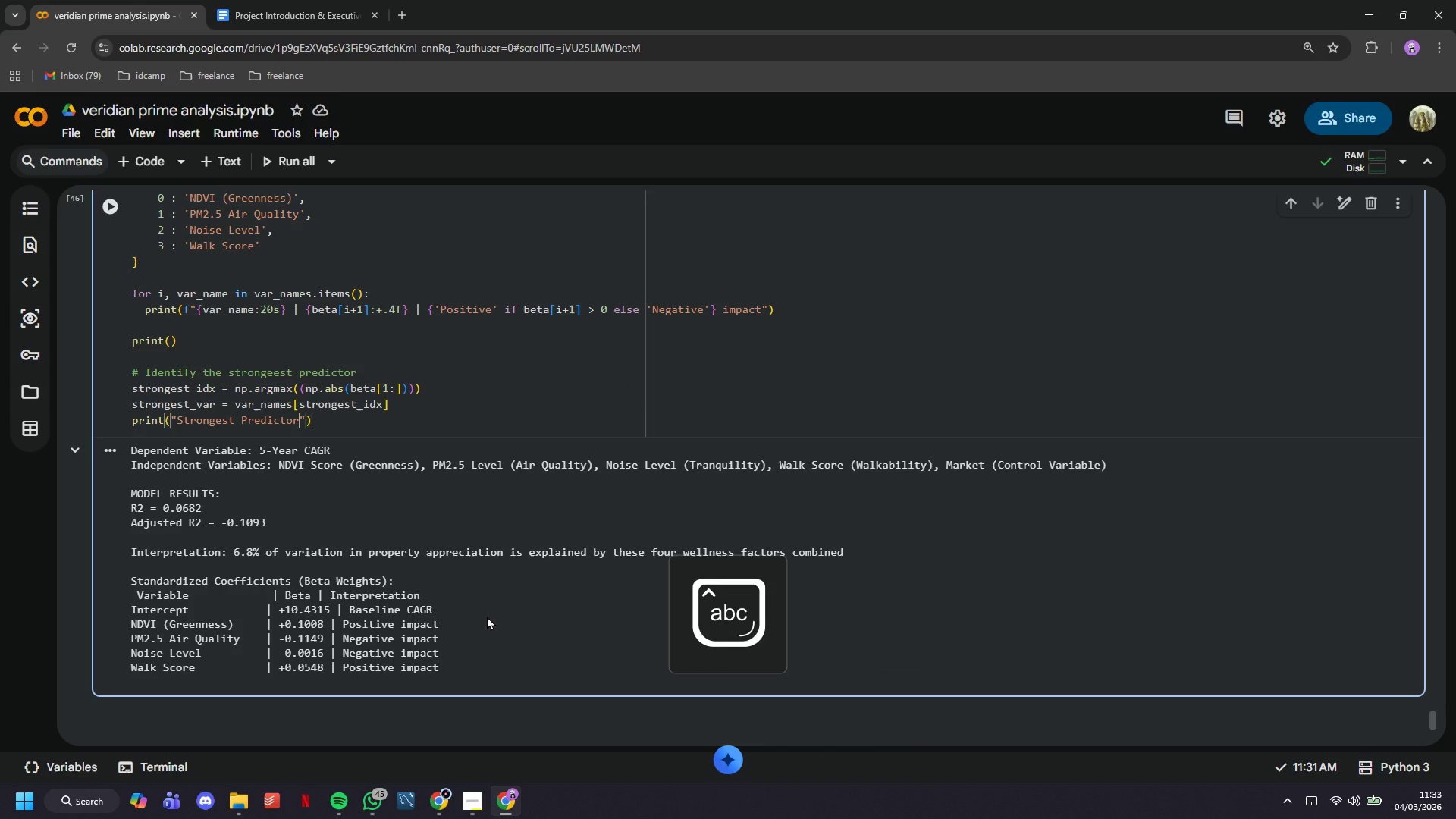 
key(ArrowRight)
 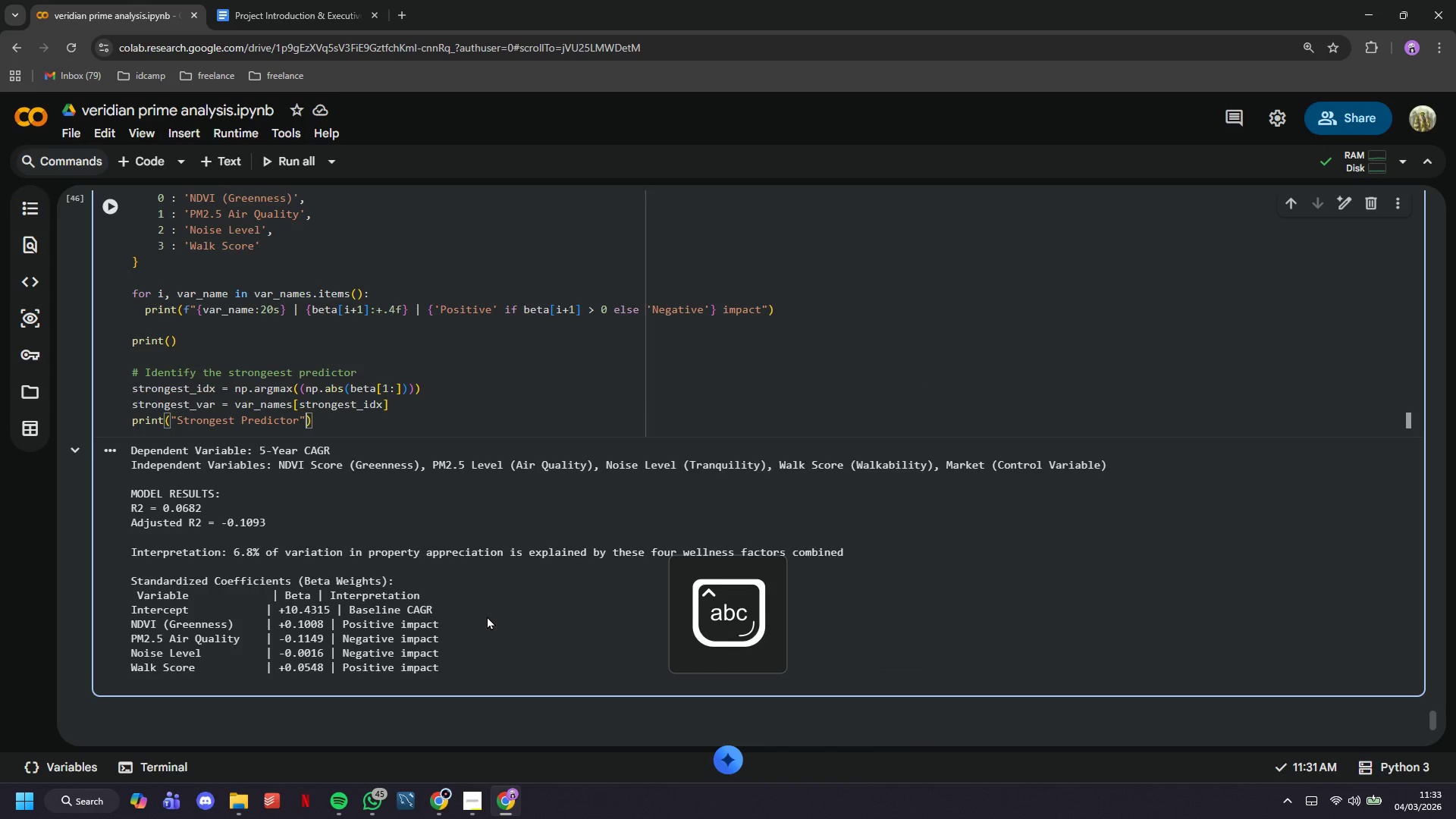 
key(ArrowLeft)
 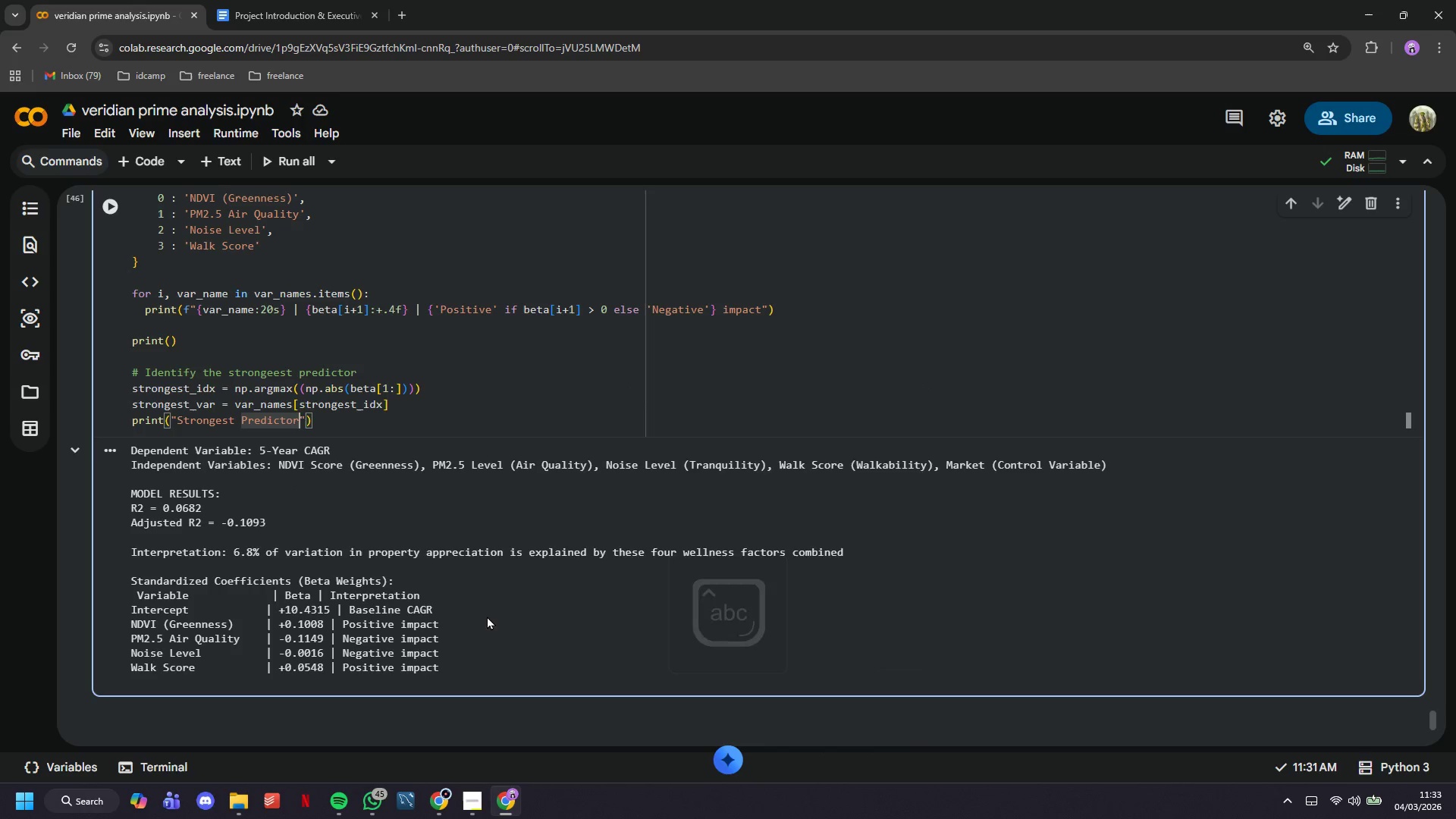 
type(: ")
key(Backspace)
type({strongest_a)
key(Backspace)
type(var)
 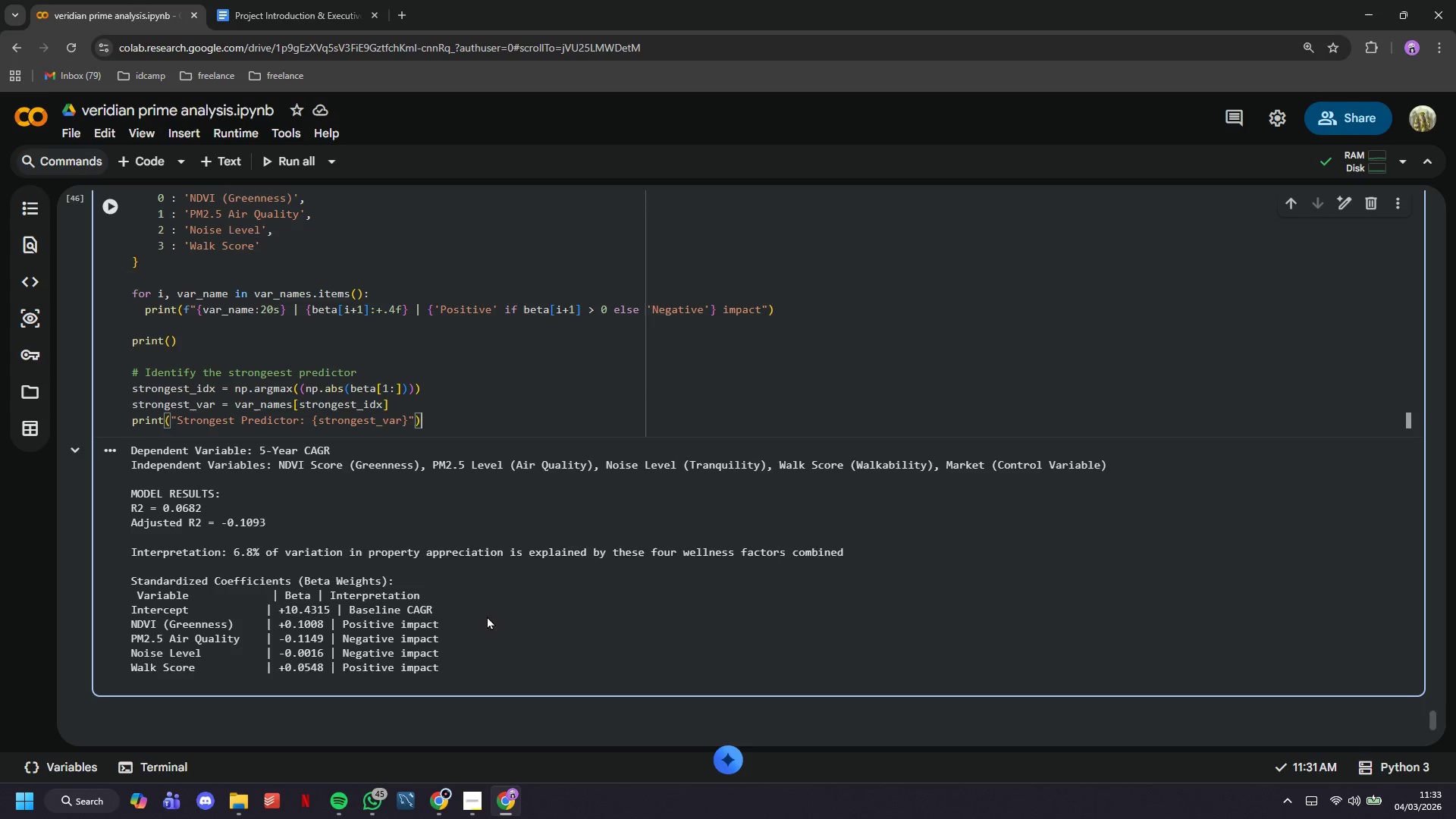 
 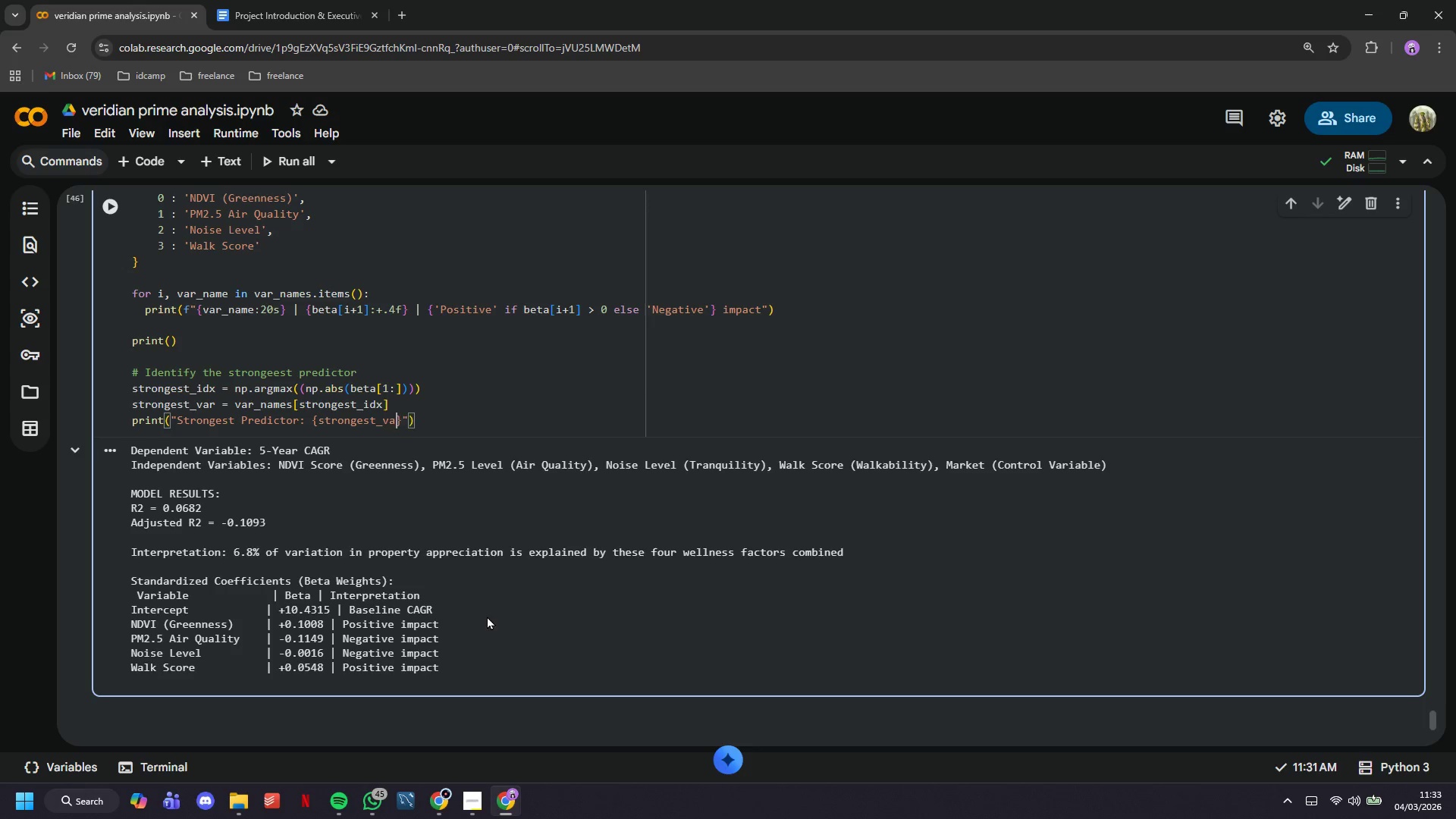 
key(ArrowRight)
 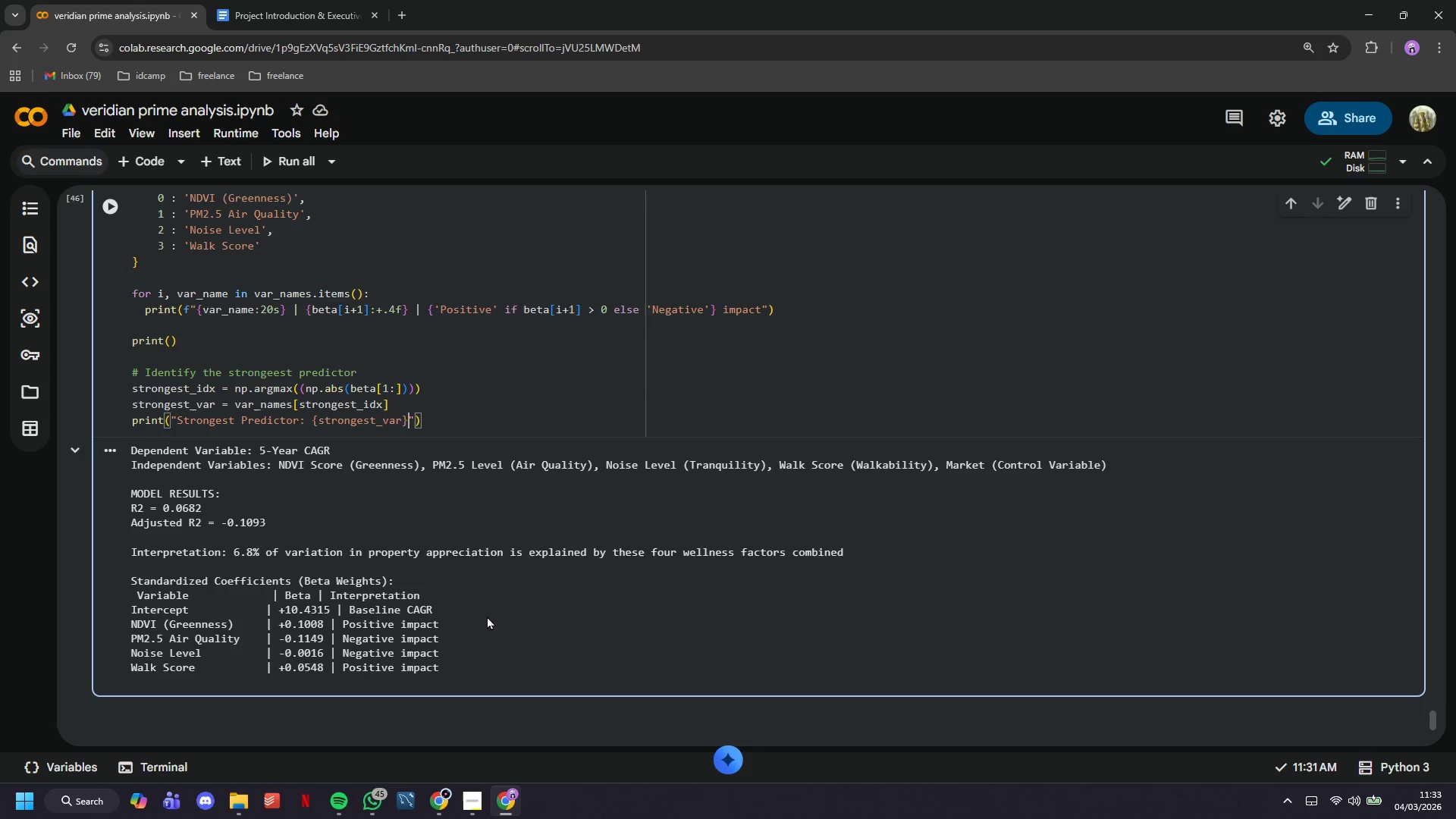 
key(ArrowRight)
 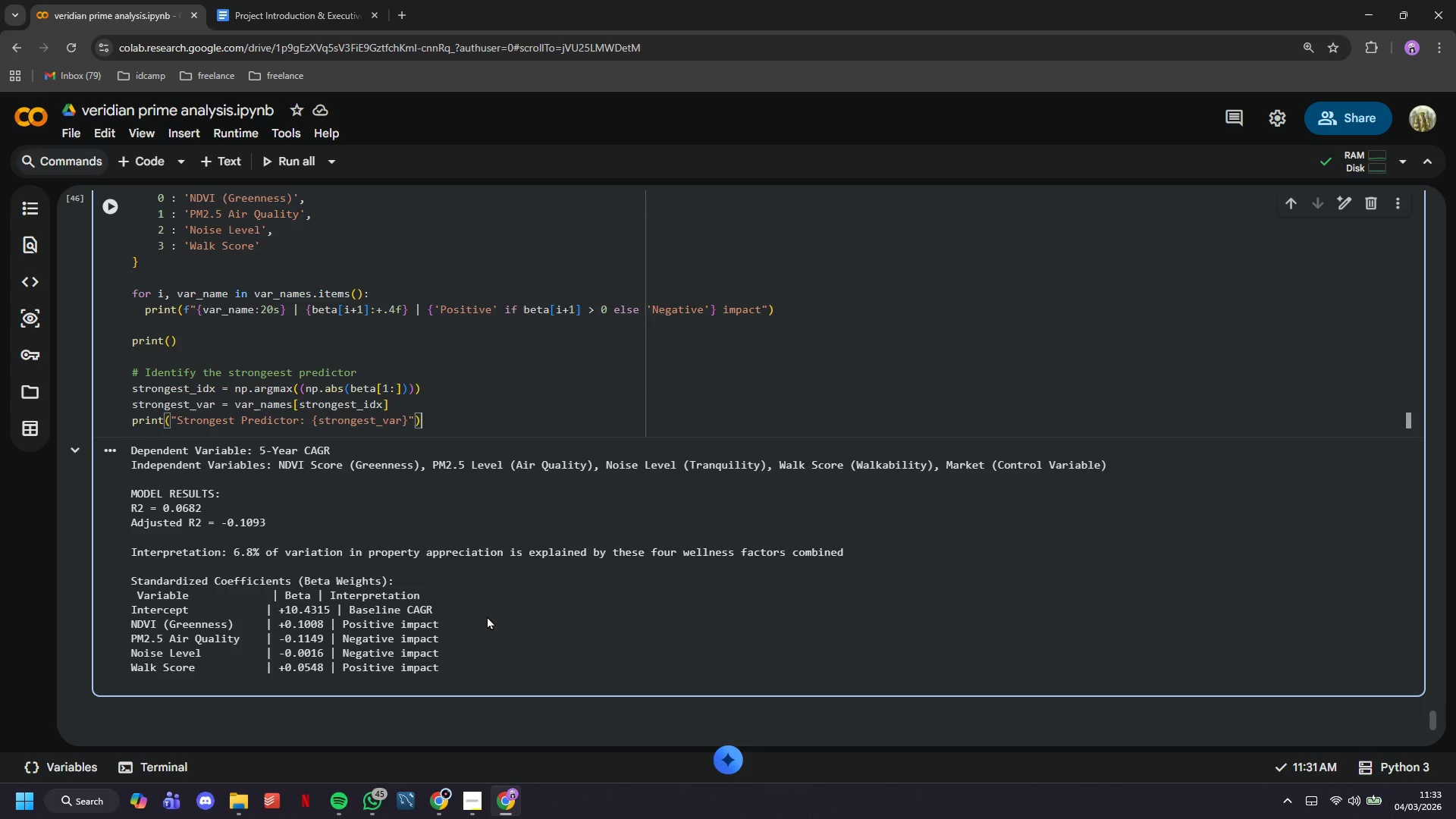 
key(ArrowRight)
 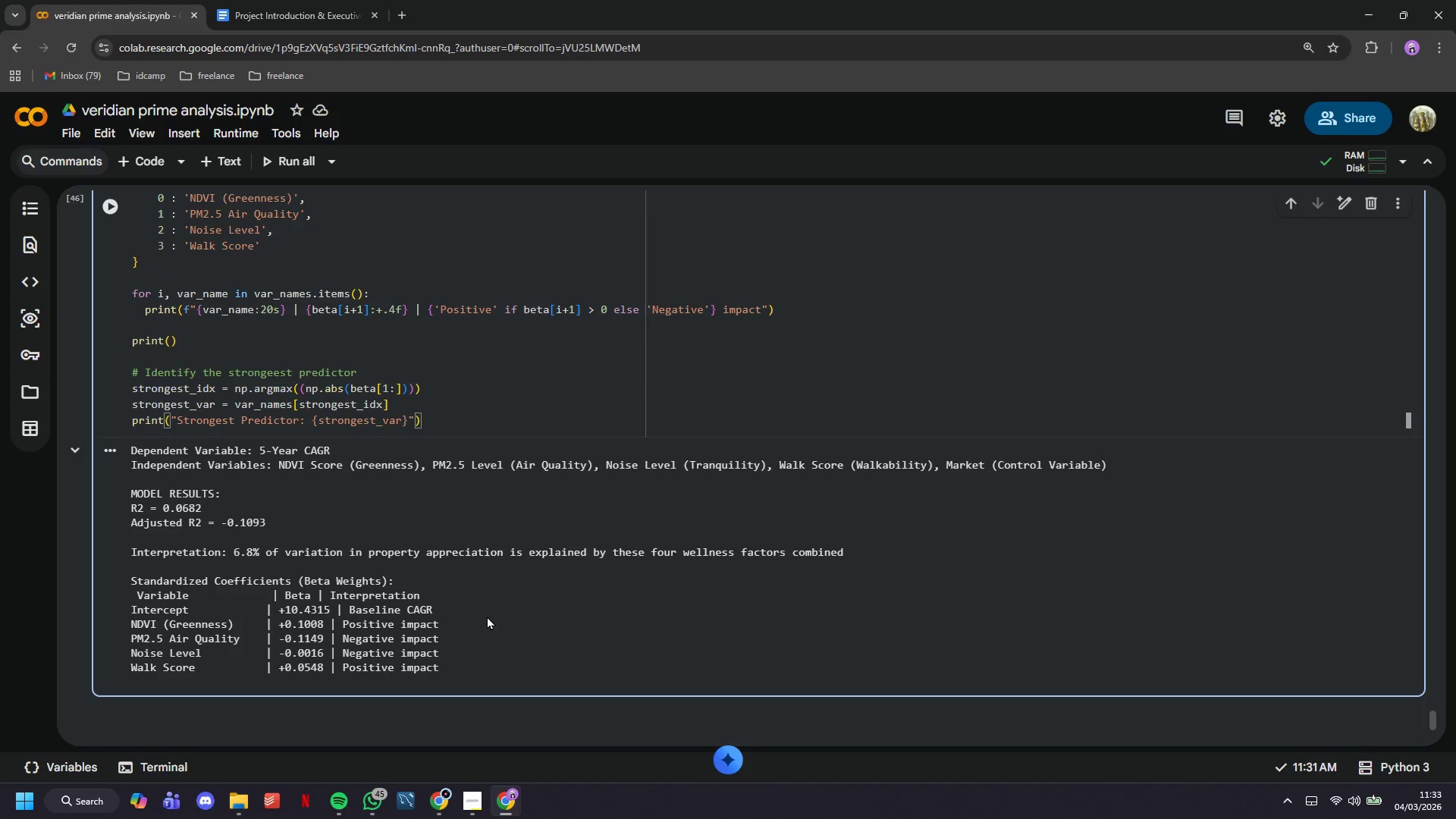 
key(ArrowRight)
 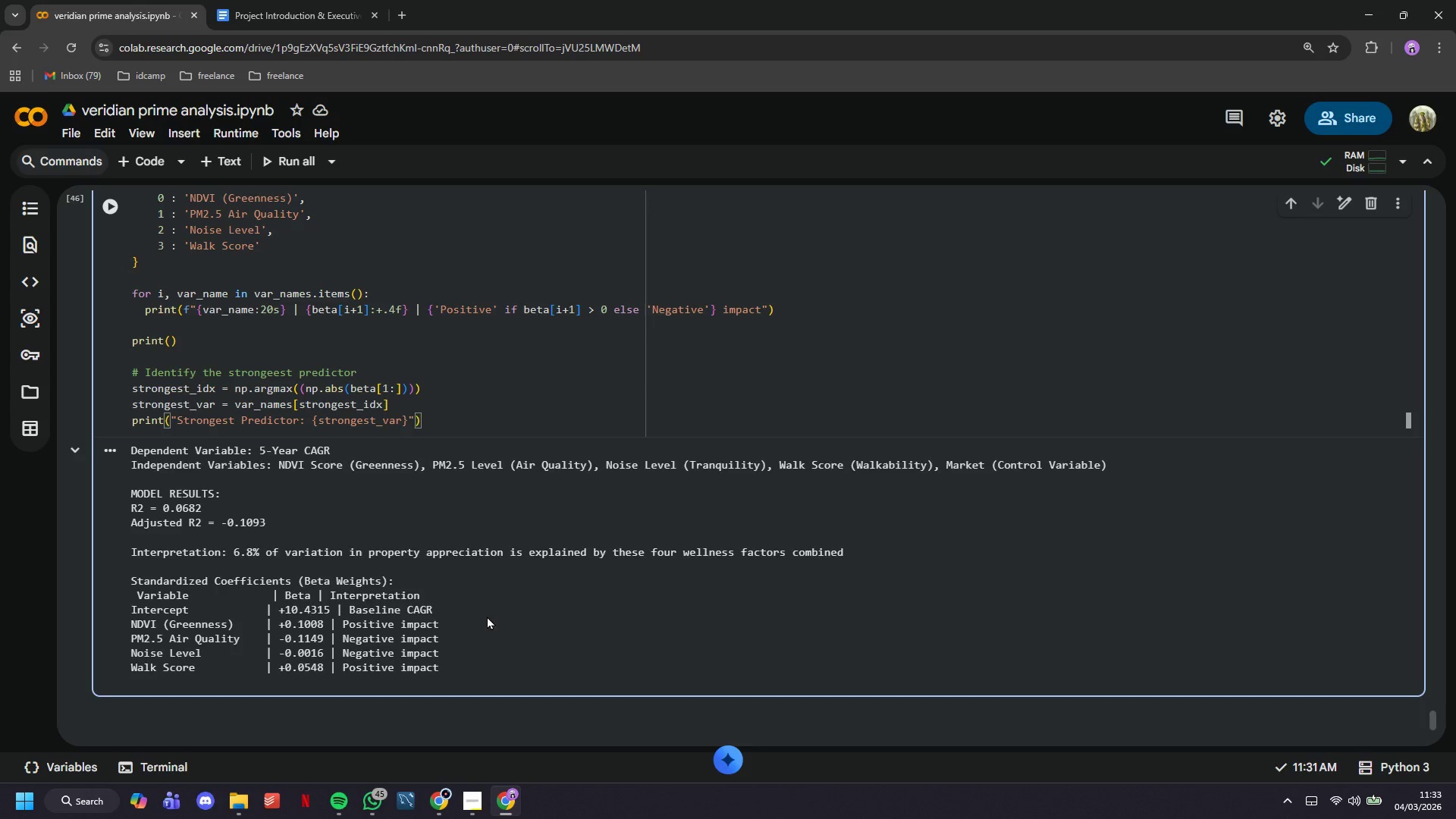 
key(Enter)
 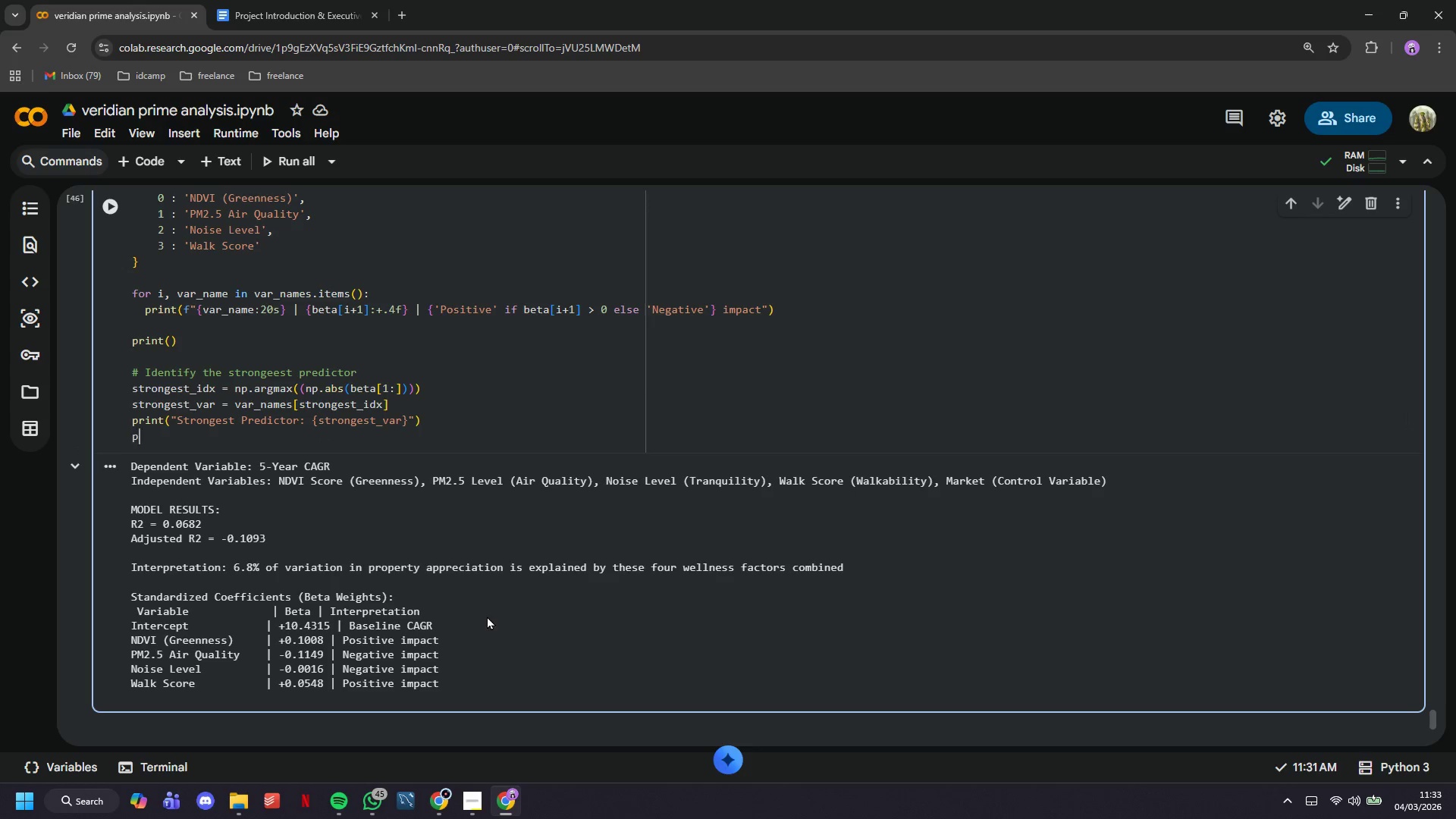 
type(proi)
key(Backspace)
type(i)
key(Backspace)
key(Backspace)
type(un)
key(Backspace)
key(Backspace)
type(un)
key(Backspace)
key(Backspace)
type(int(f" (Largest absolute beta coefficient)
 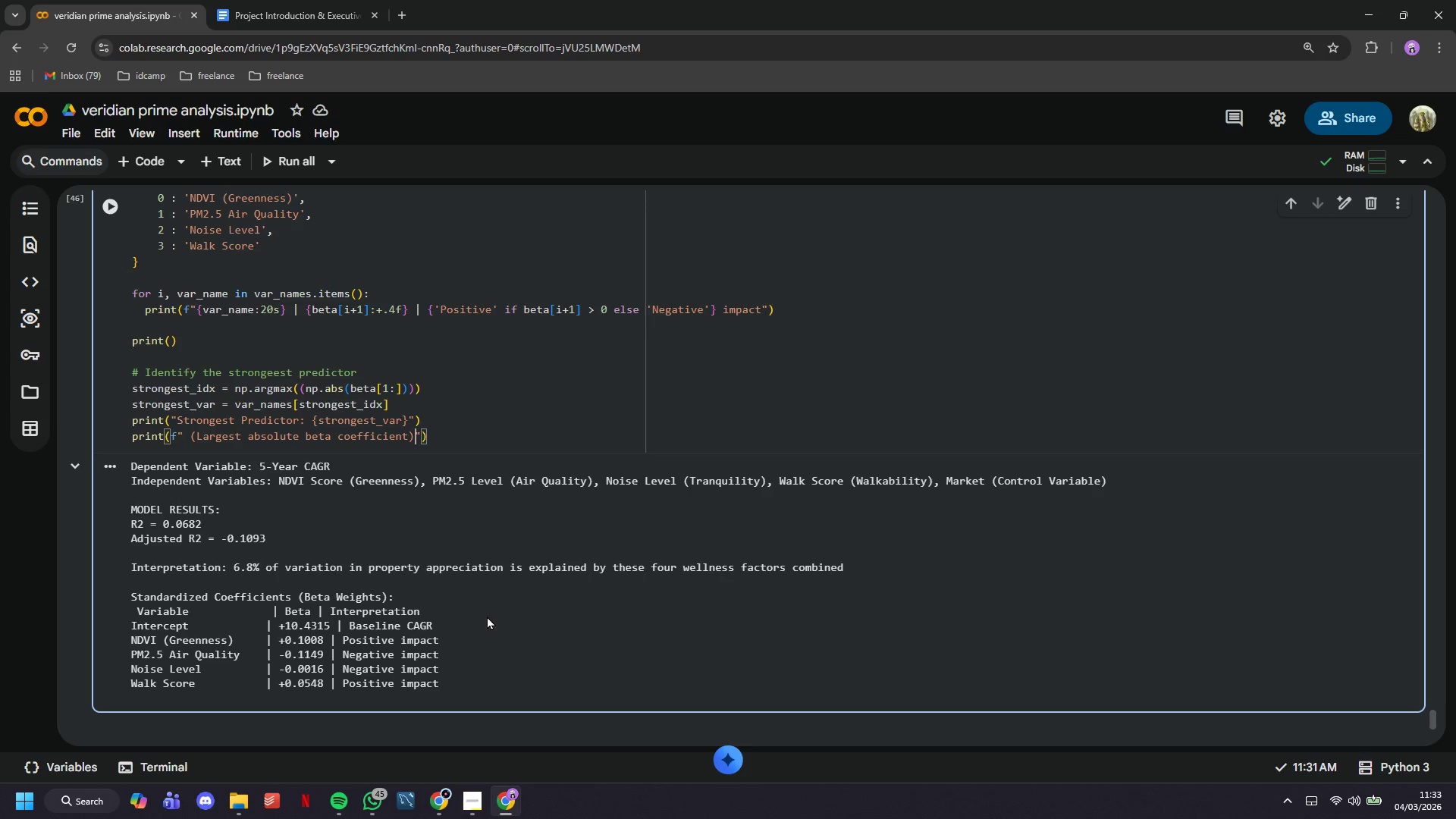 
 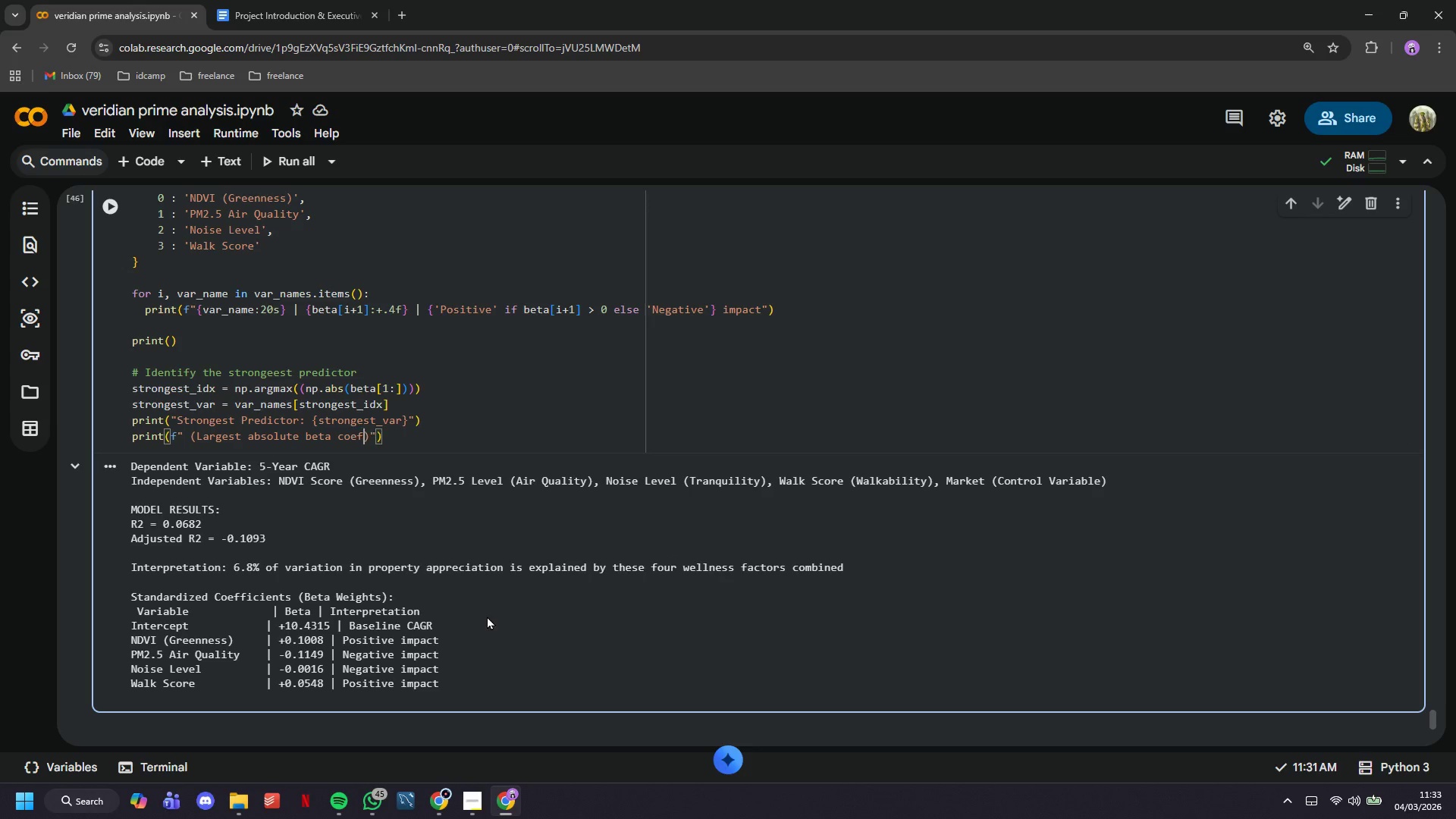 
key(ArrowRight)
 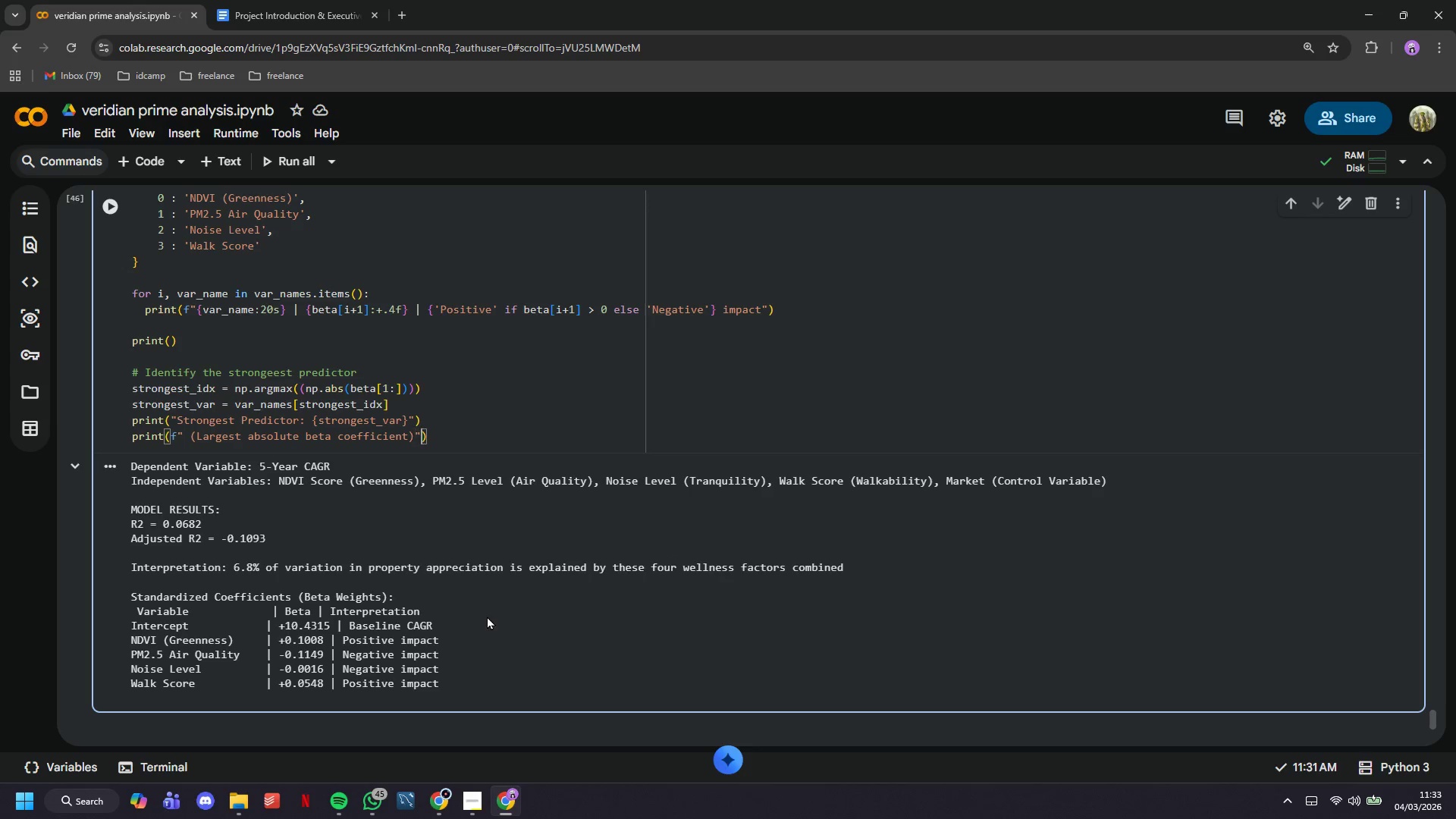 
key(ArrowRight)
 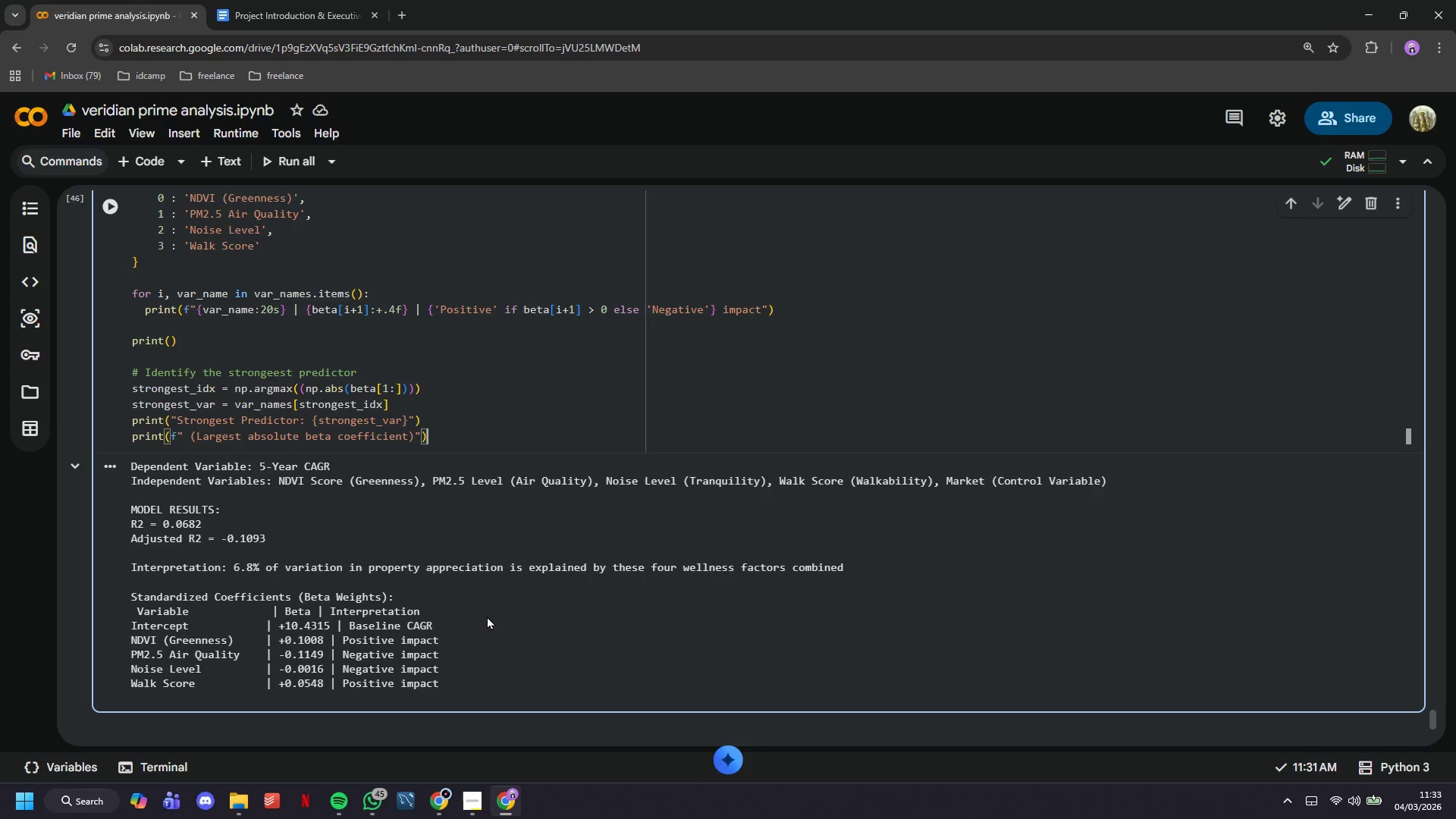 
key(ArrowRight)
 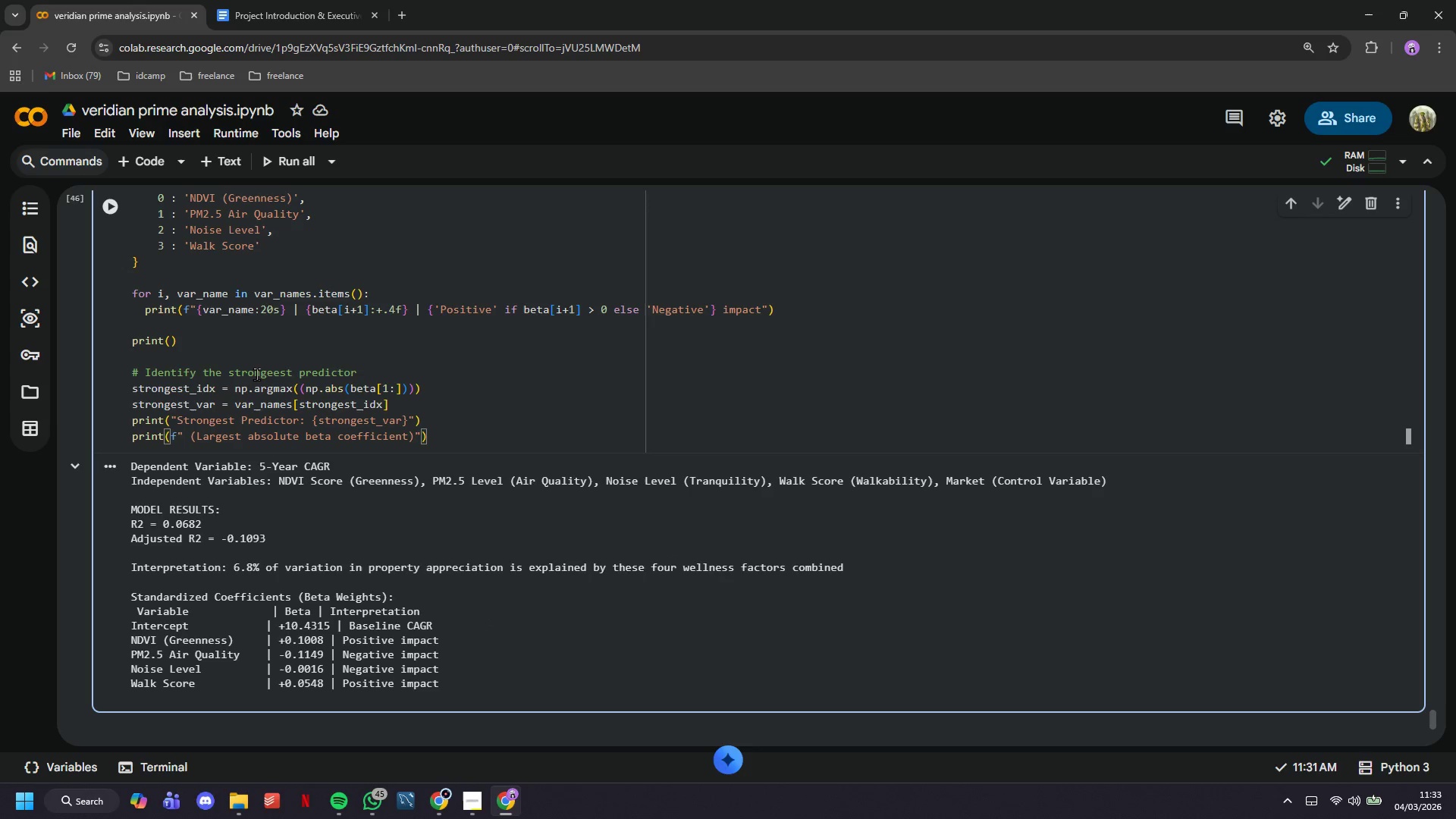 
left_click([118, 220])
 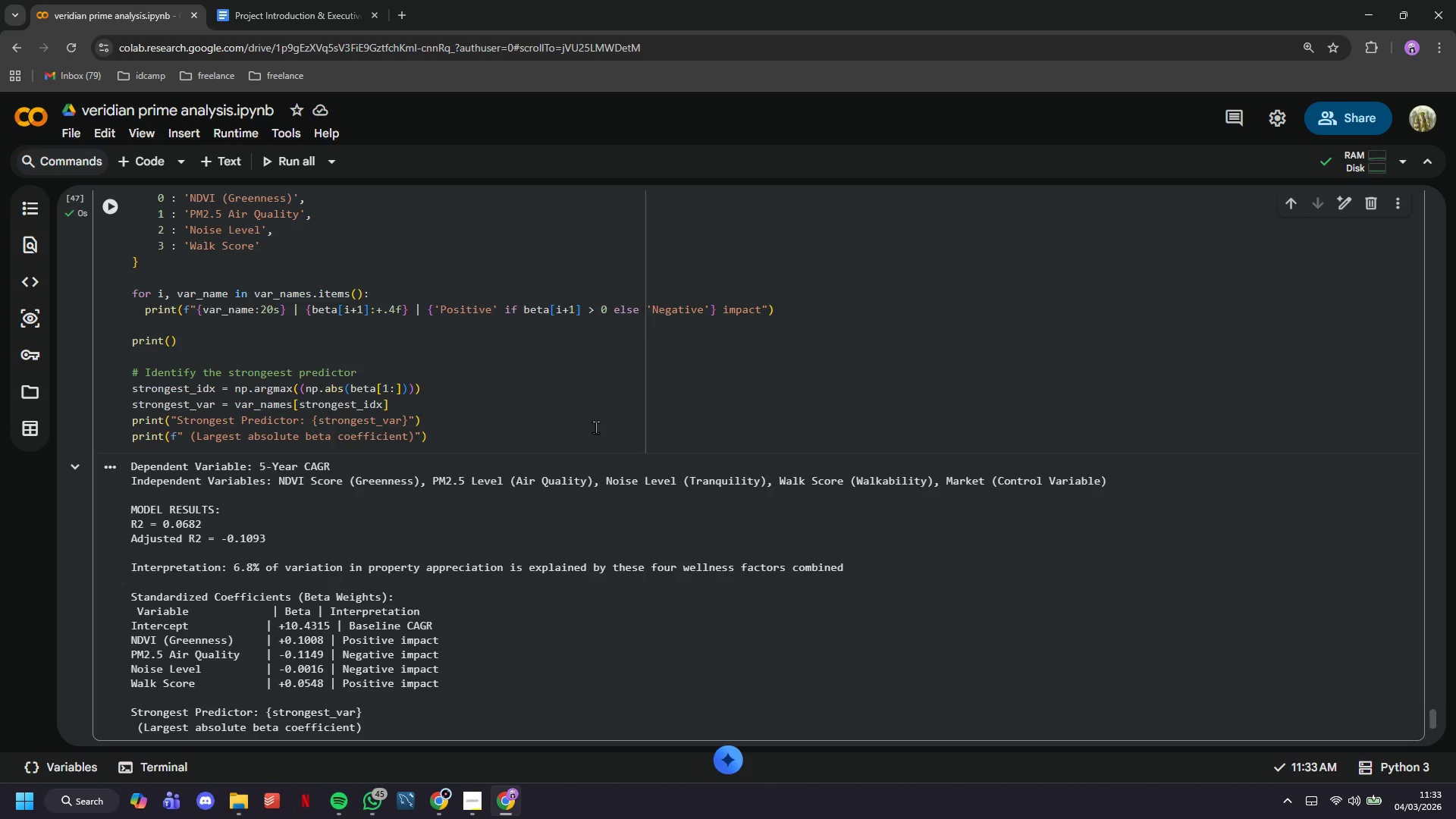 
scroll: coordinate [598, 427], scroll_direction: down, amount: 2.0
 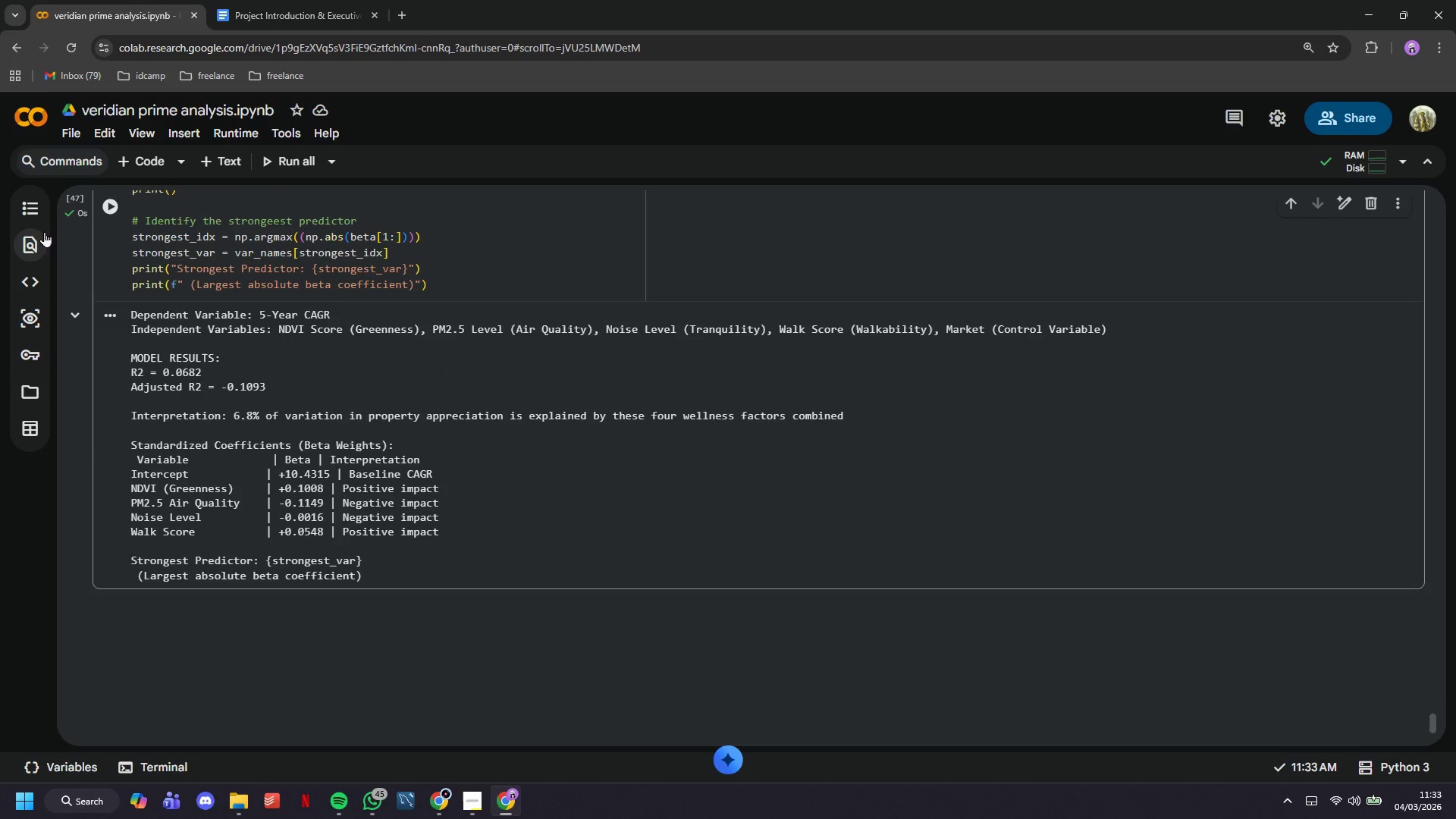 
left_click([187, 268])
 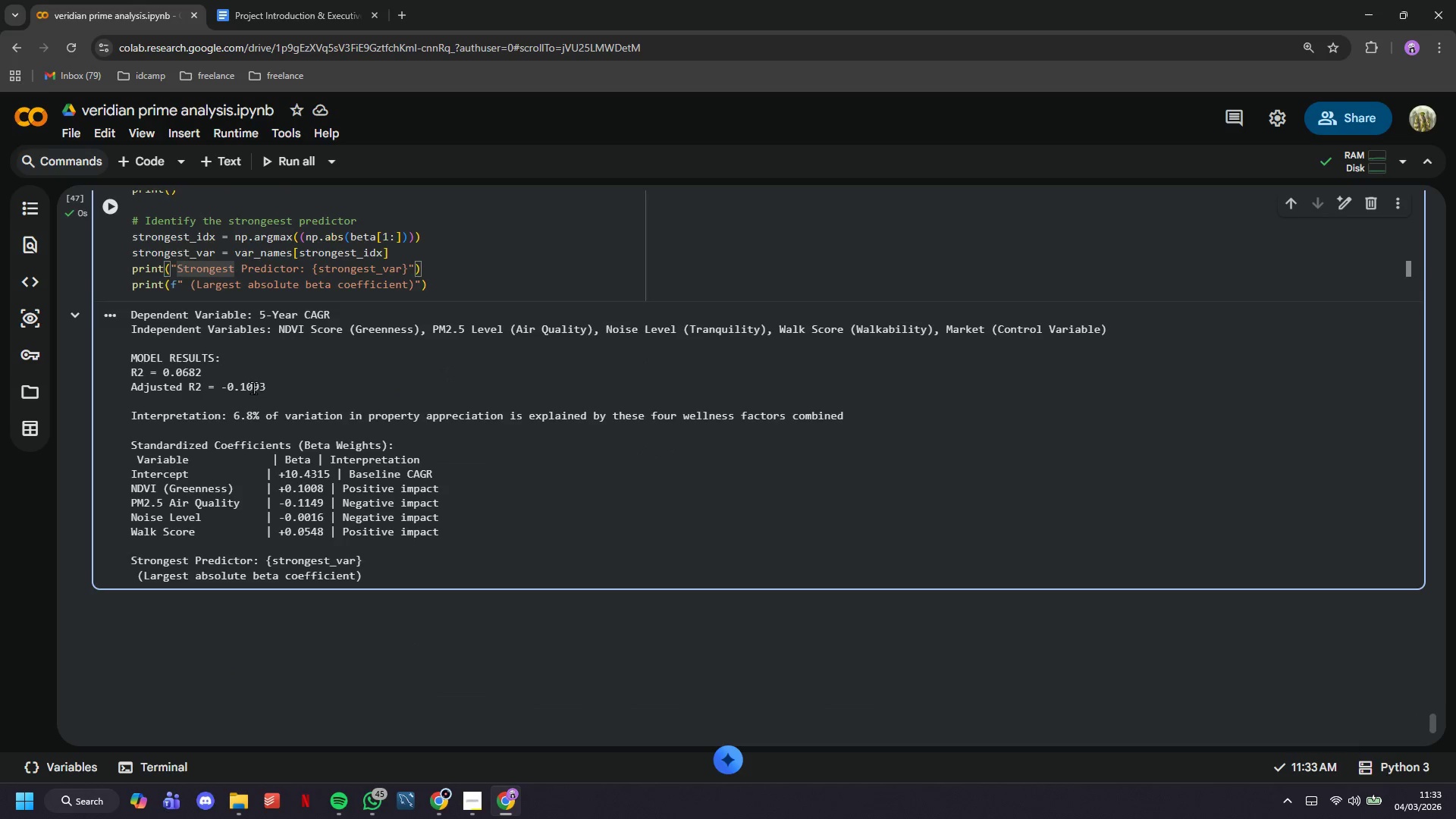 
key(ArrowLeft)
 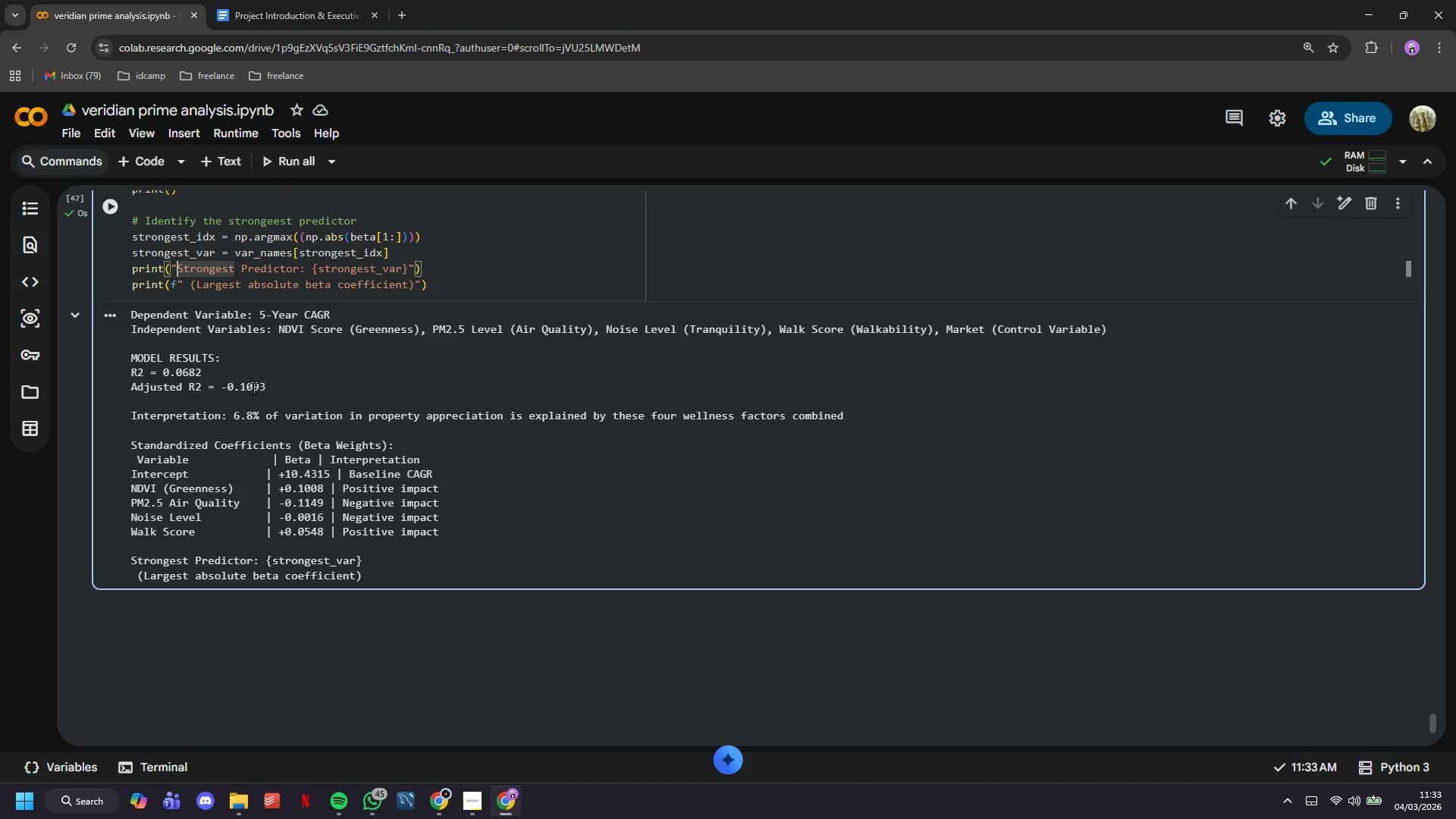 
key(ArrowLeft)
 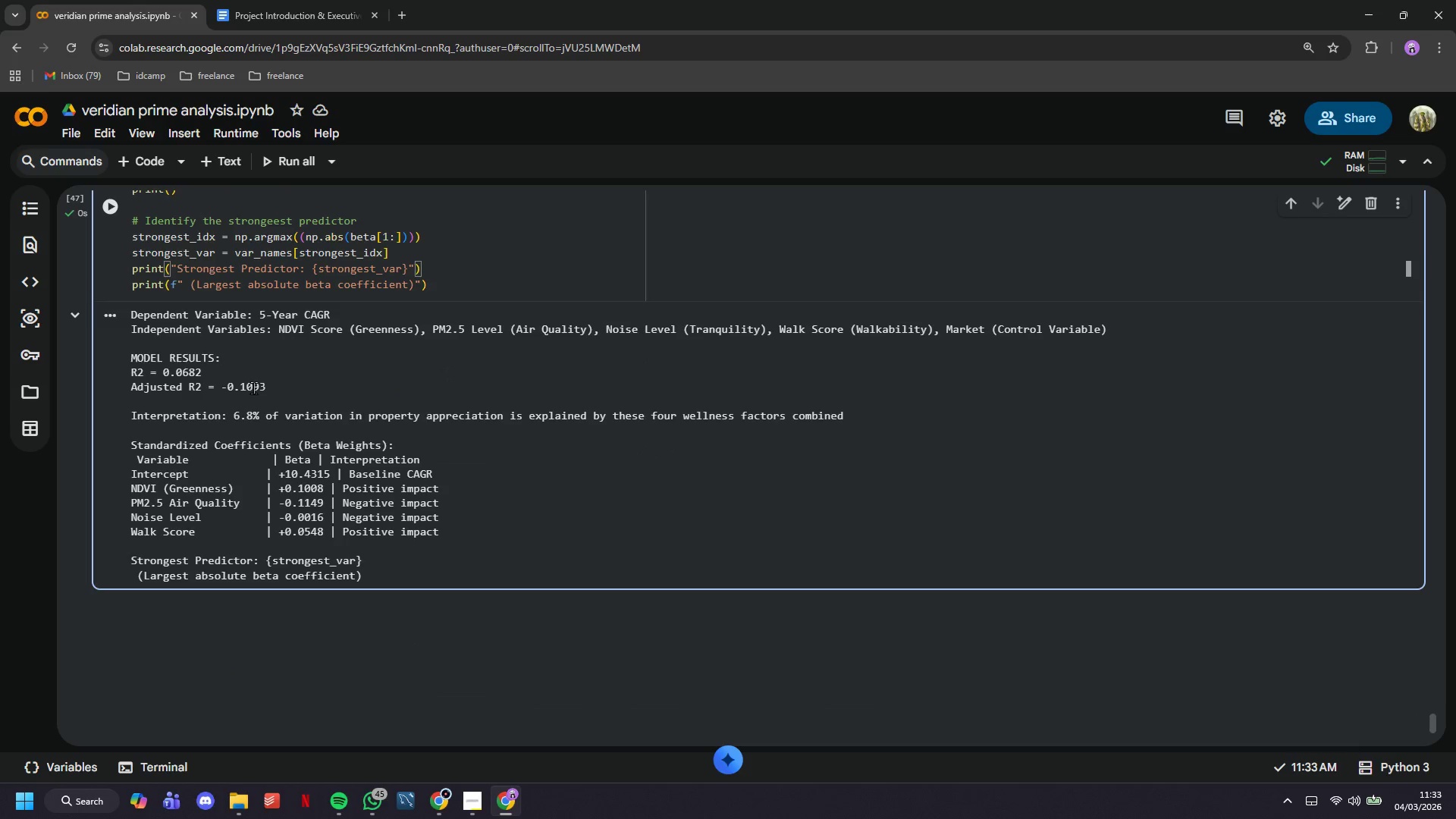 
key(F)
 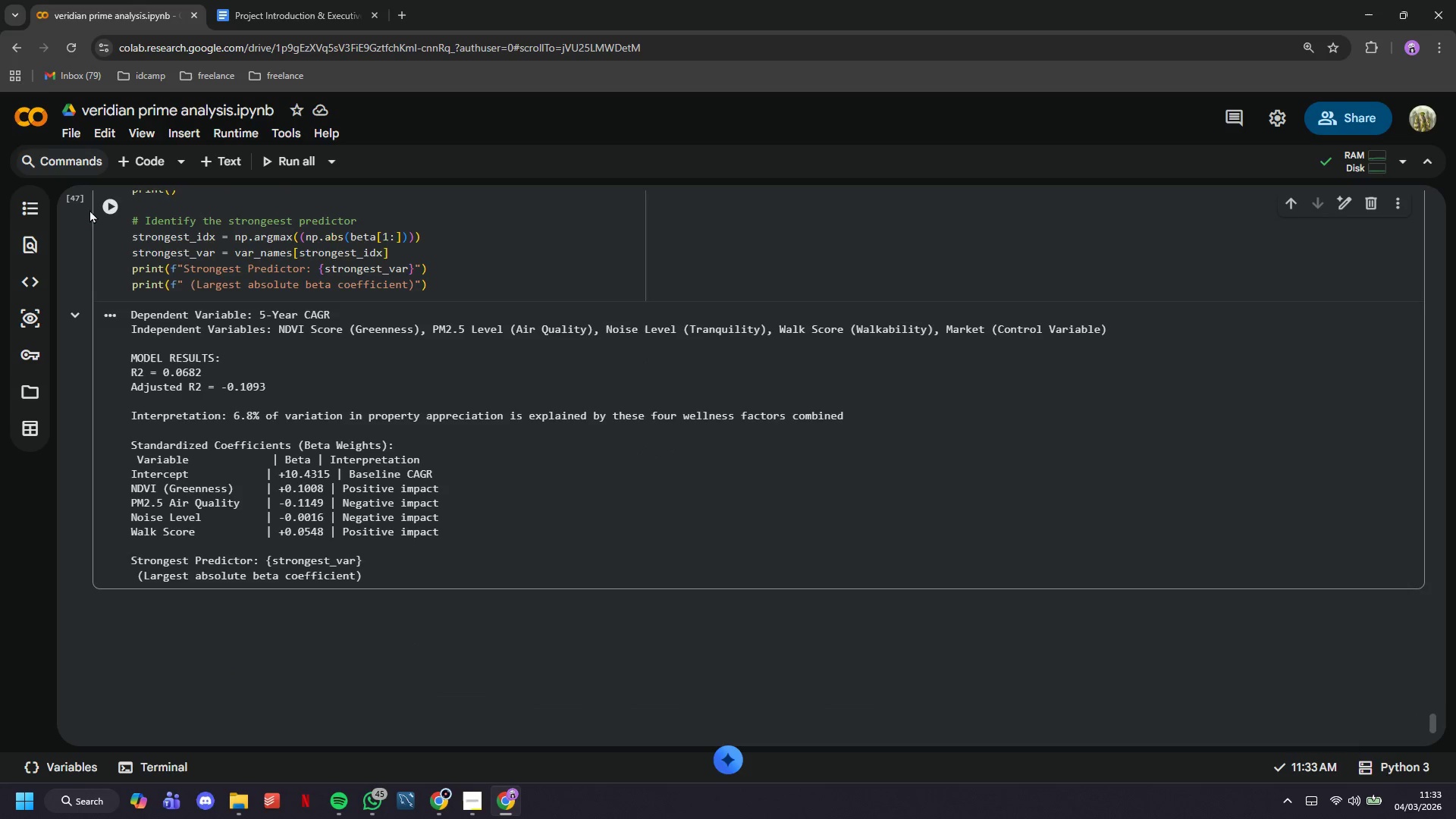 
double_click([102, 209])
 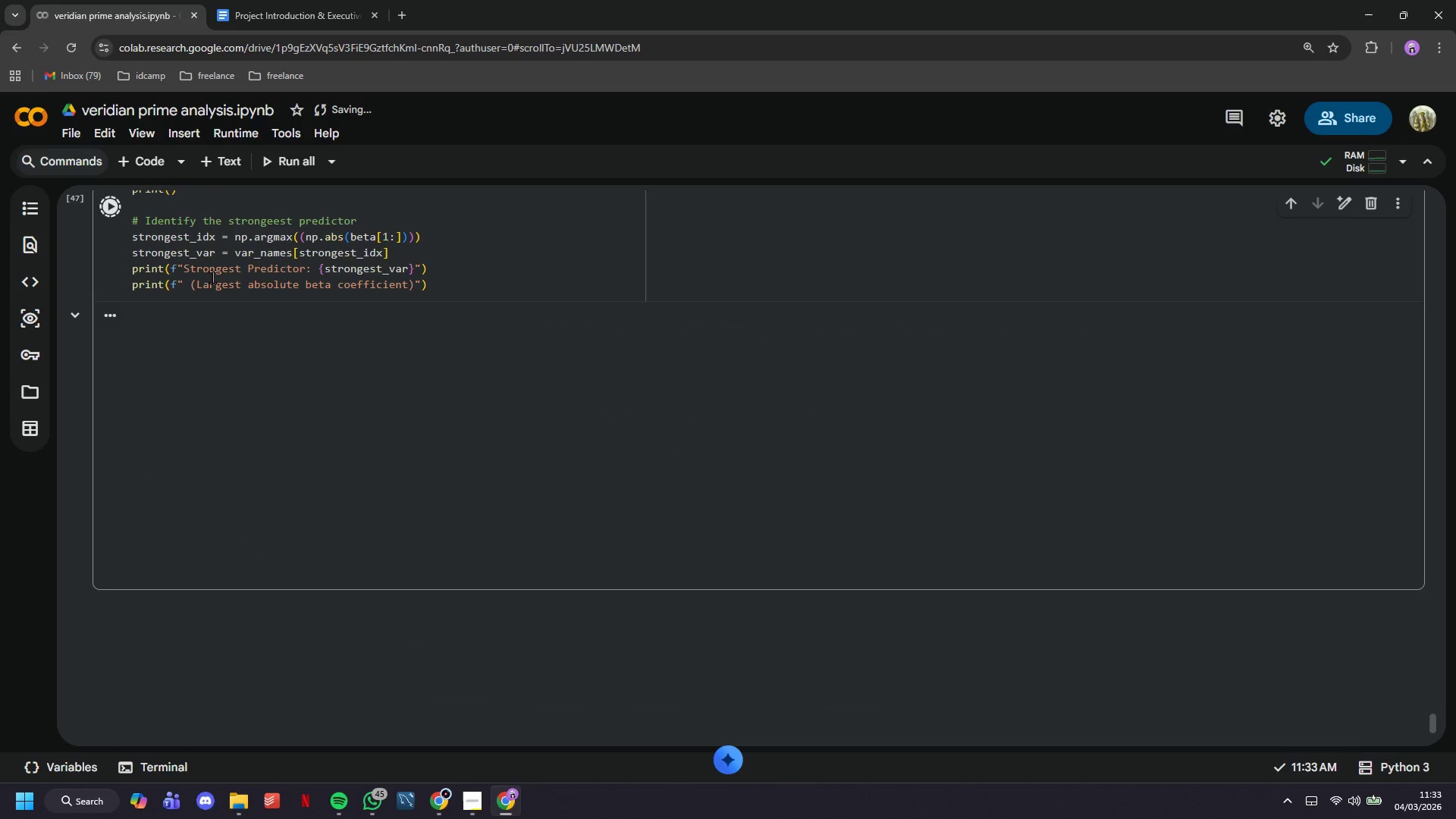 
mouse_move([192, 267])
 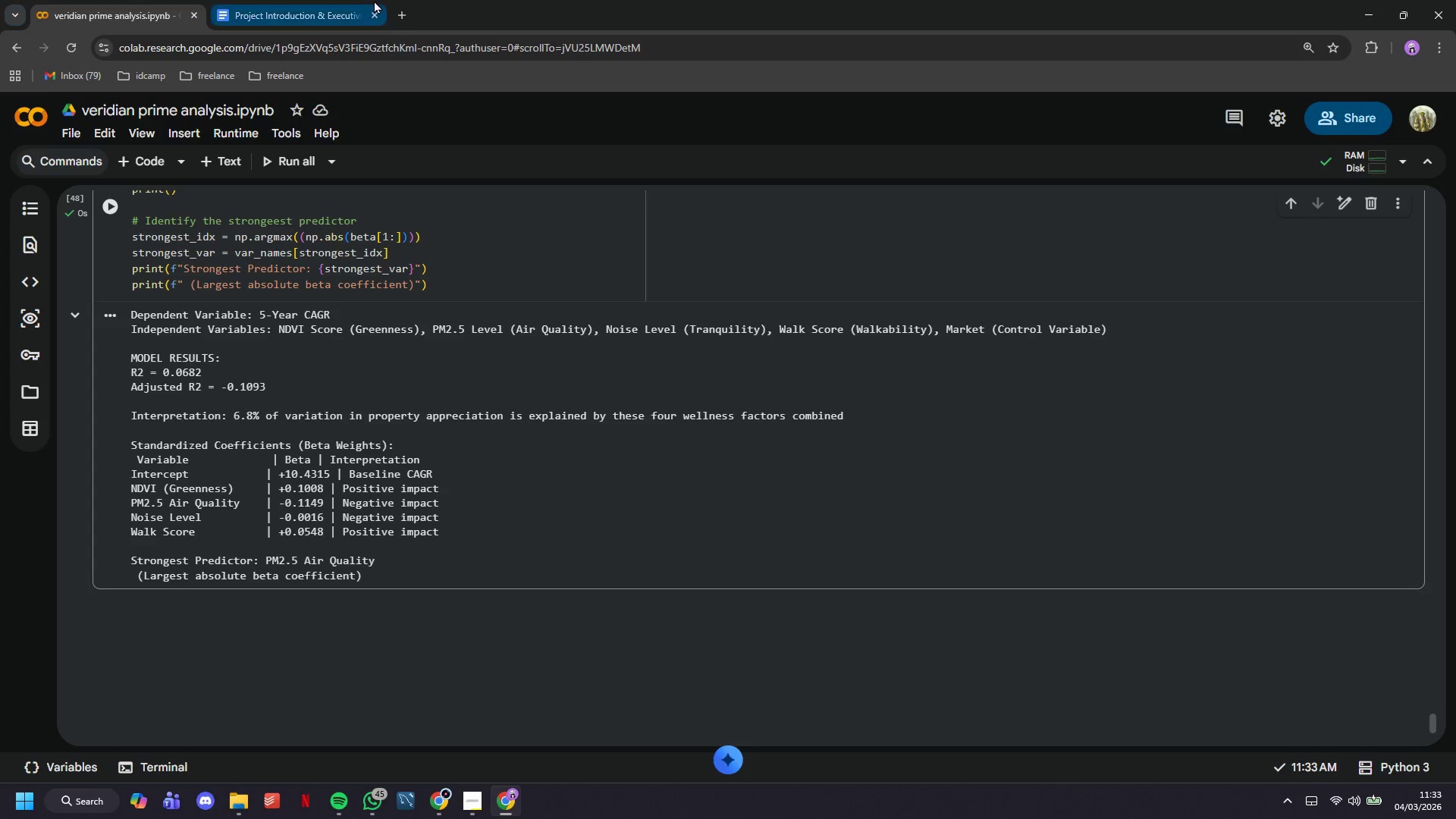 
left_click([374, 0])
 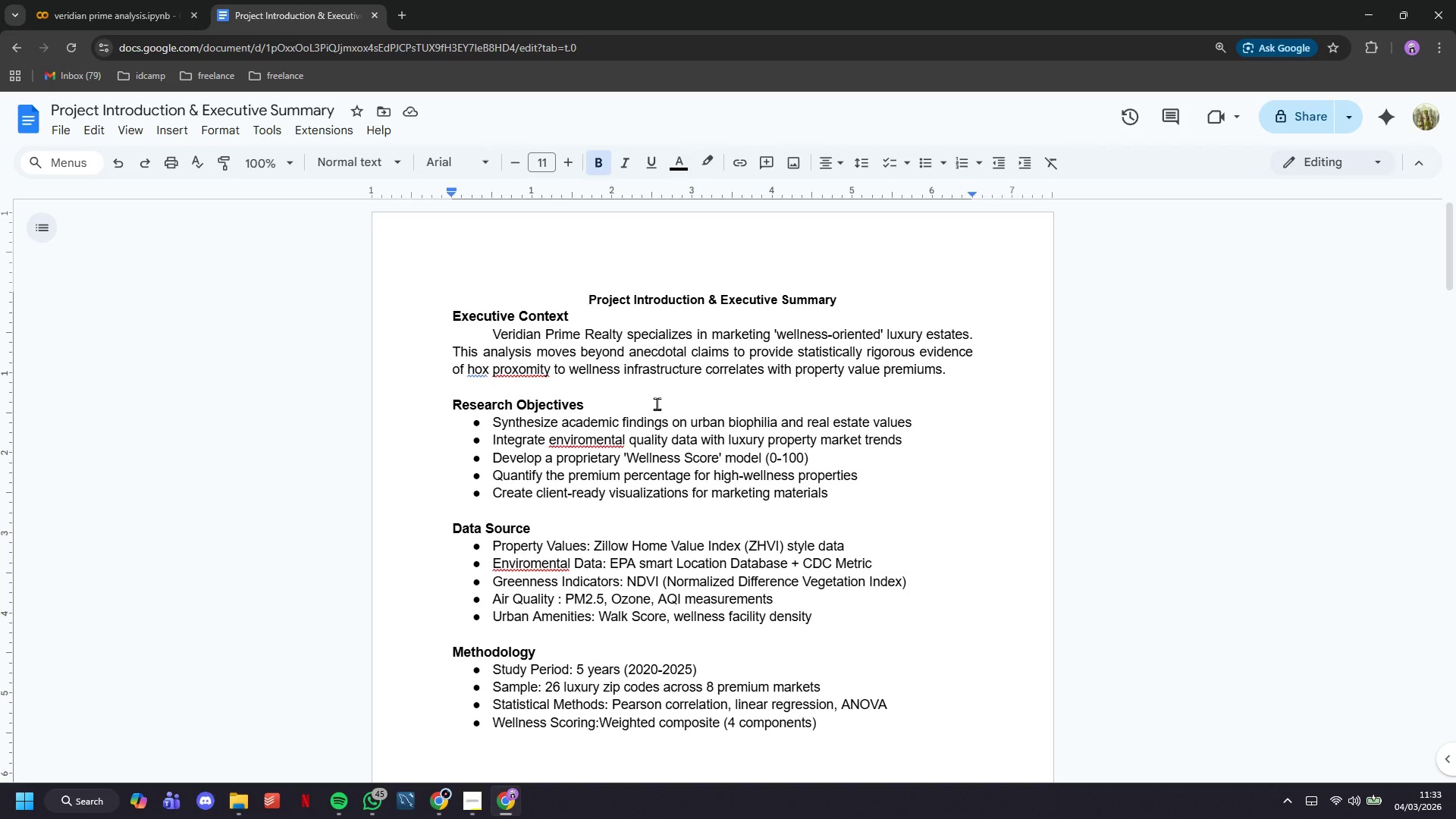 
scroll: coordinate [676, 413], scroll_direction: down, amount: 10.0
 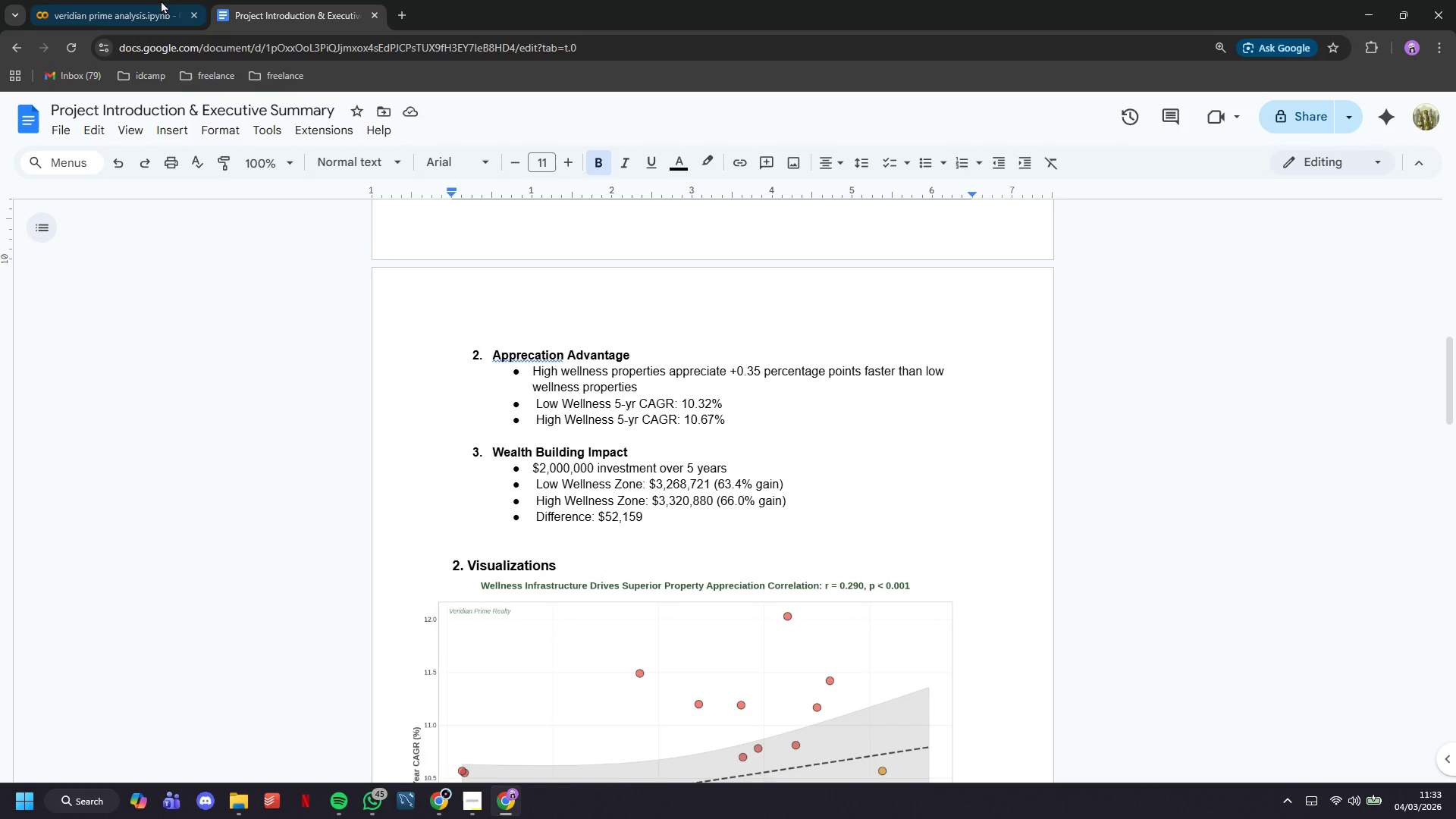 
left_click([135, 0])
 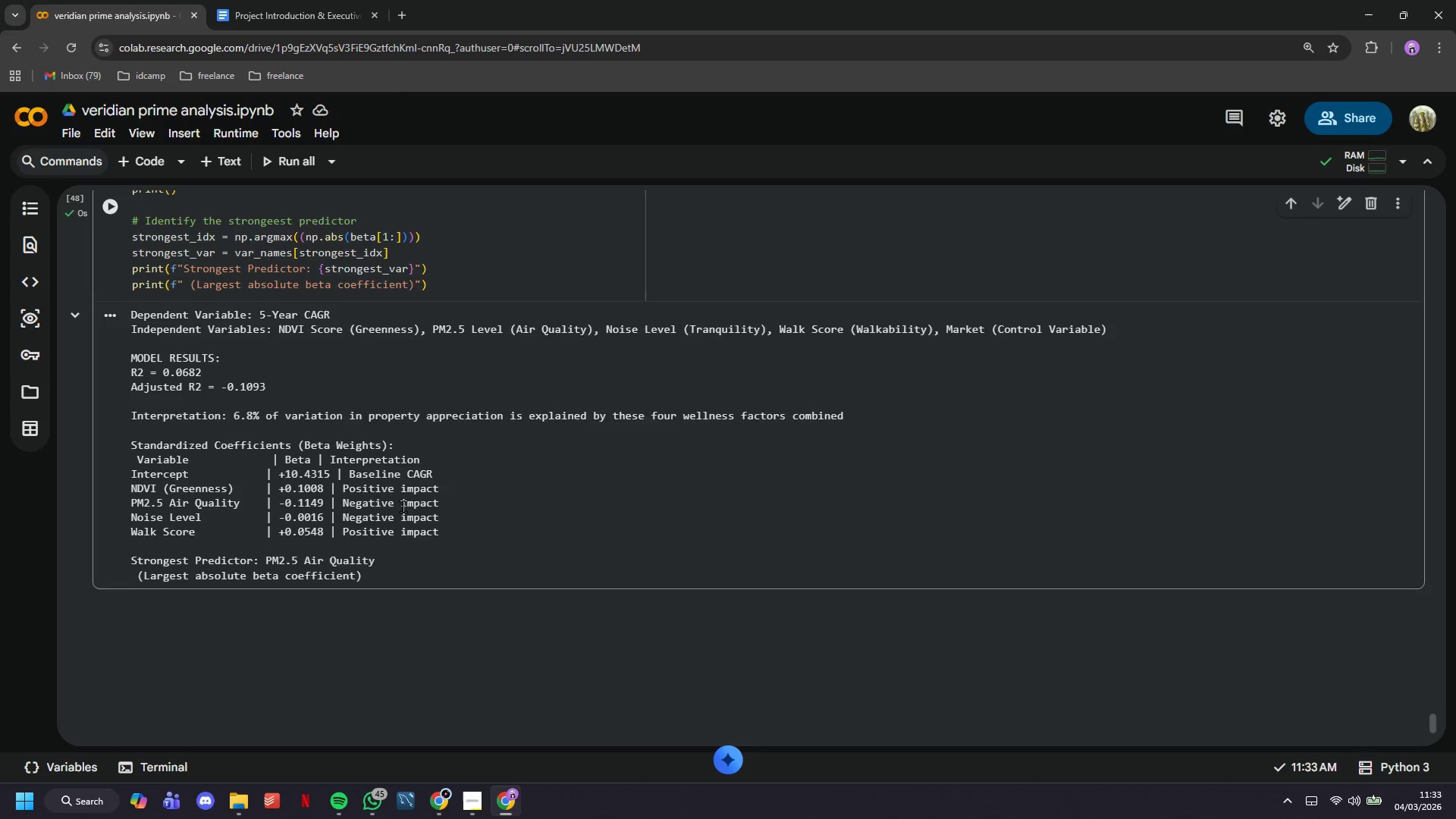 
scroll: coordinate [405, 508], scroll_direction: down, amount: 2.0
 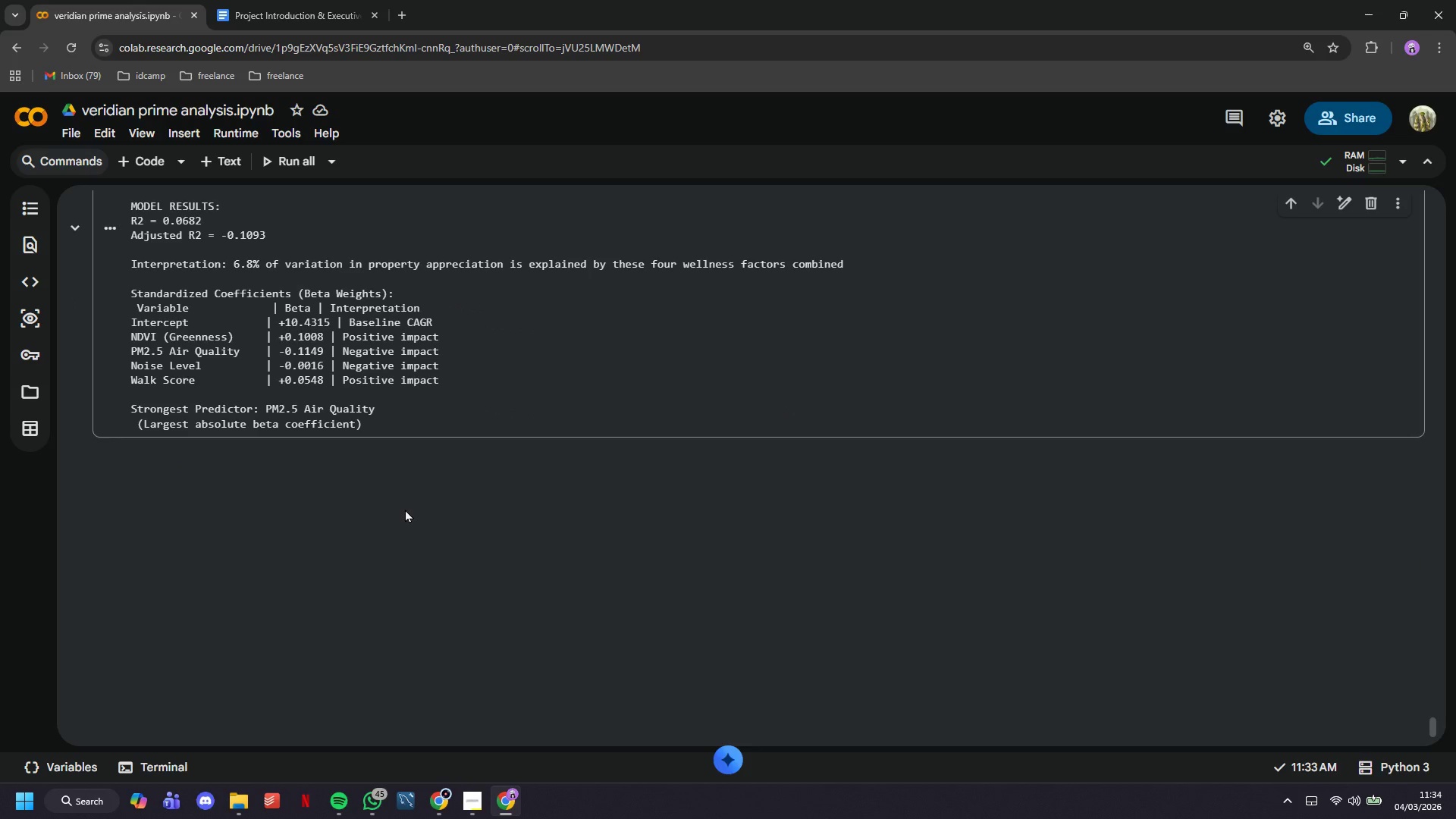 
wait(6.95)
 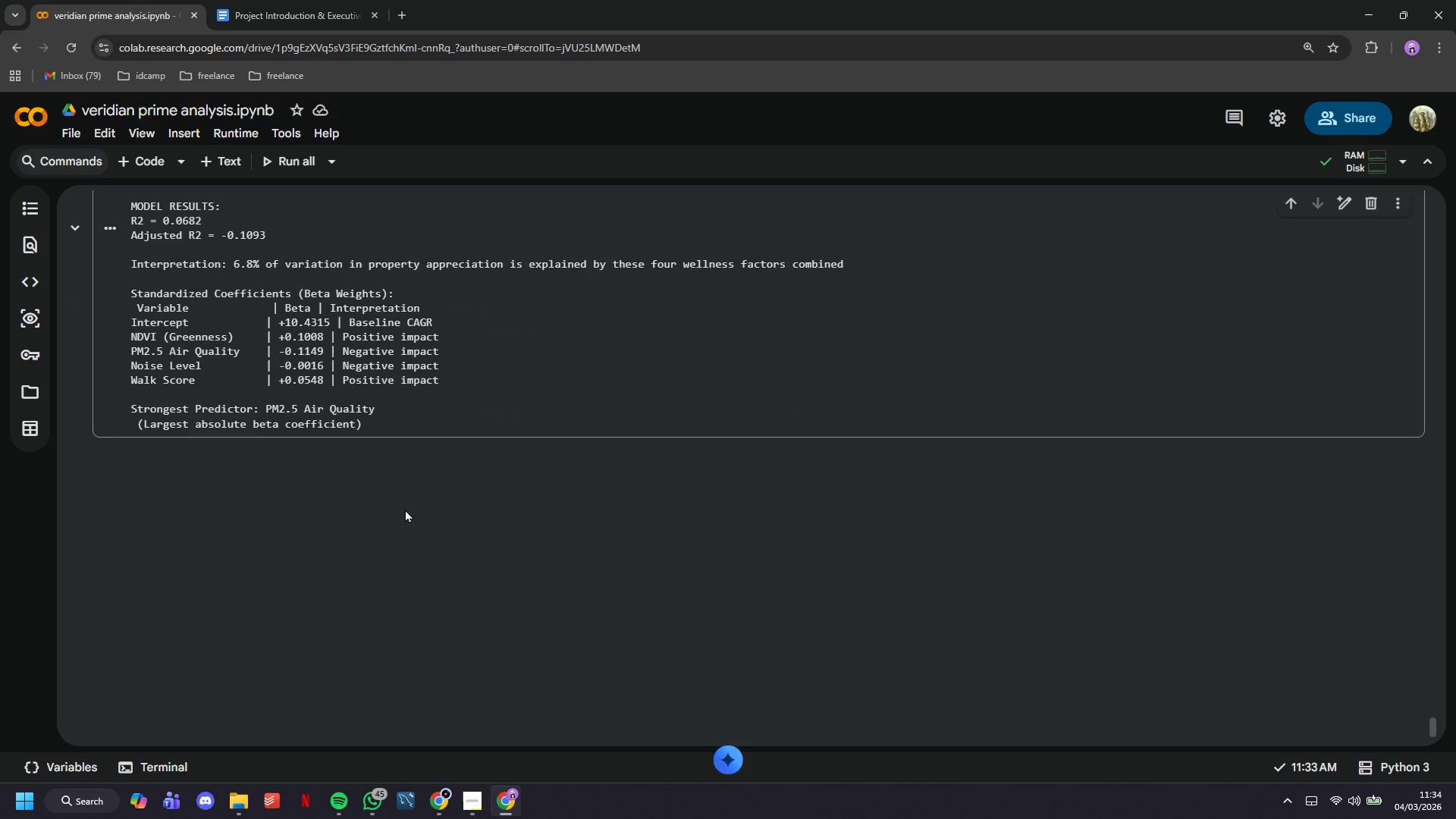 
scroll: coordinate [360, 369], scroll_direction: down, amount: 2.0
 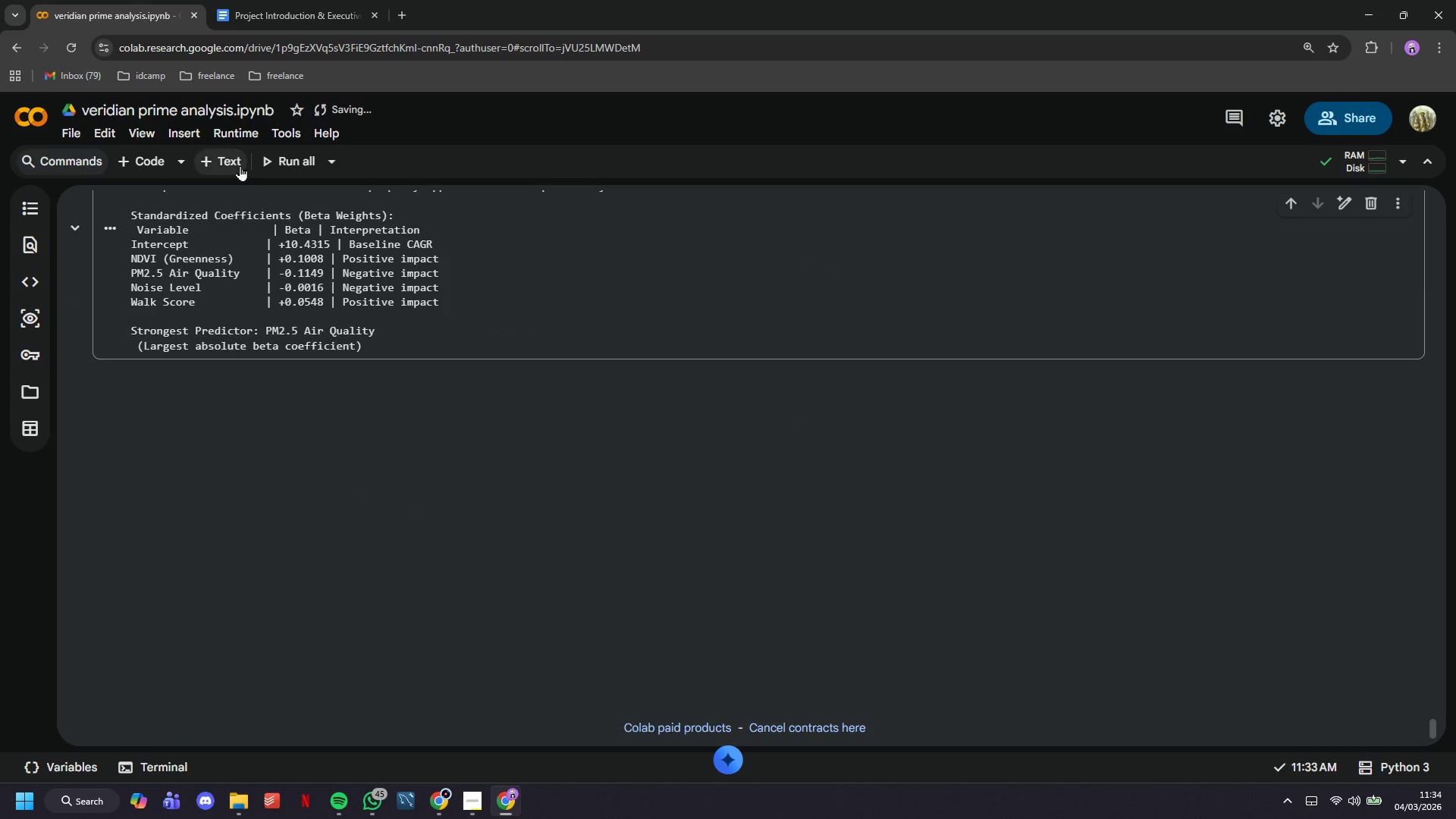 
left_click([237, 163])
 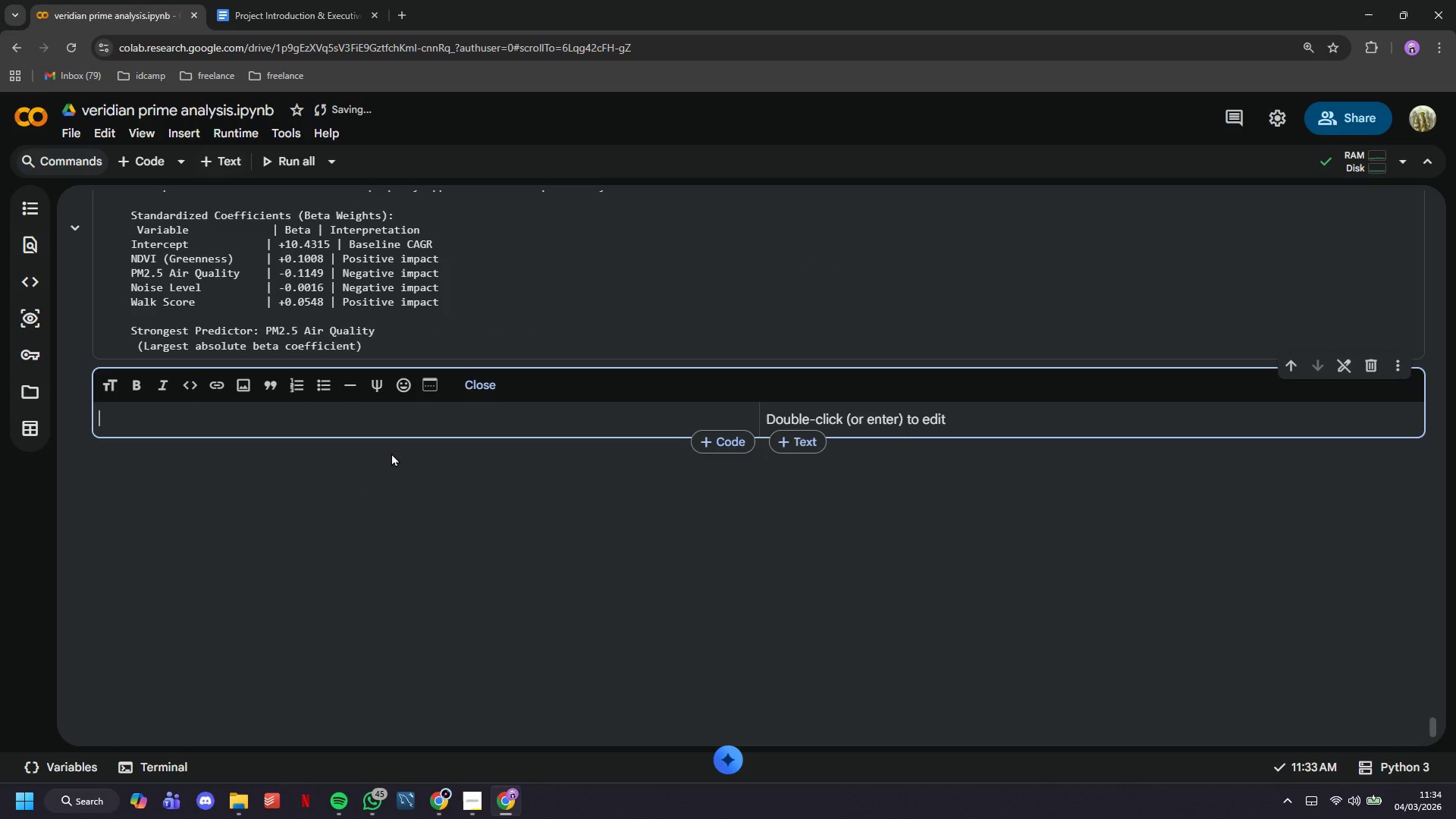 
type(## 14. Market Segmentation Analysis)
 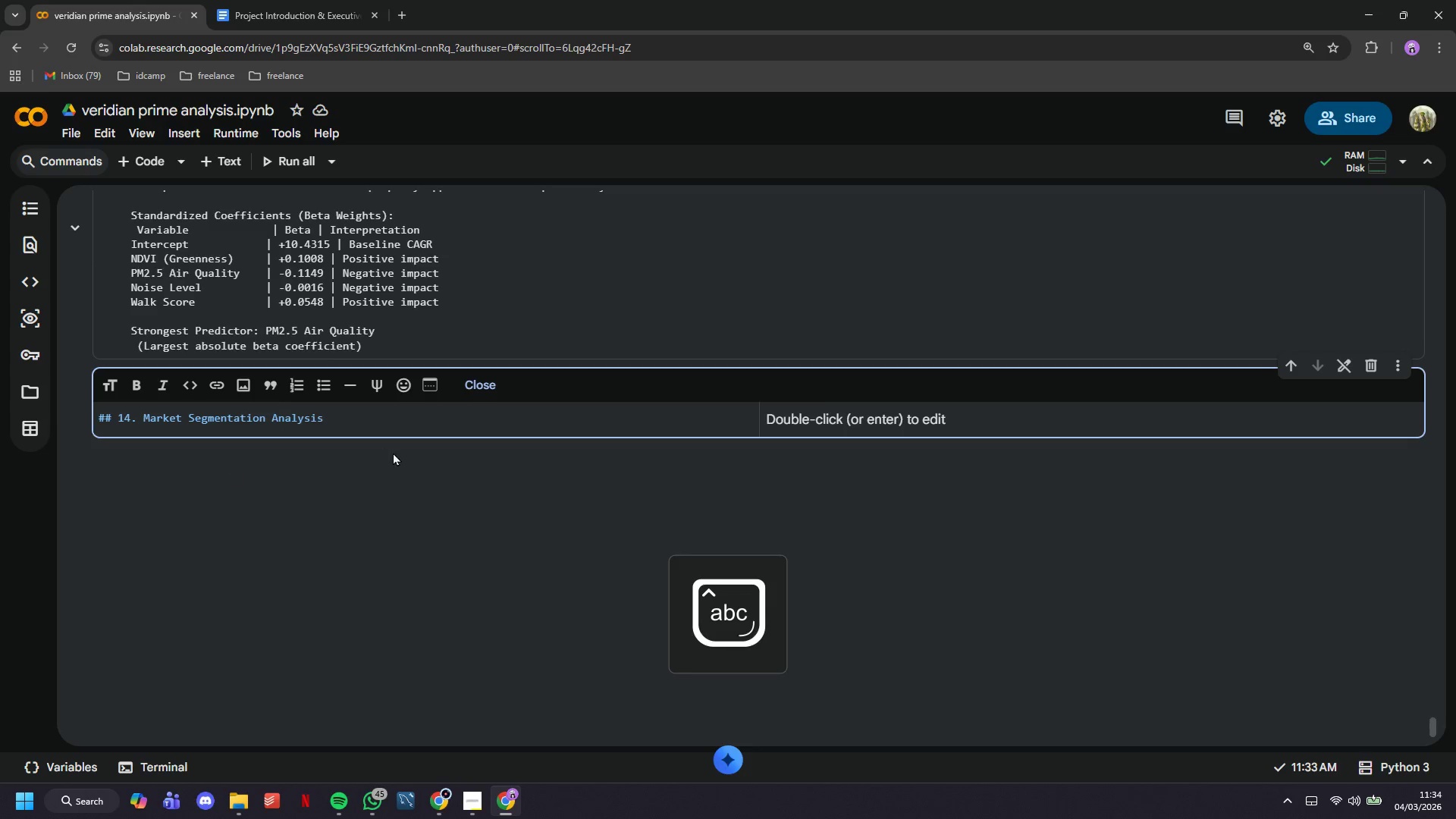 
scroll: coordinate [393, 452], scroll_direction: down, amount: 2.0
 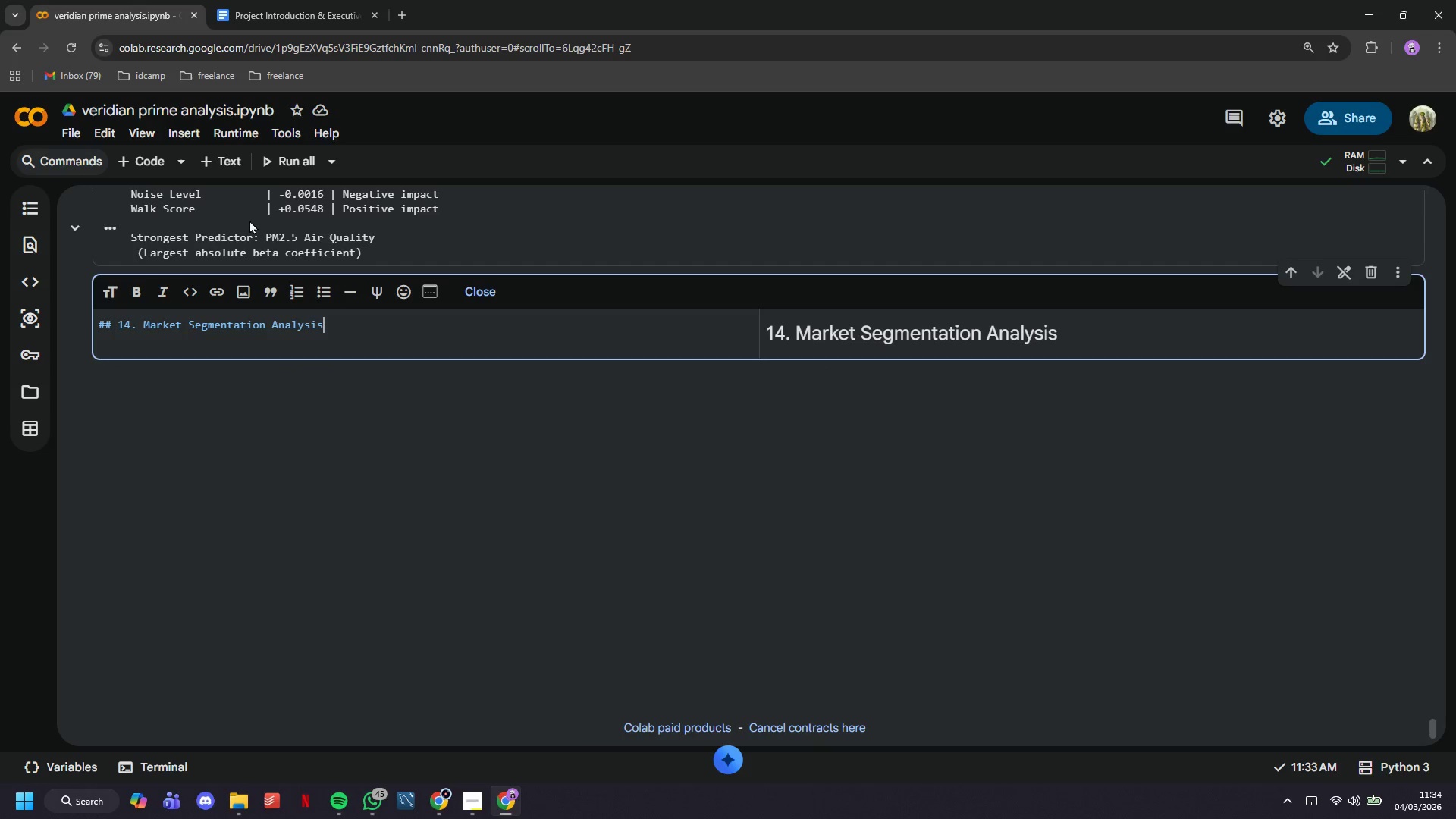 
key(Enter)
 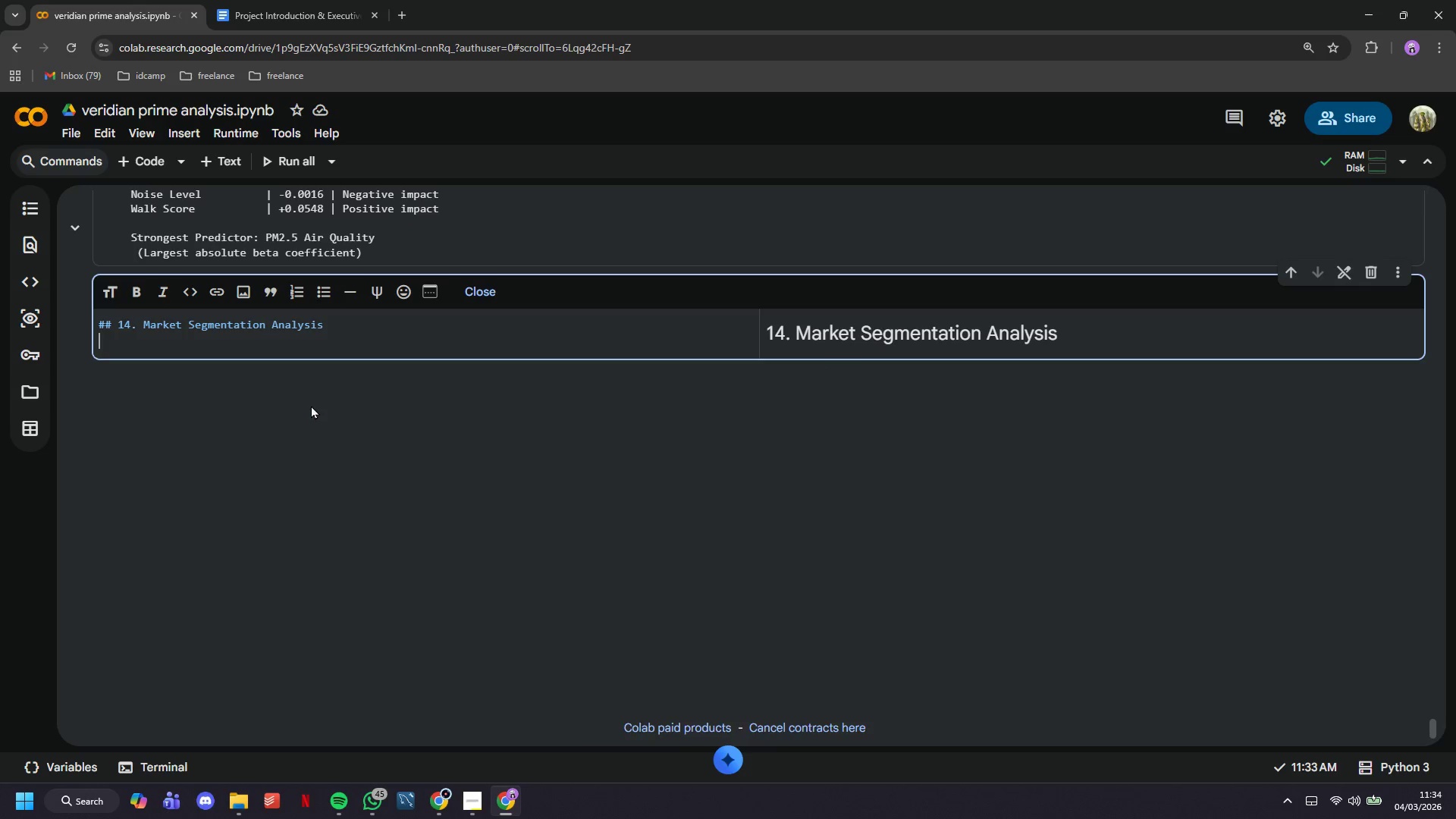 
key(Enter)
 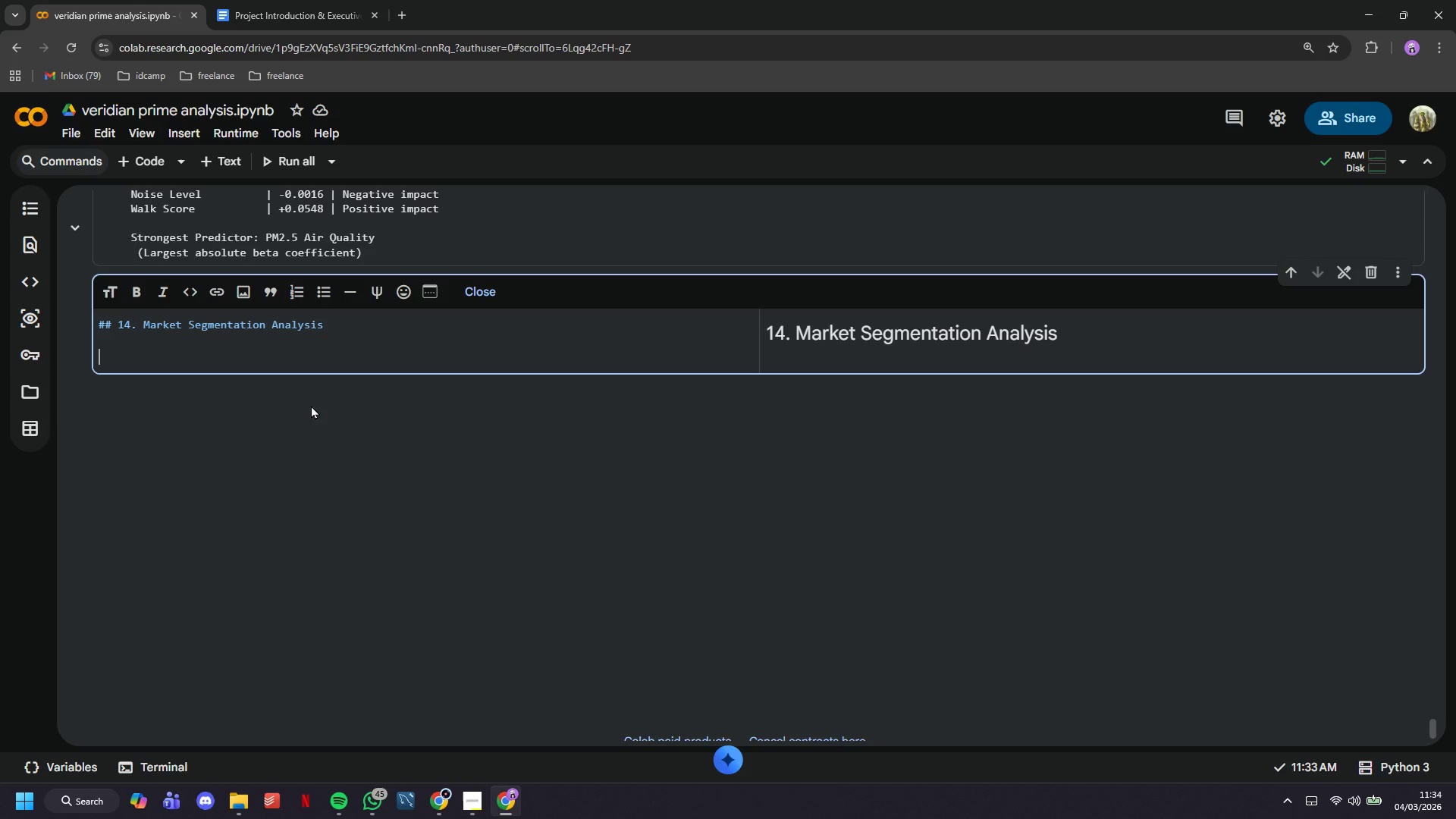 
type(Does the wellness premium a)
key(Backspace)
type(vary by market type? This analysis reveals whether certain luxury markets are more sensitie)
key(Backspace)
type(ve to wellness factors.)
 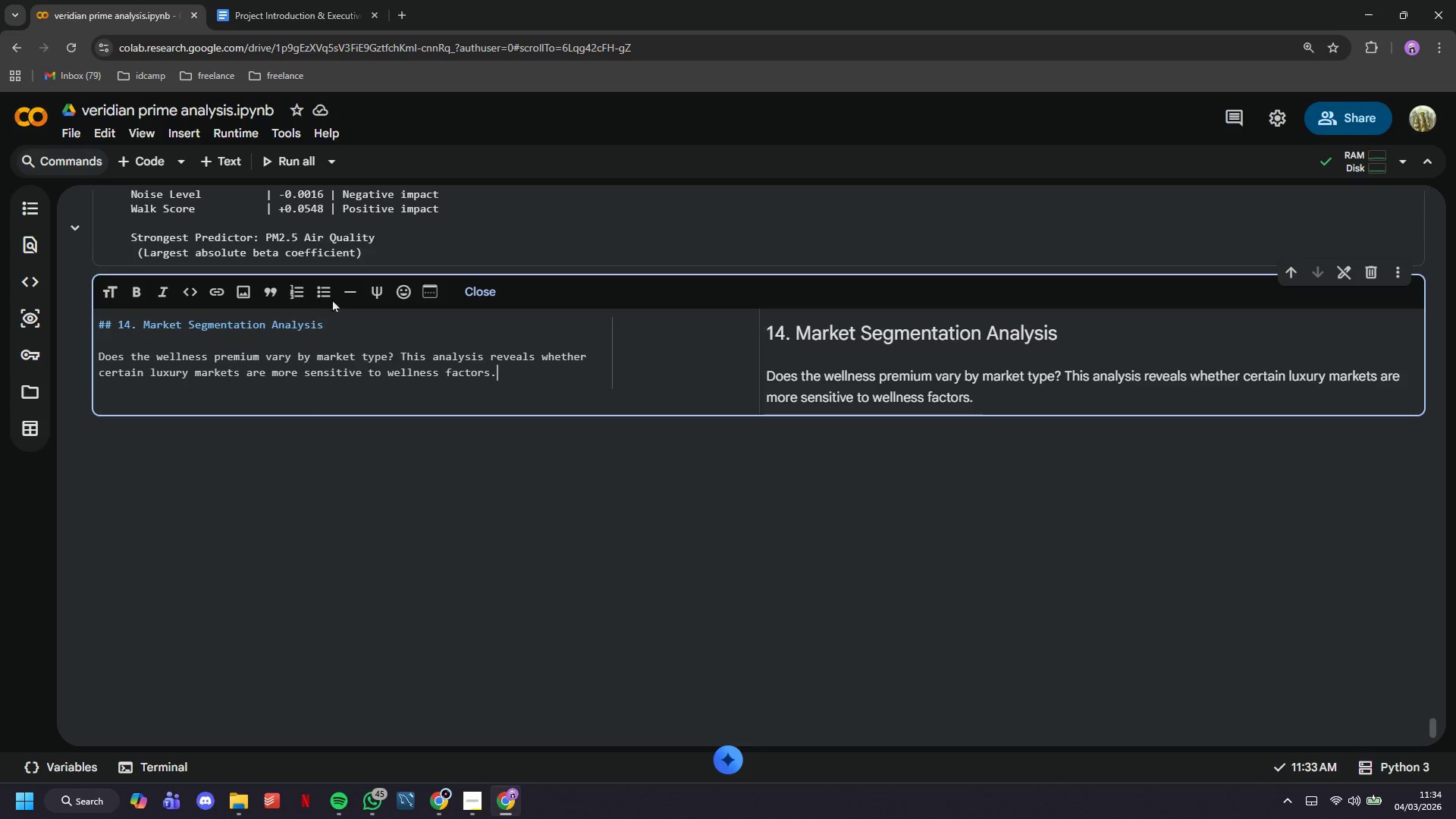 
left_click([143, 174])
 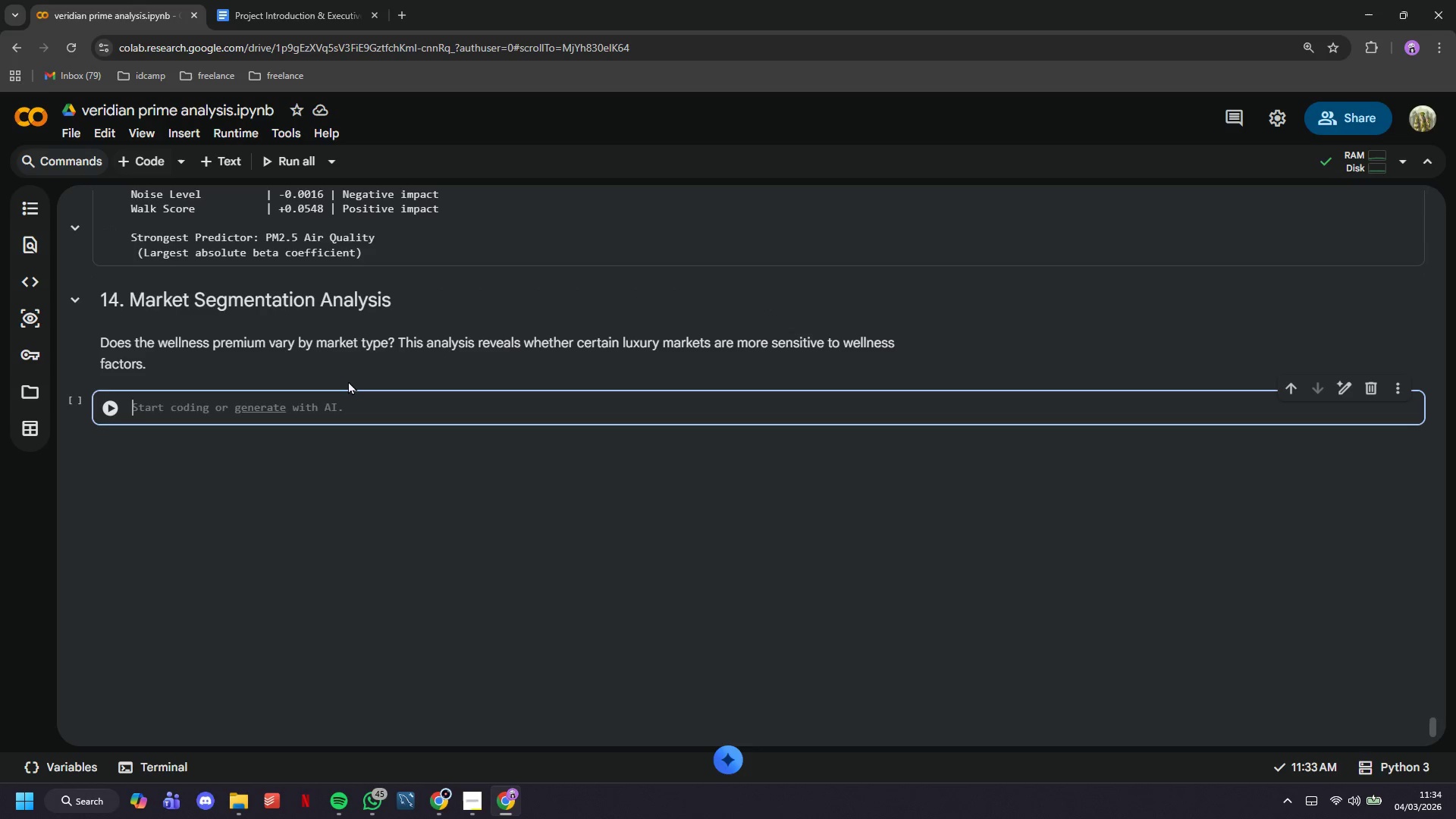 
scroll: coordinate [353, 383], scroll_direction: down, amount: 2.0
 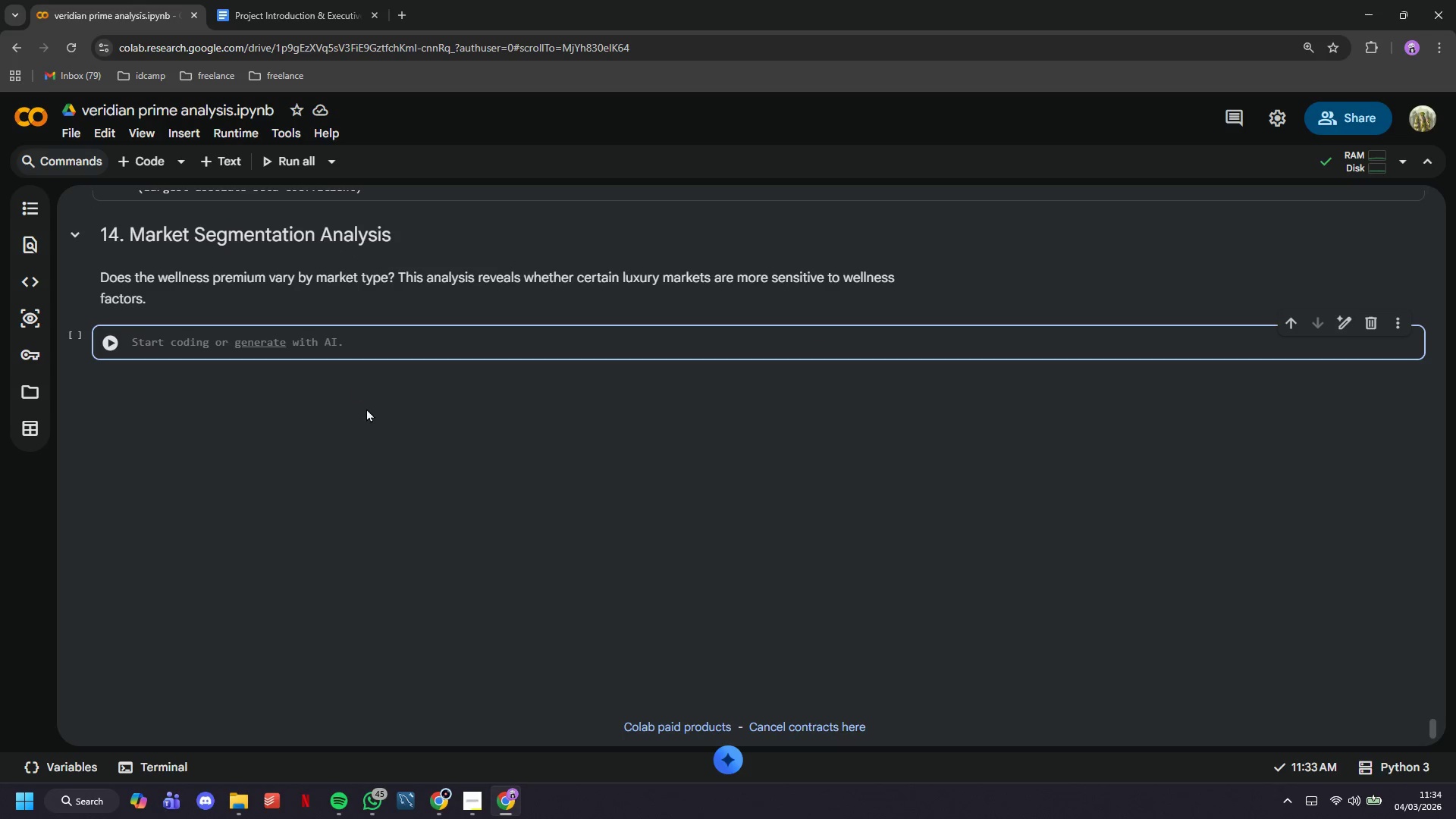 
type(# Categorize markets by climate)
 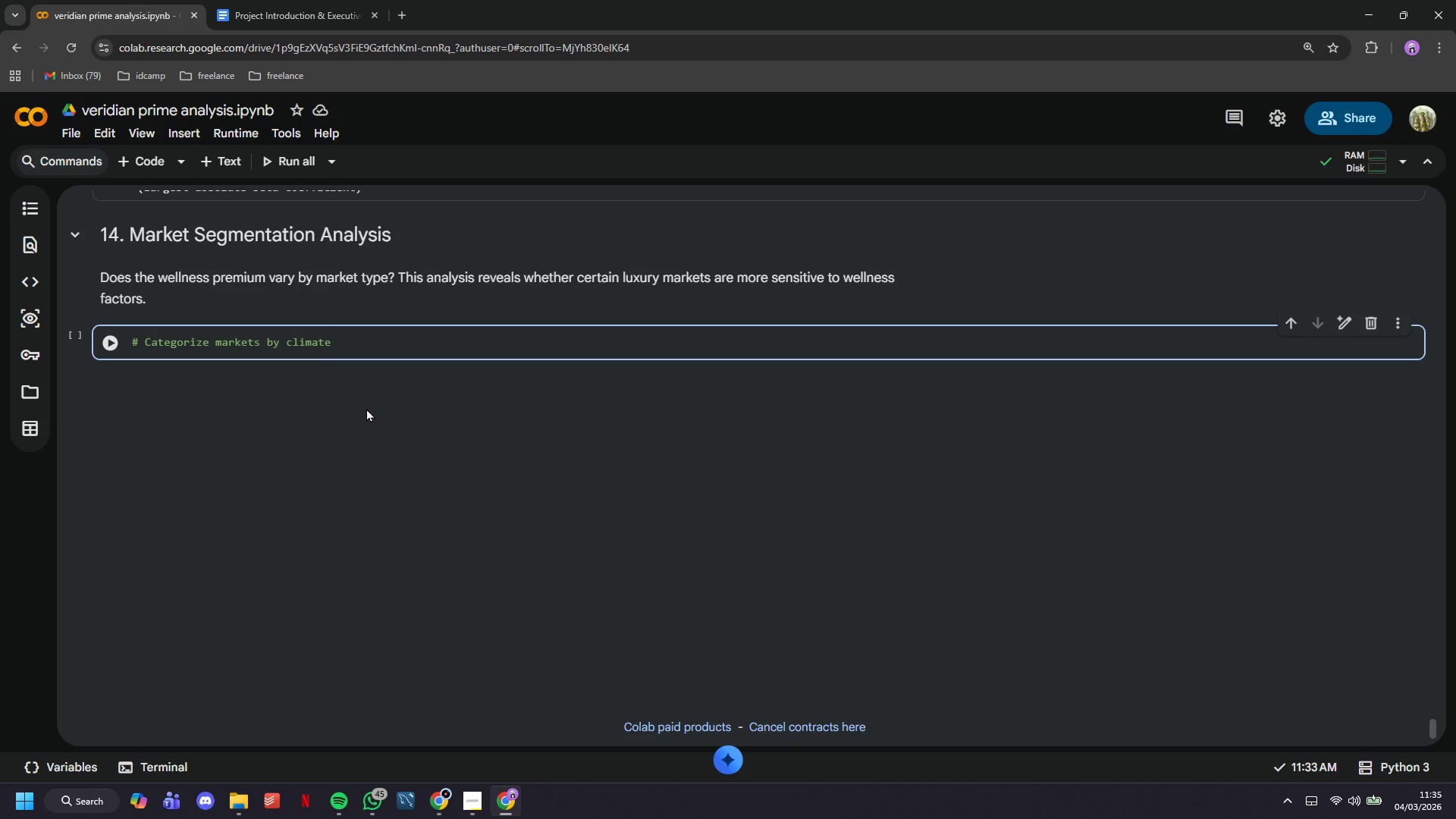 
key(Enter)
 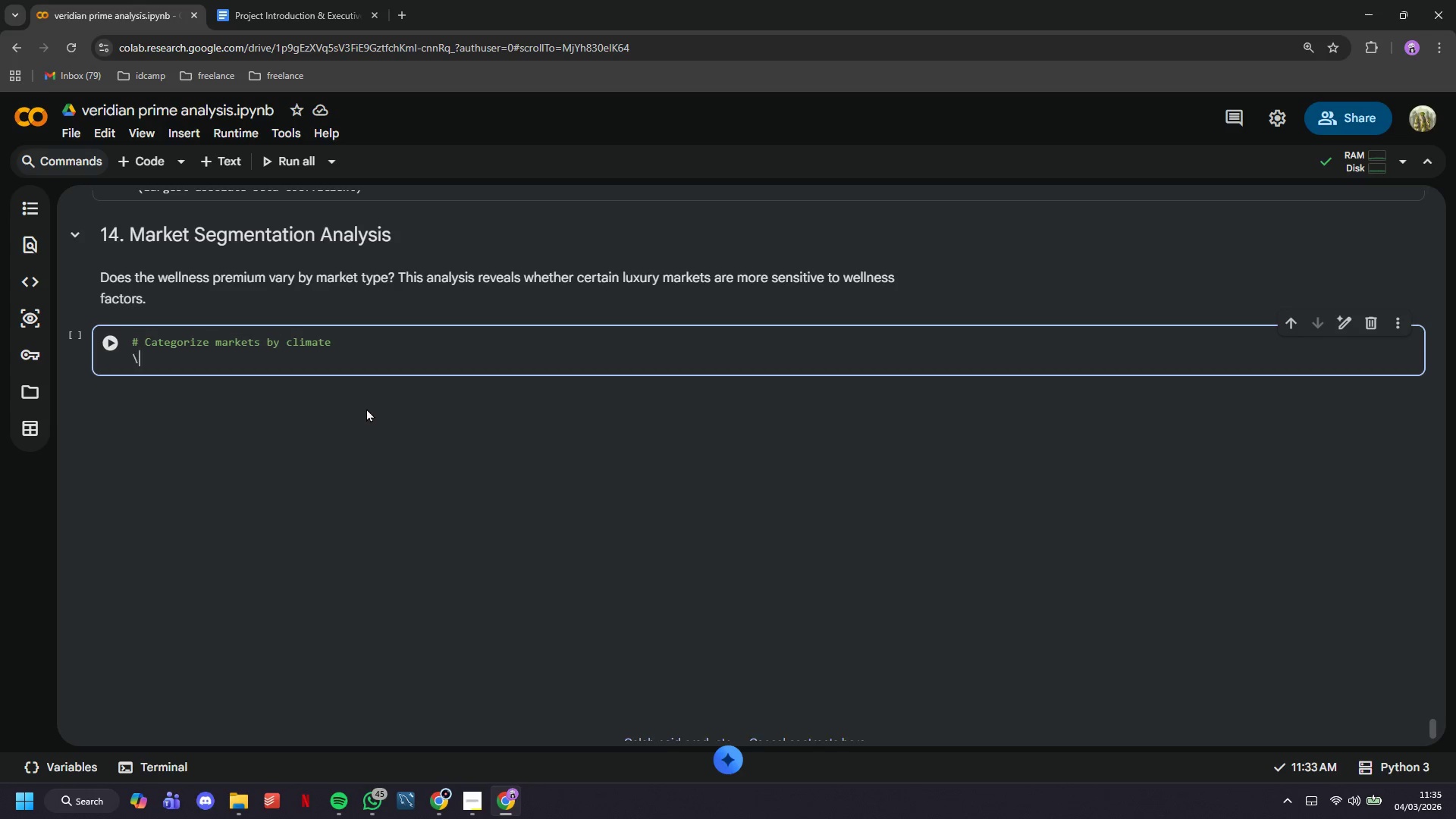 
type(\)
key(Backspace)
type(climate_mapping = {)
 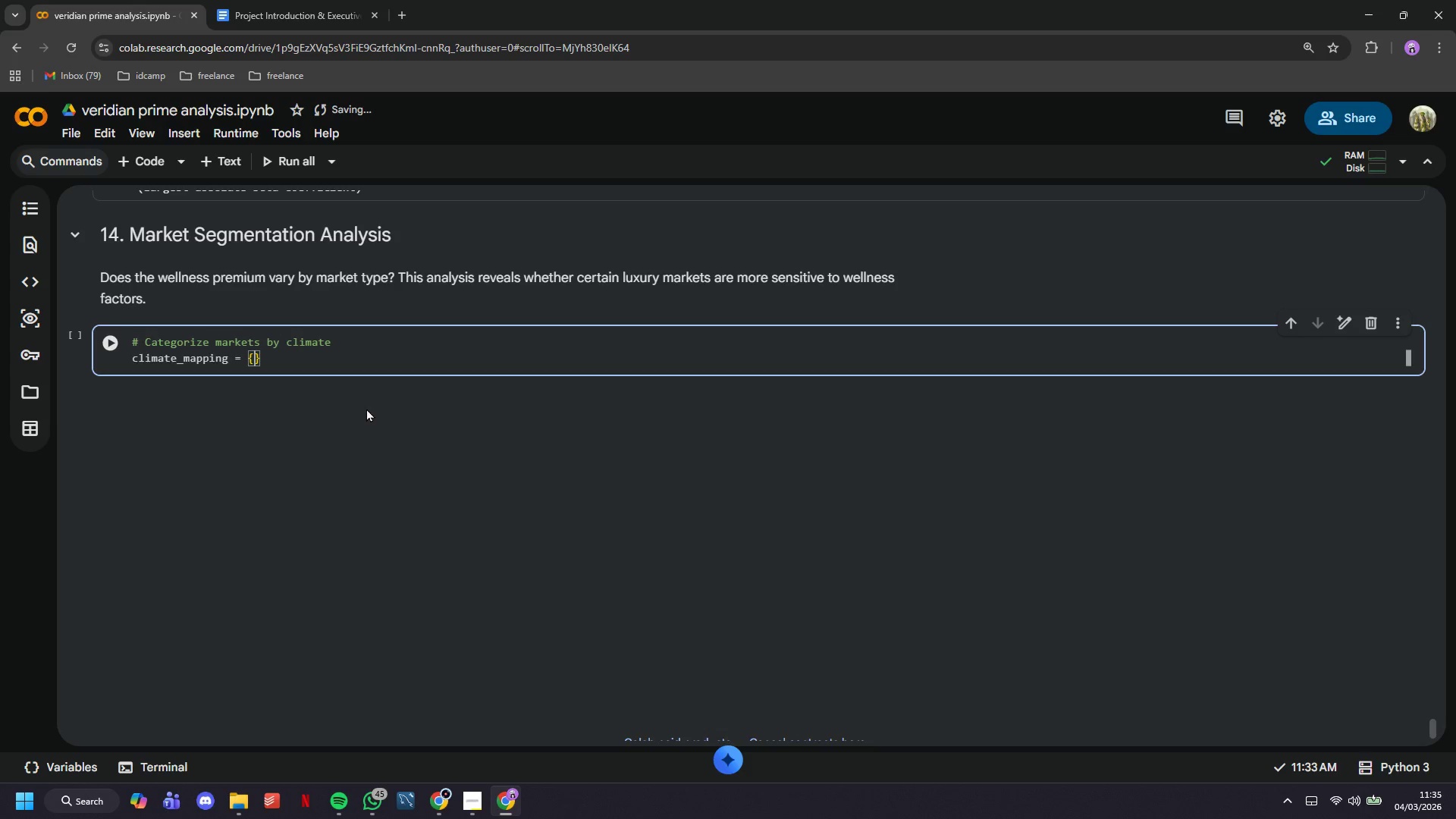 
key(Enter)
 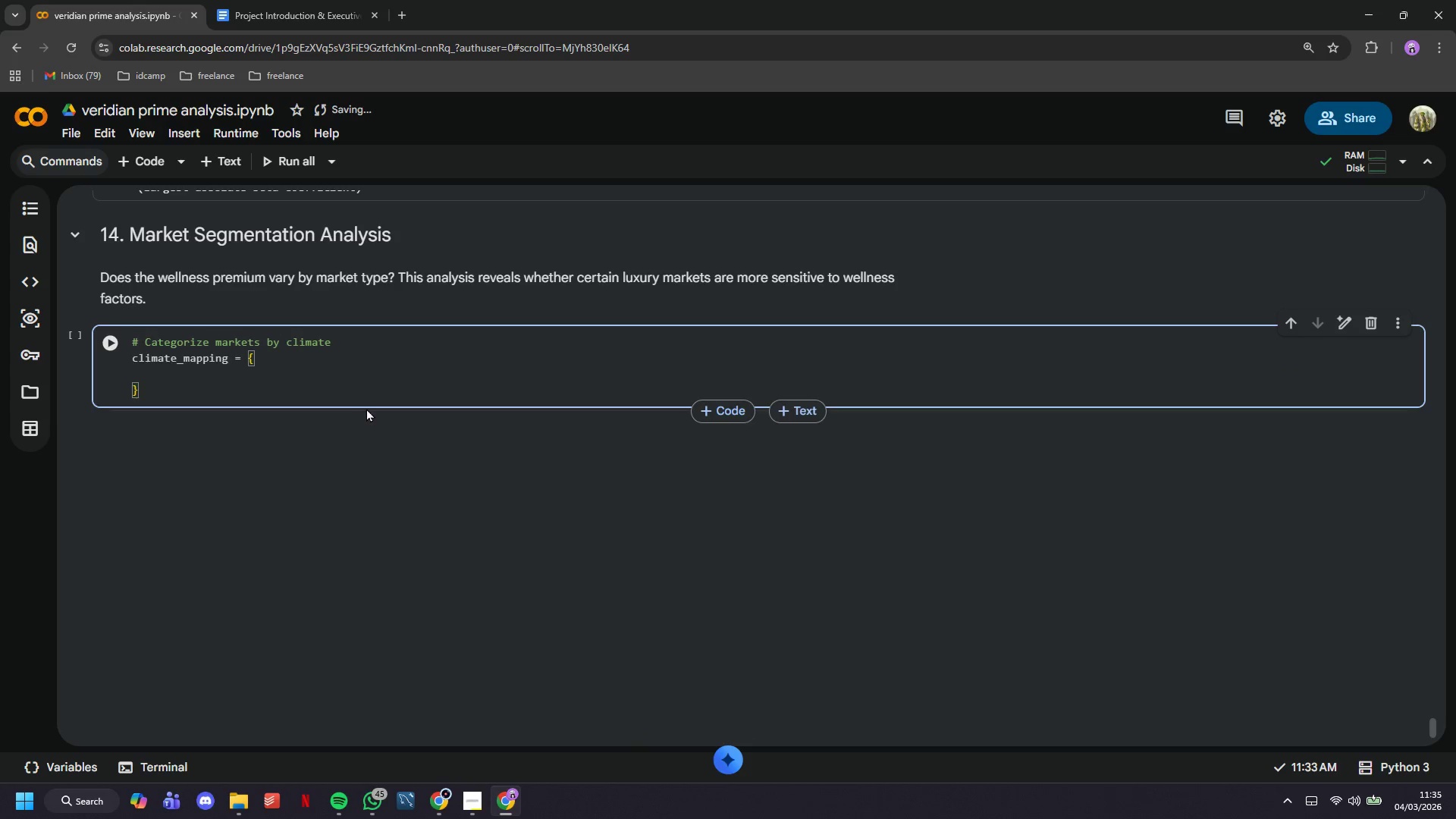 
type('Mei)
key(Backspace)
type(diterranean)
 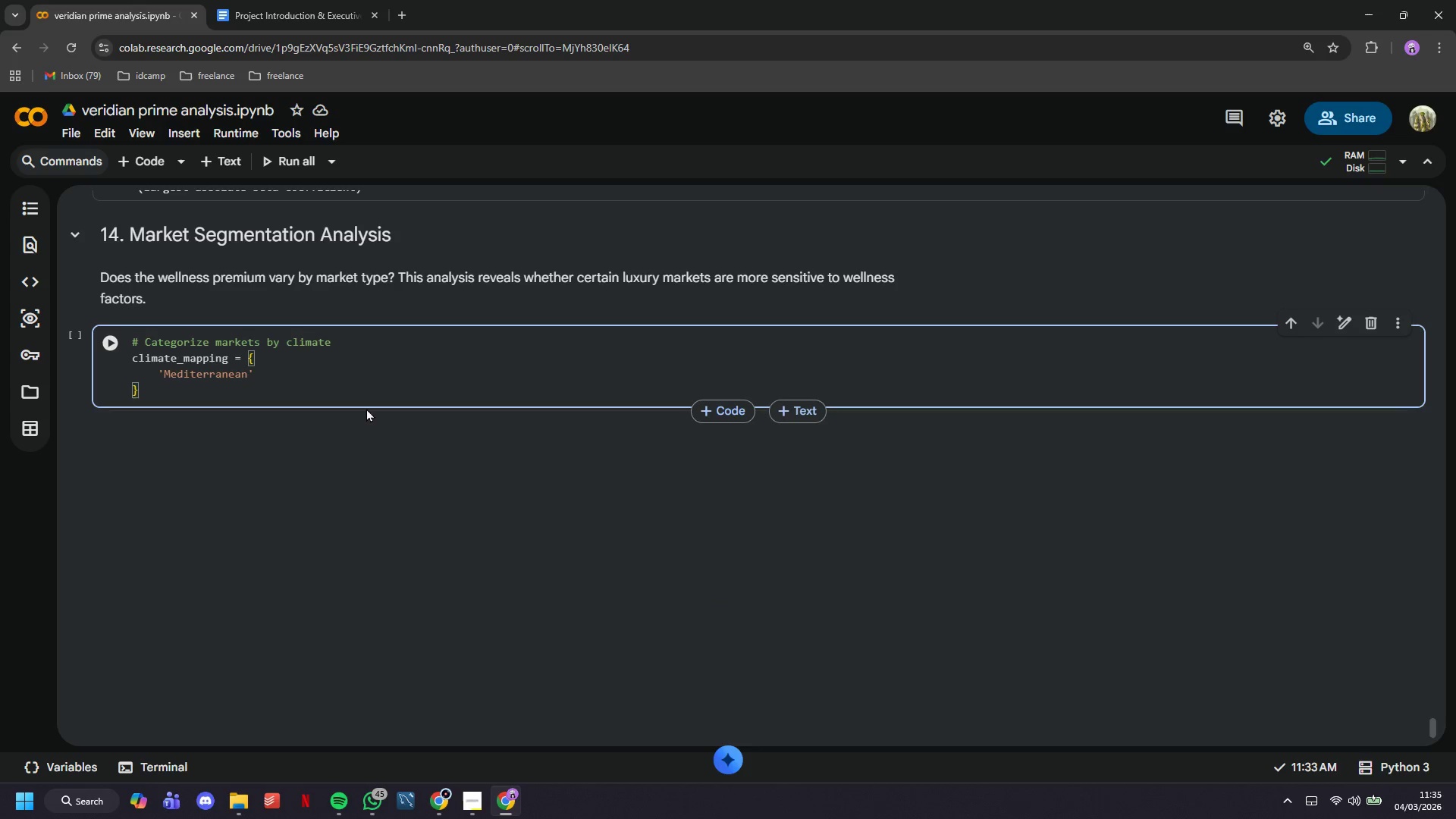 
key(ArrowRight)
 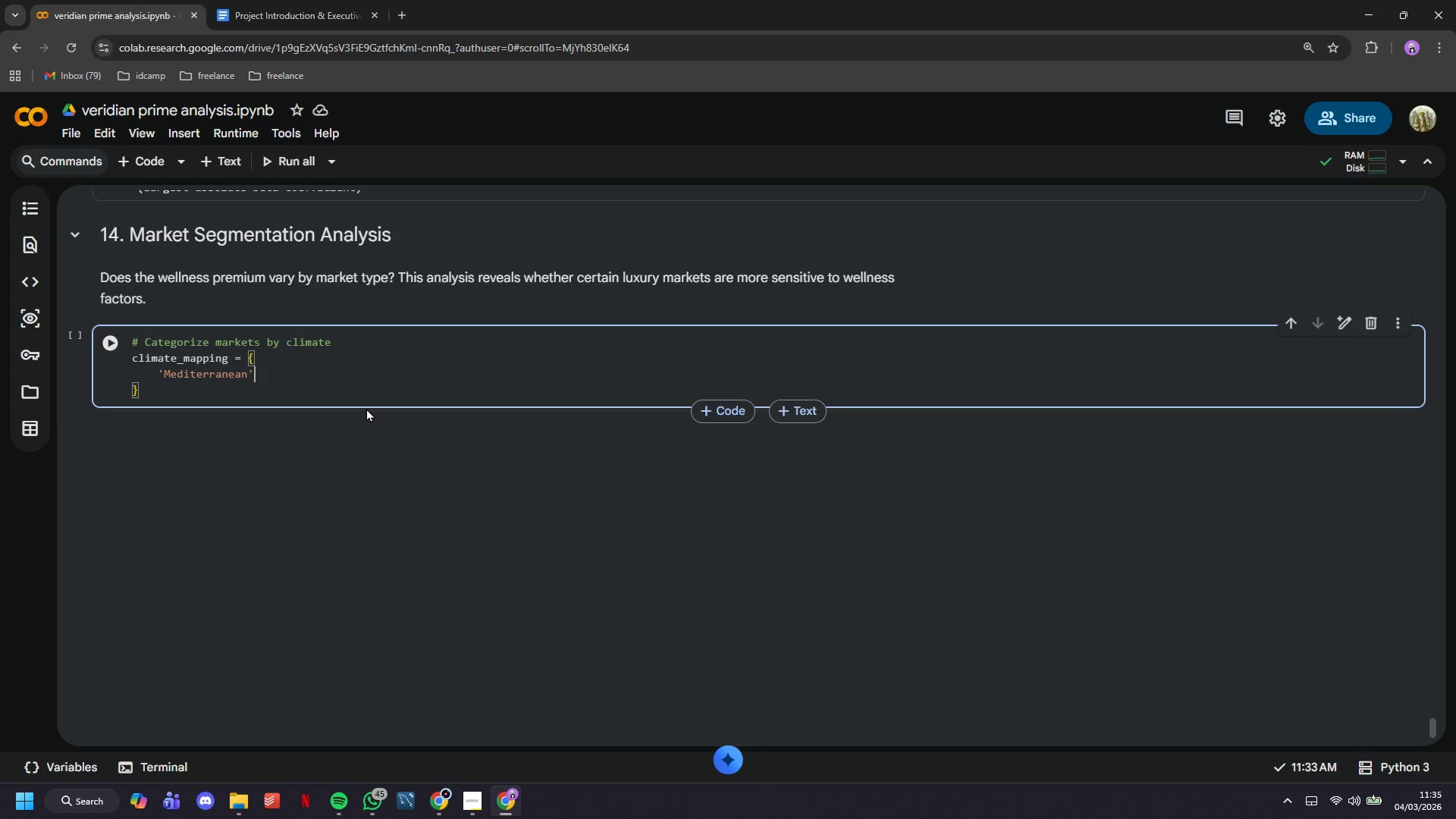 
type( : ['Beverh)
key(Backspace)
type(ly Hills, CA)
 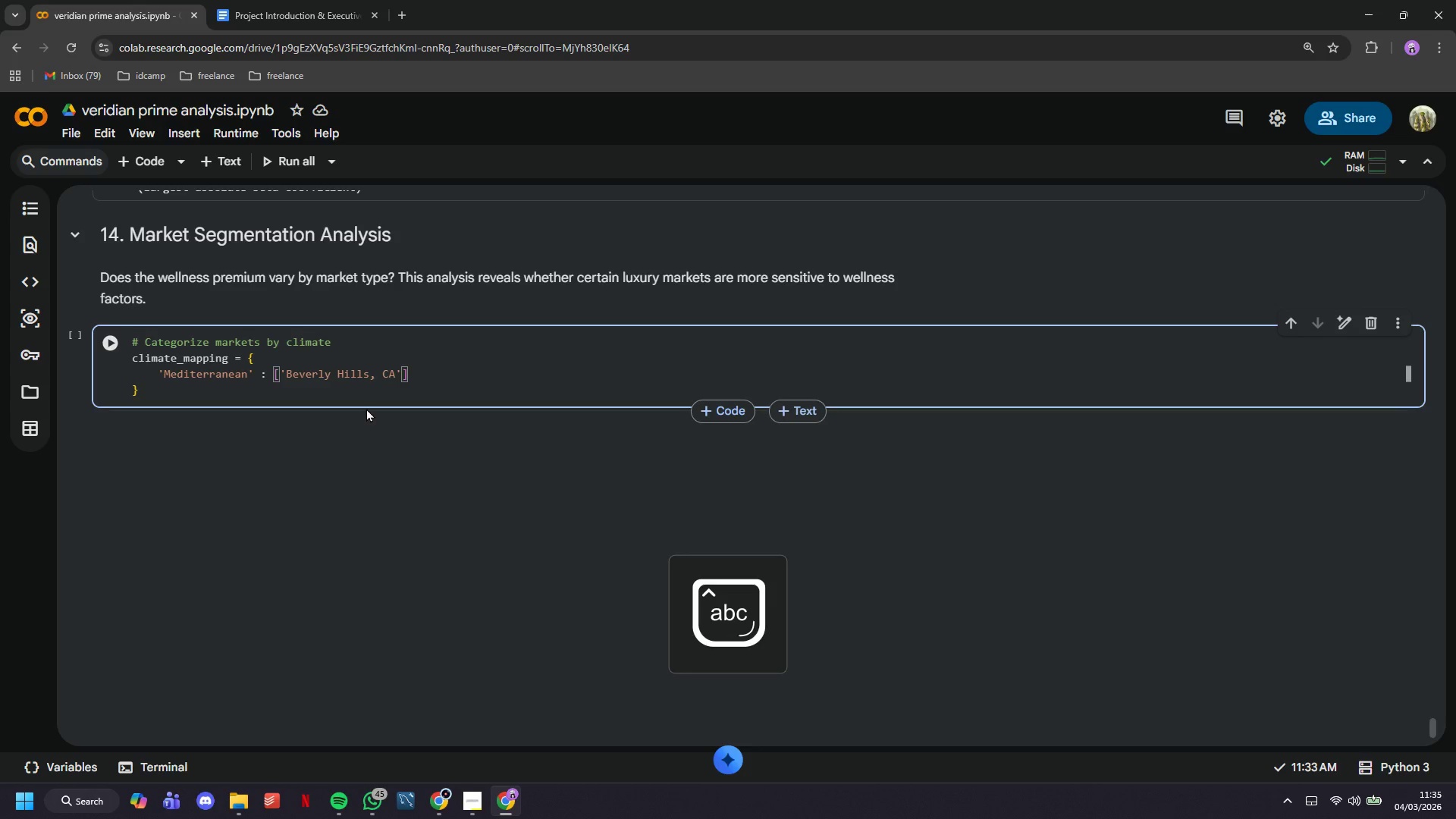 
 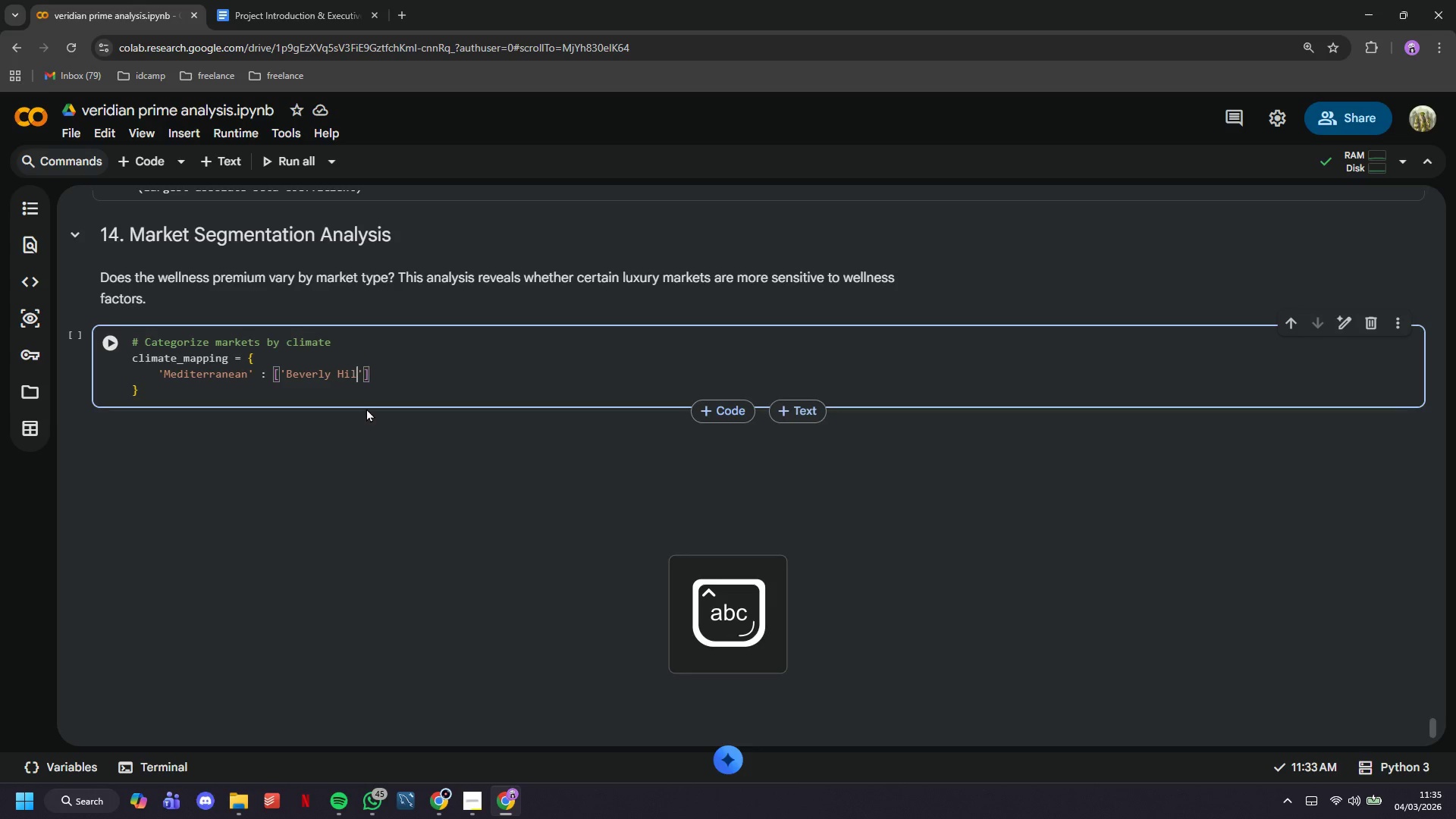 
key(ArrowRight)
 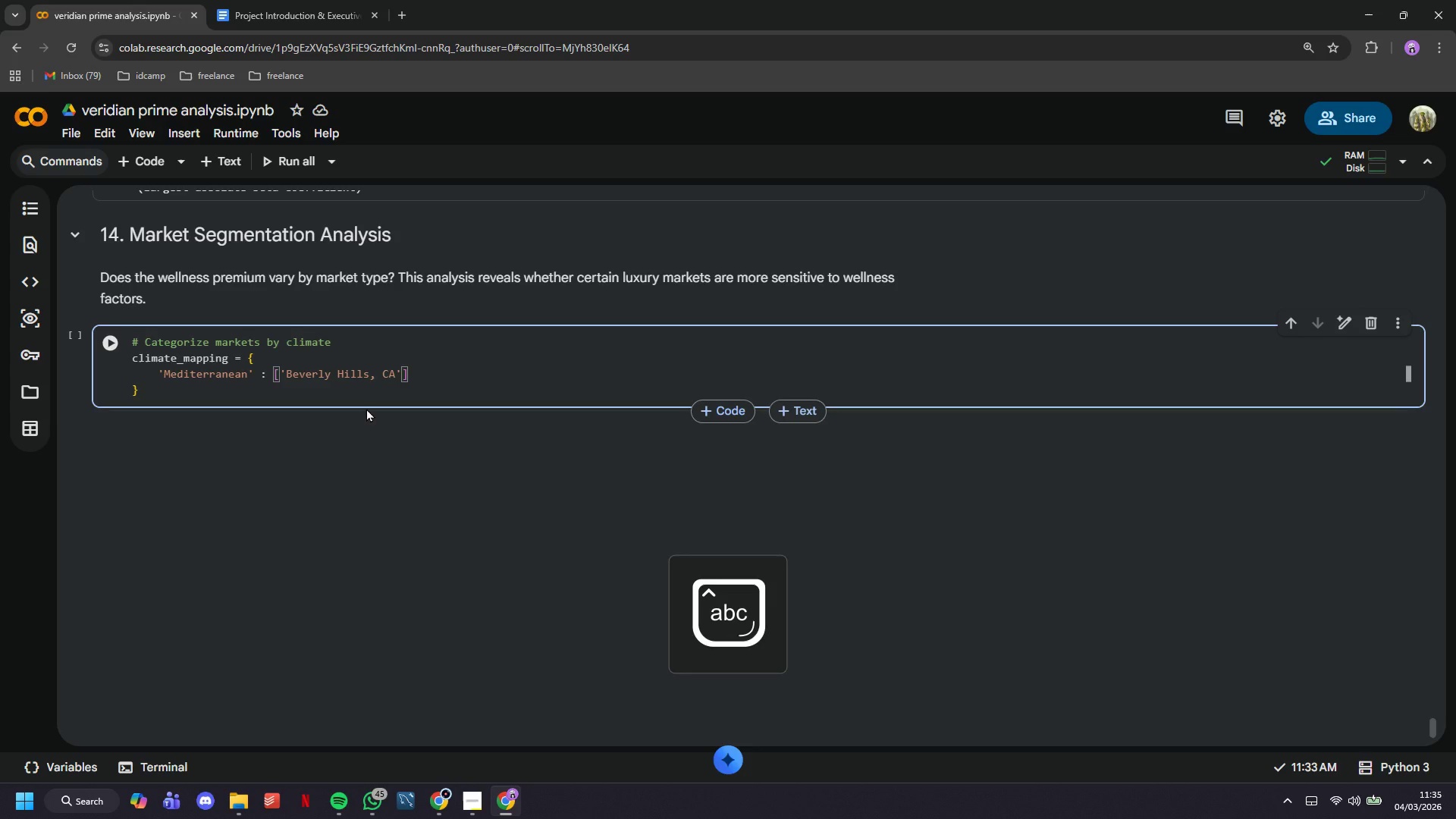 
type(, 'San Fransisco Bay, CA)
 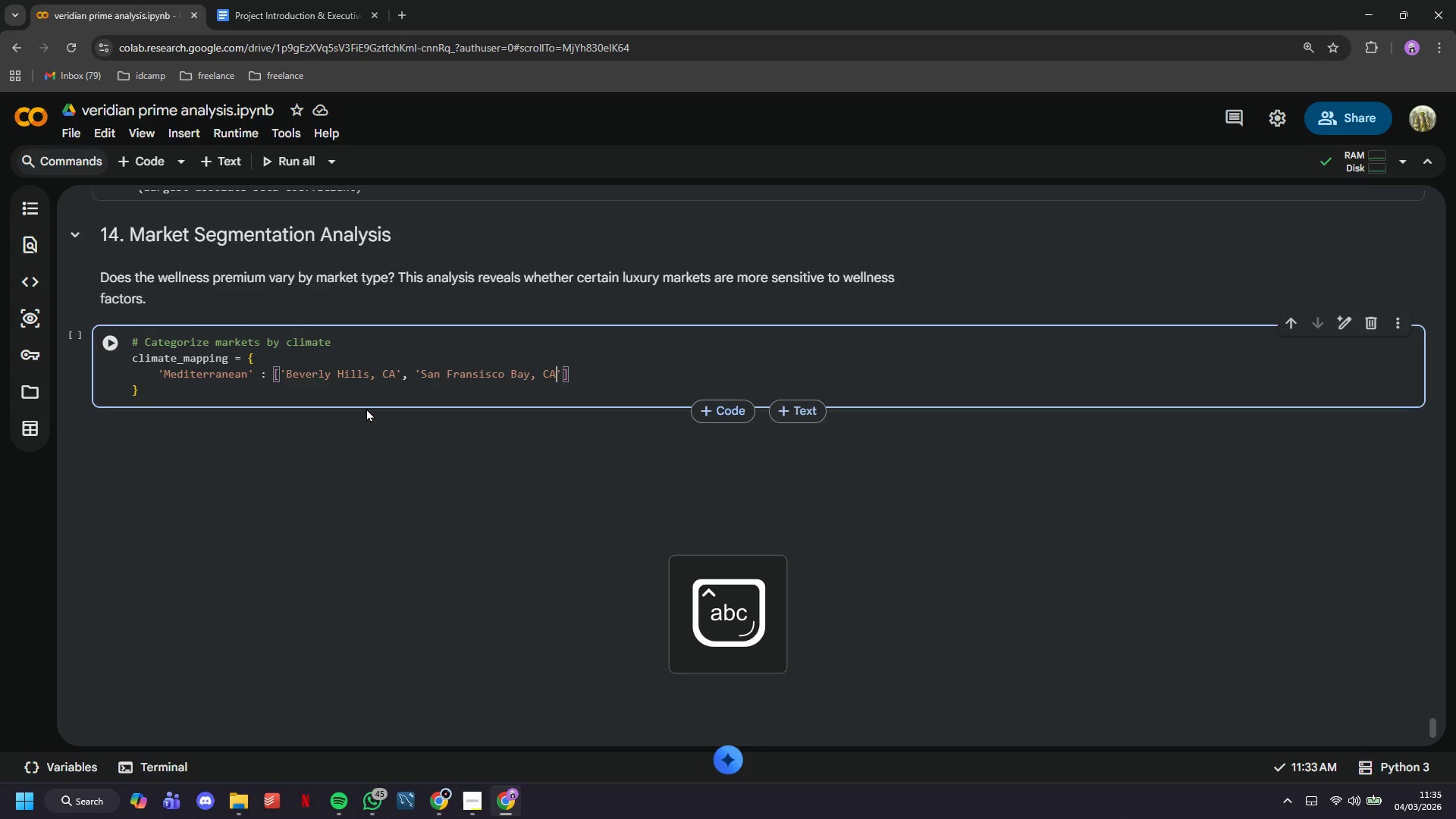 
key(ArrowRight)
 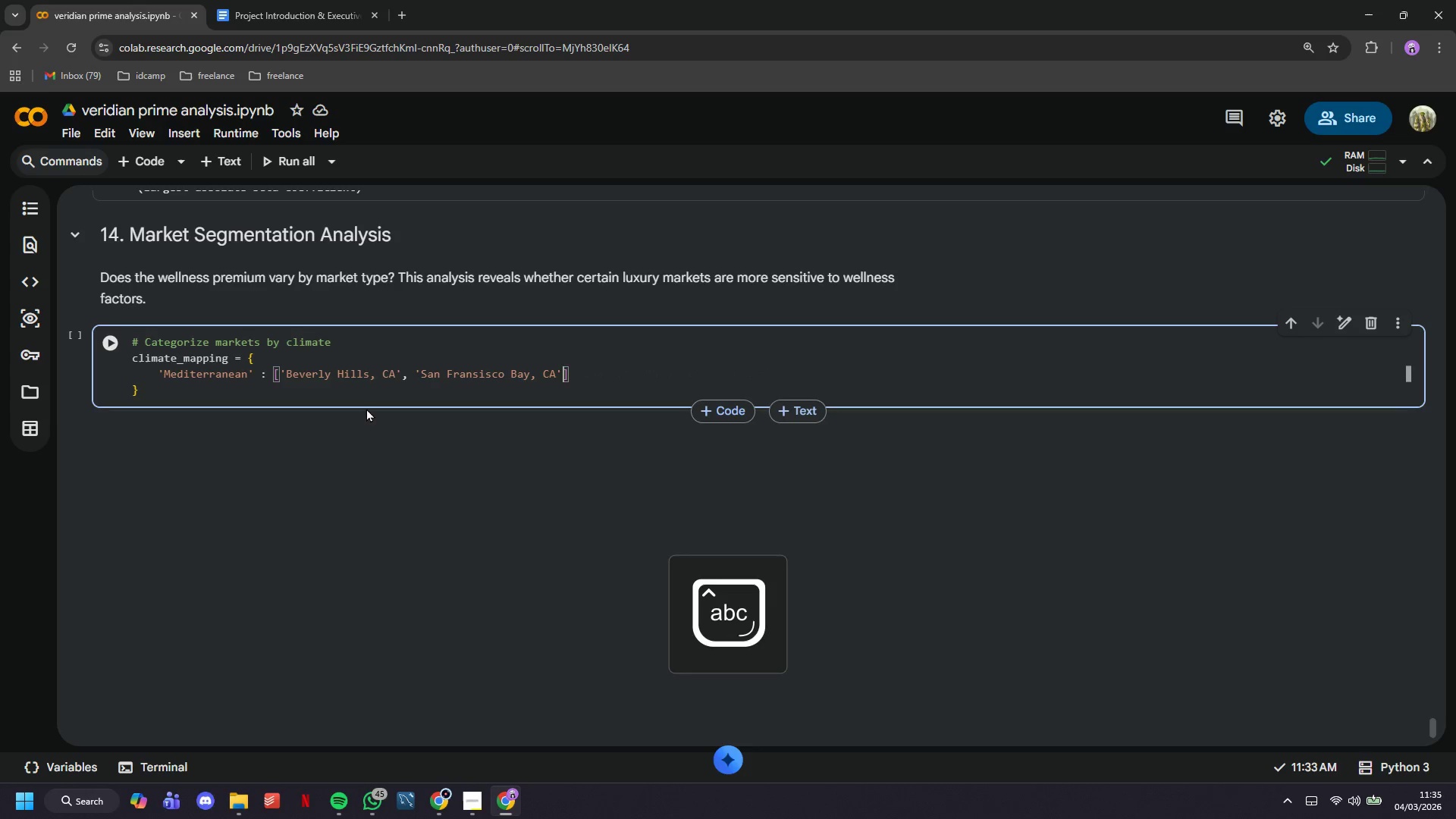 
key(ArrowRight)
 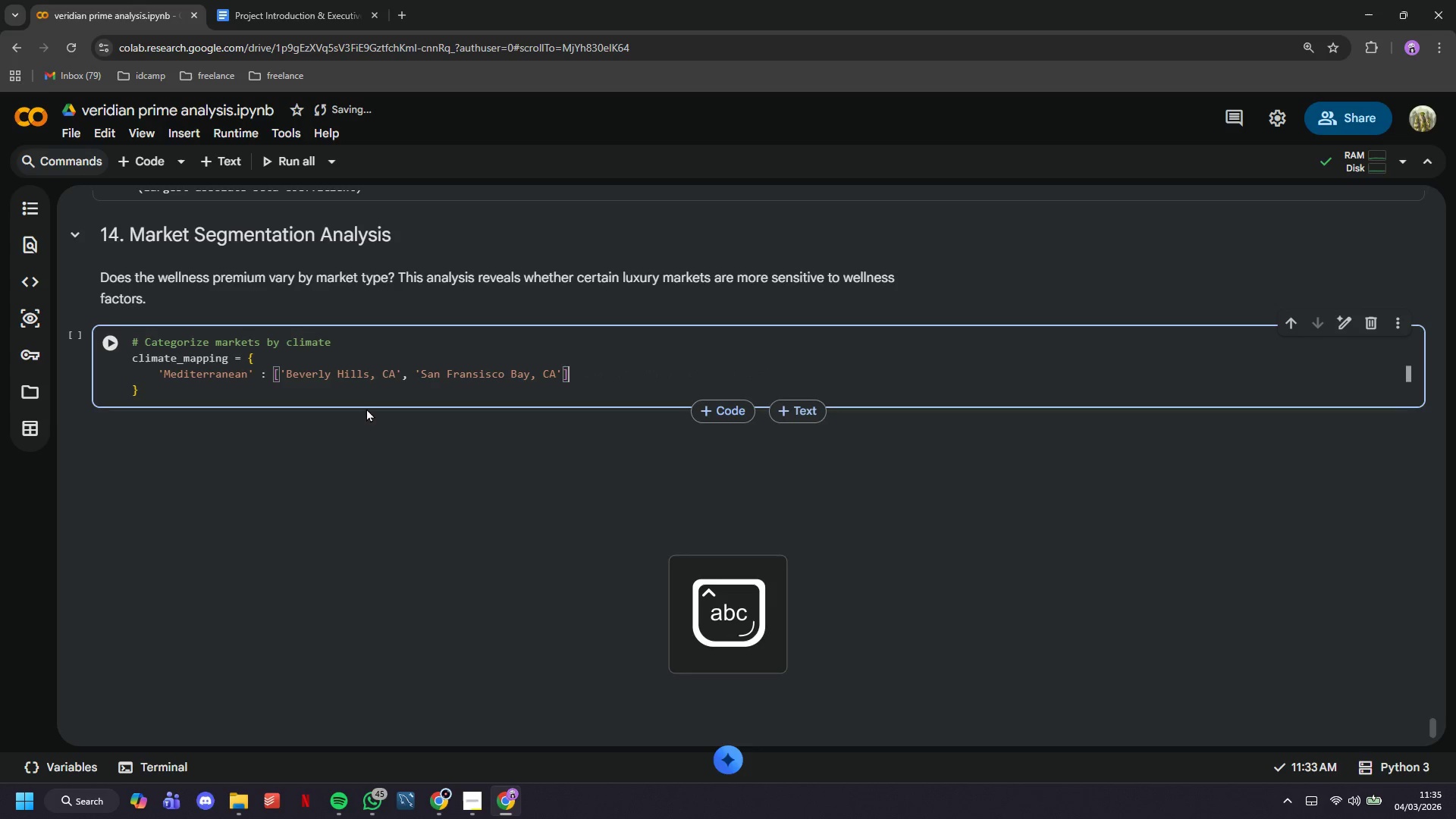 
key(Comma)
 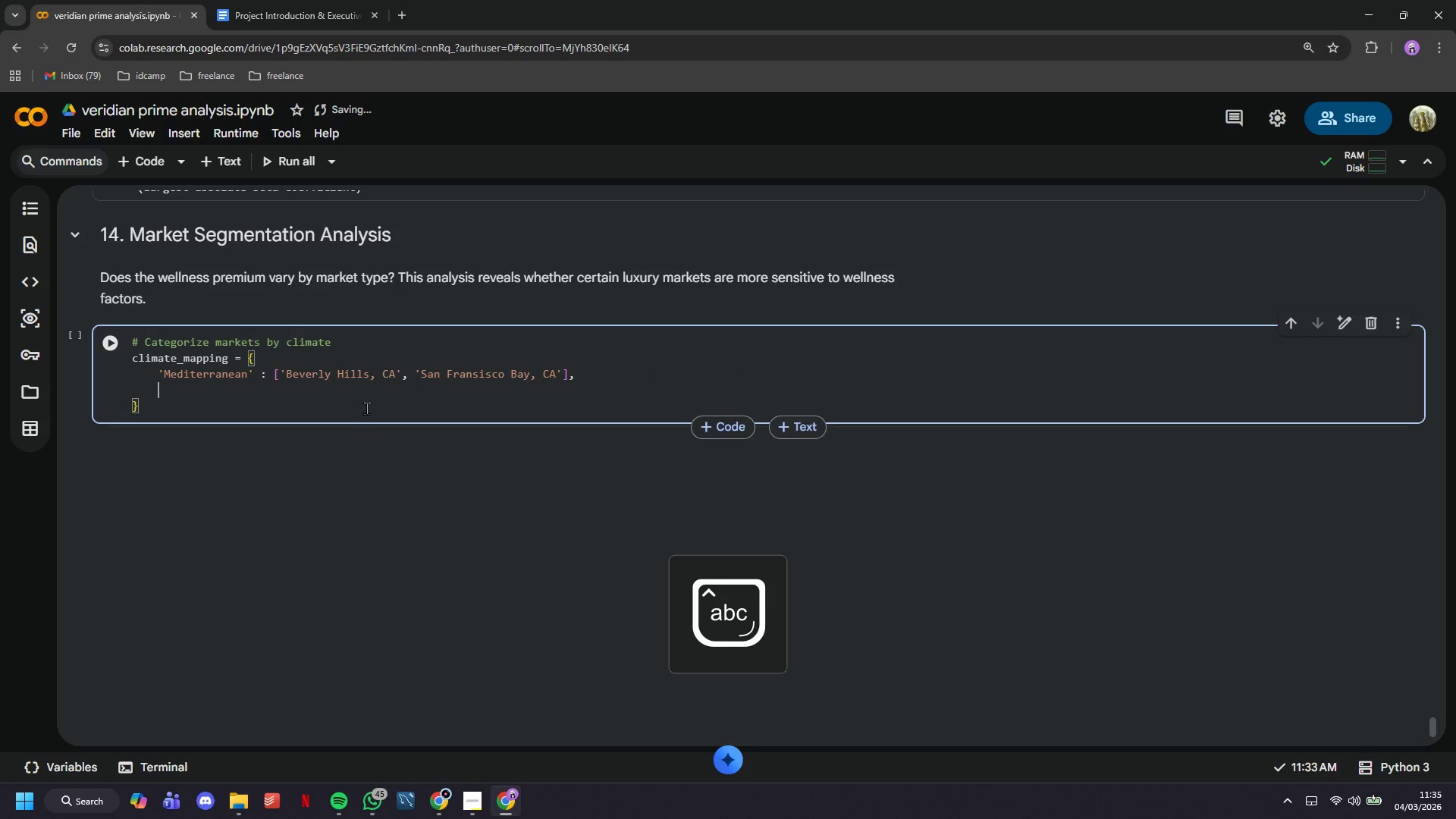 
key(Enter)
 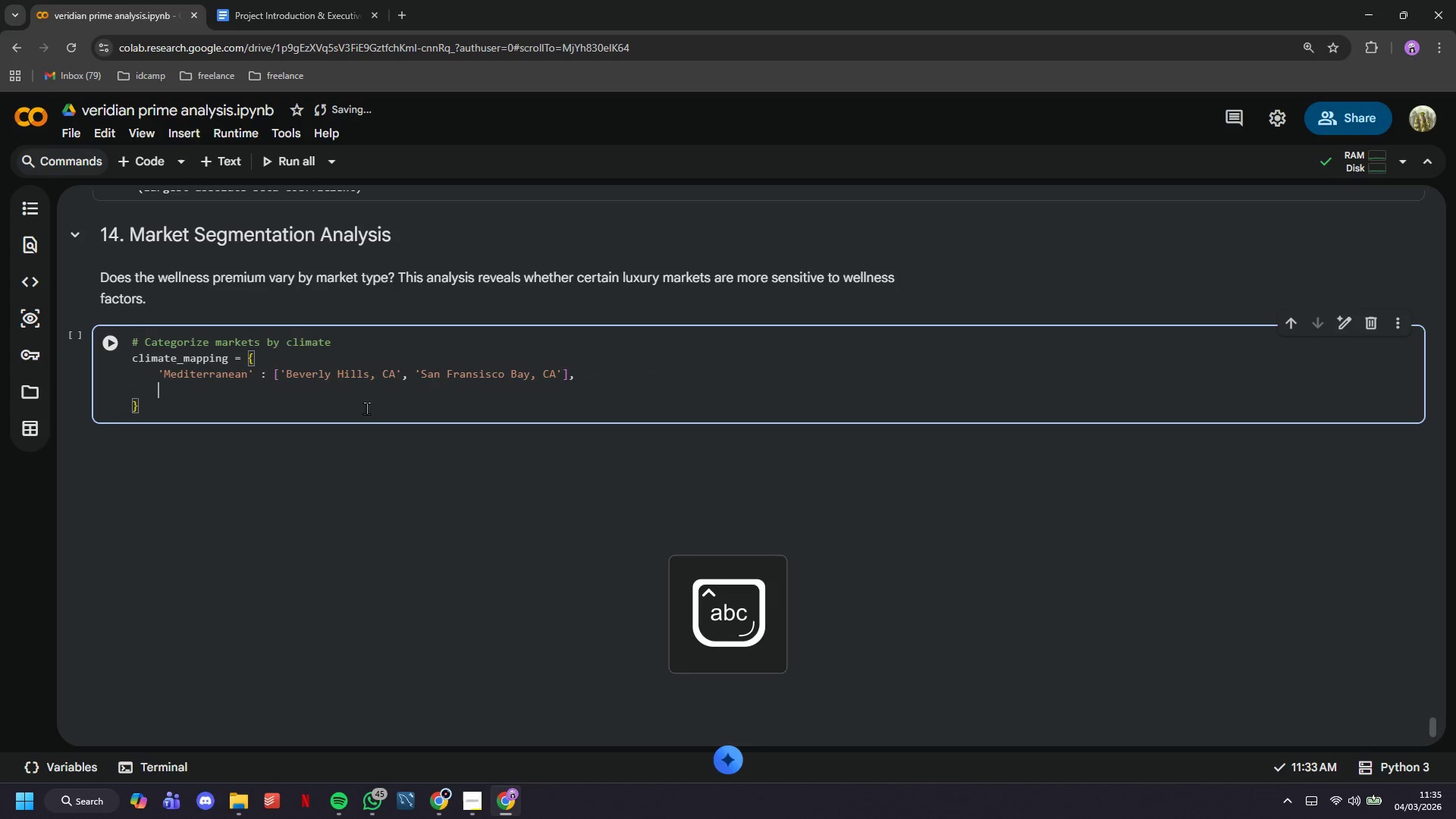 
type(;)
key(Backspace)
type('Mountain/High AL)
key(Backspace)
type(ltitude)
 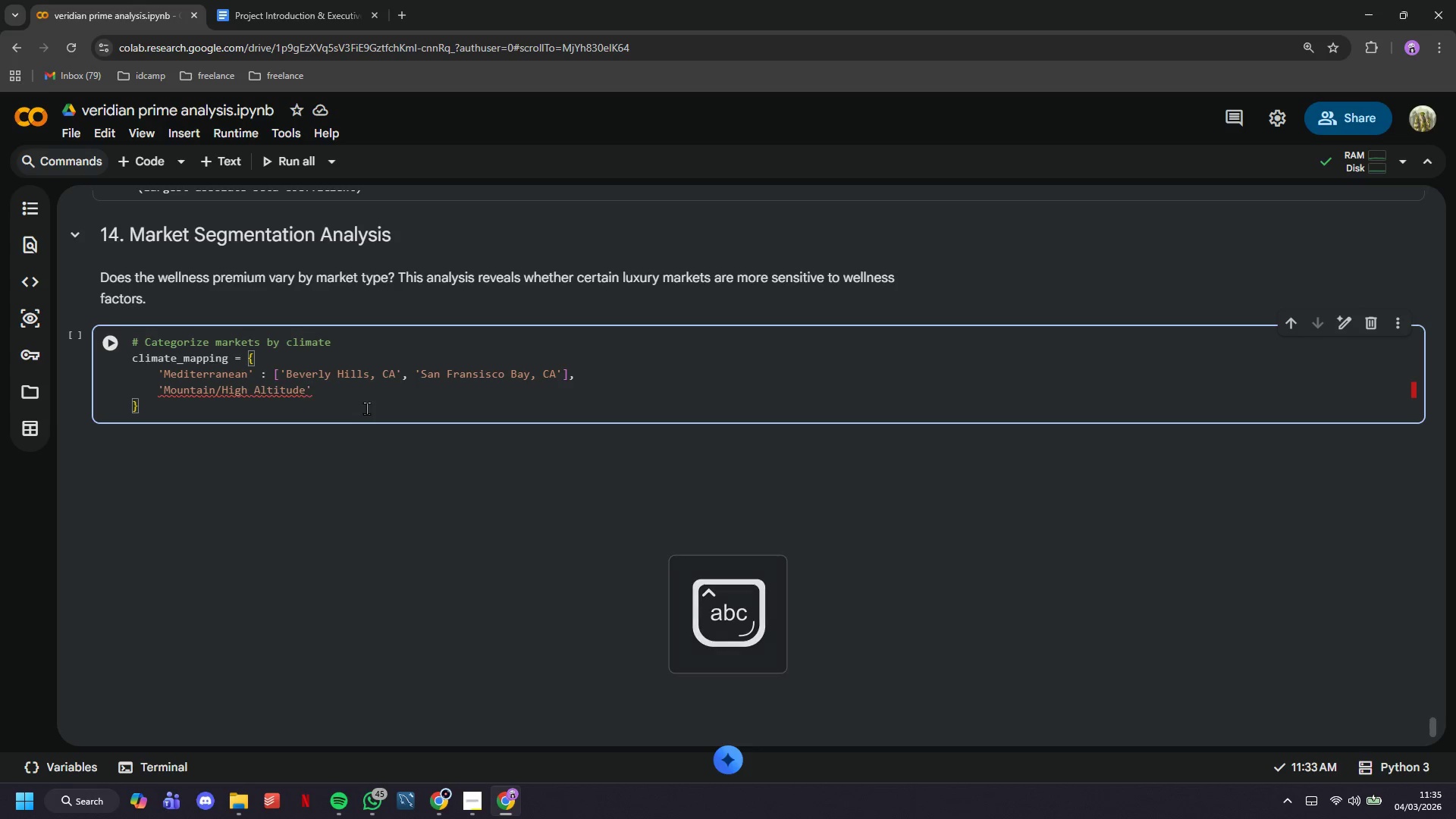 
key(ArrowRight)
 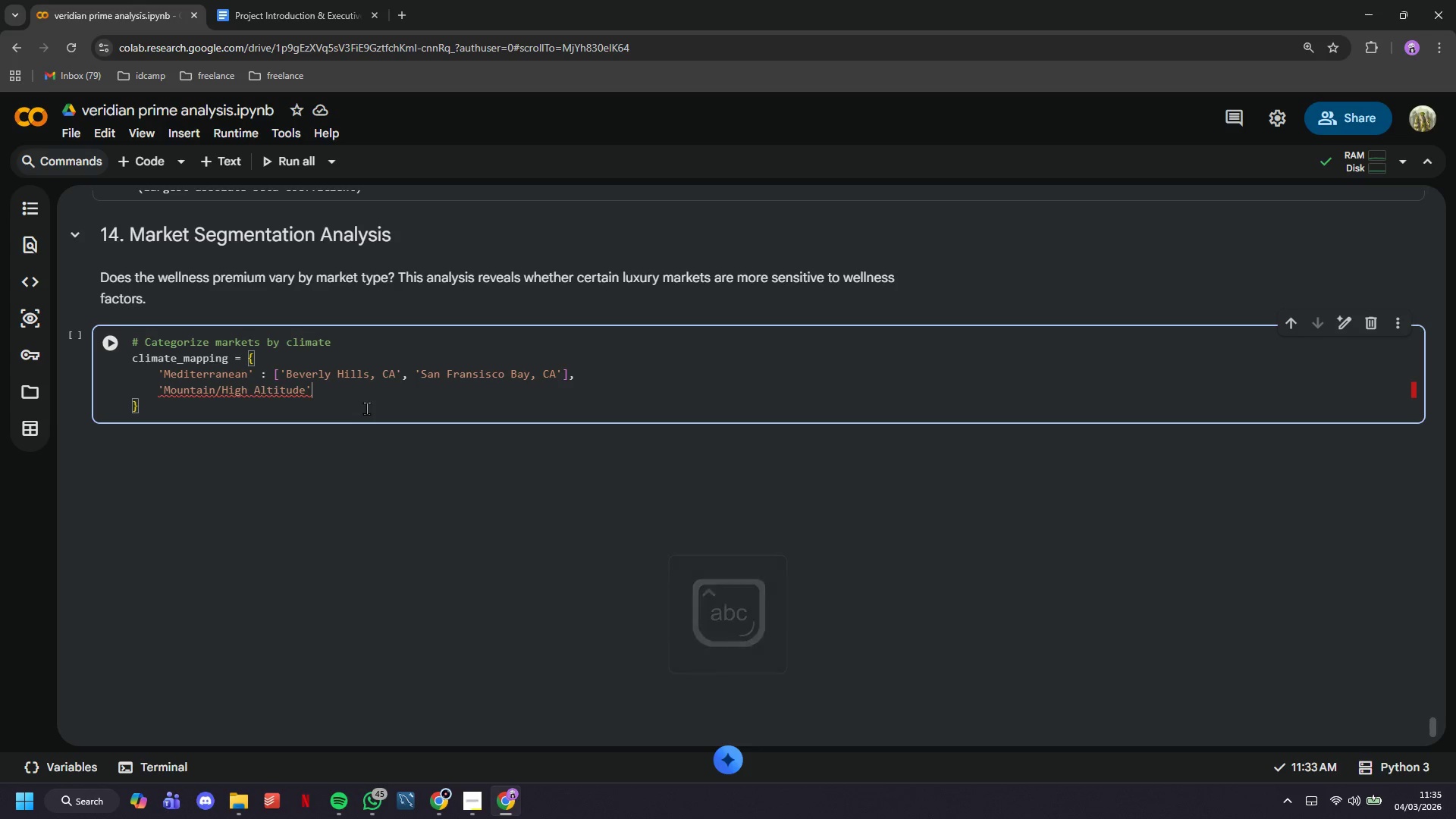 
type(: ['Aspen, CO)
 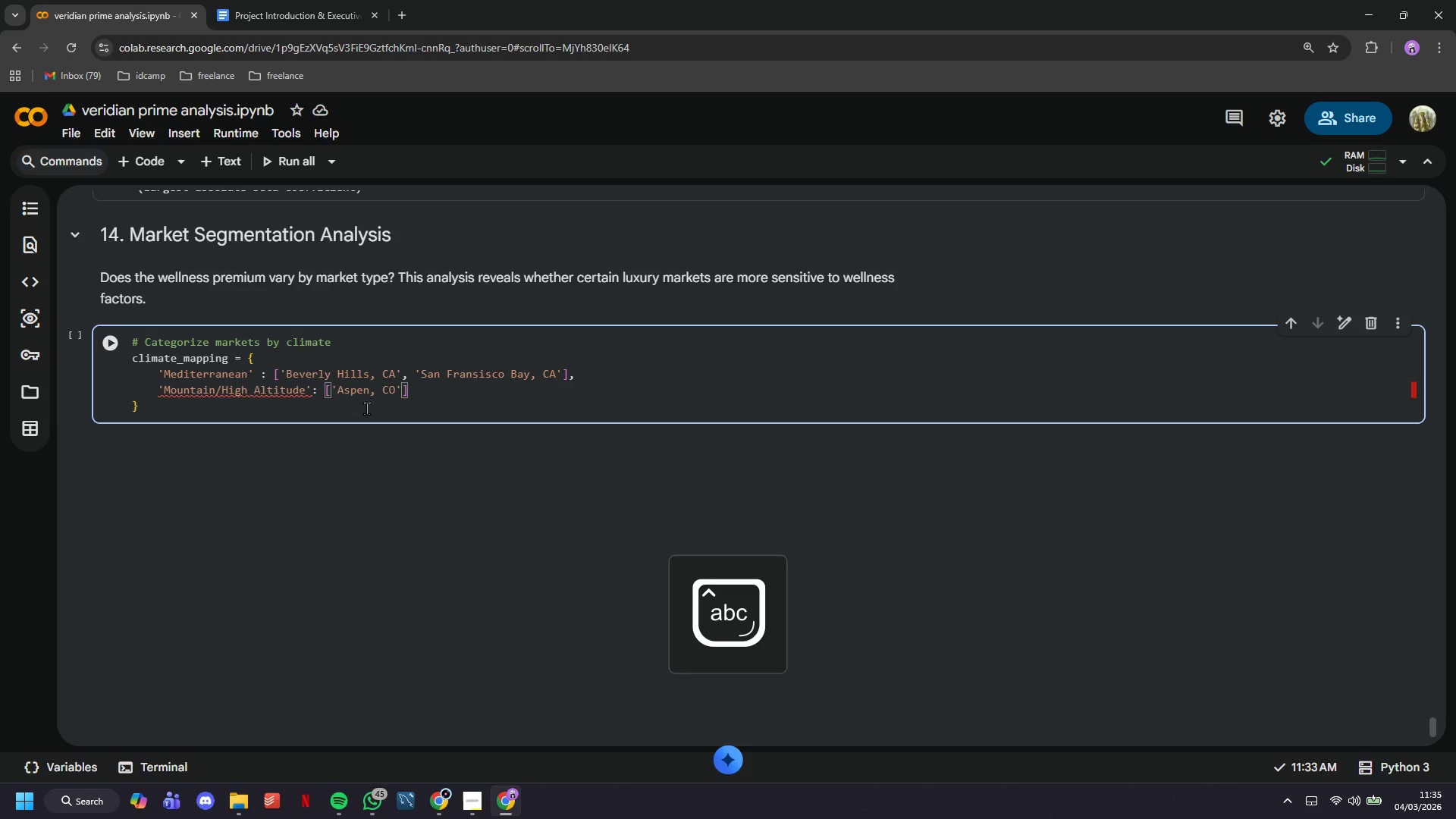 
key(ArrowRight)
 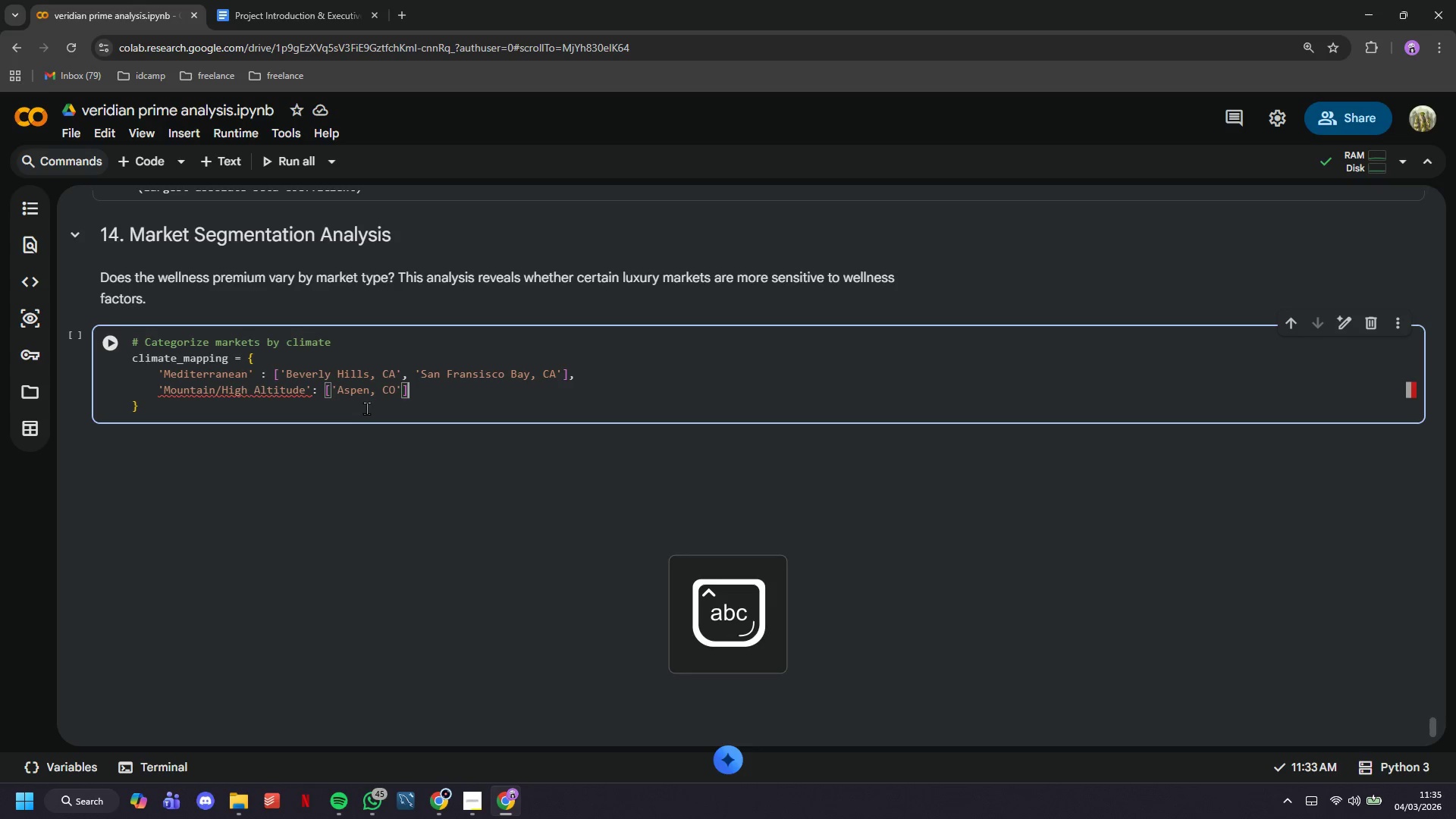 
key(ArrowRight)
 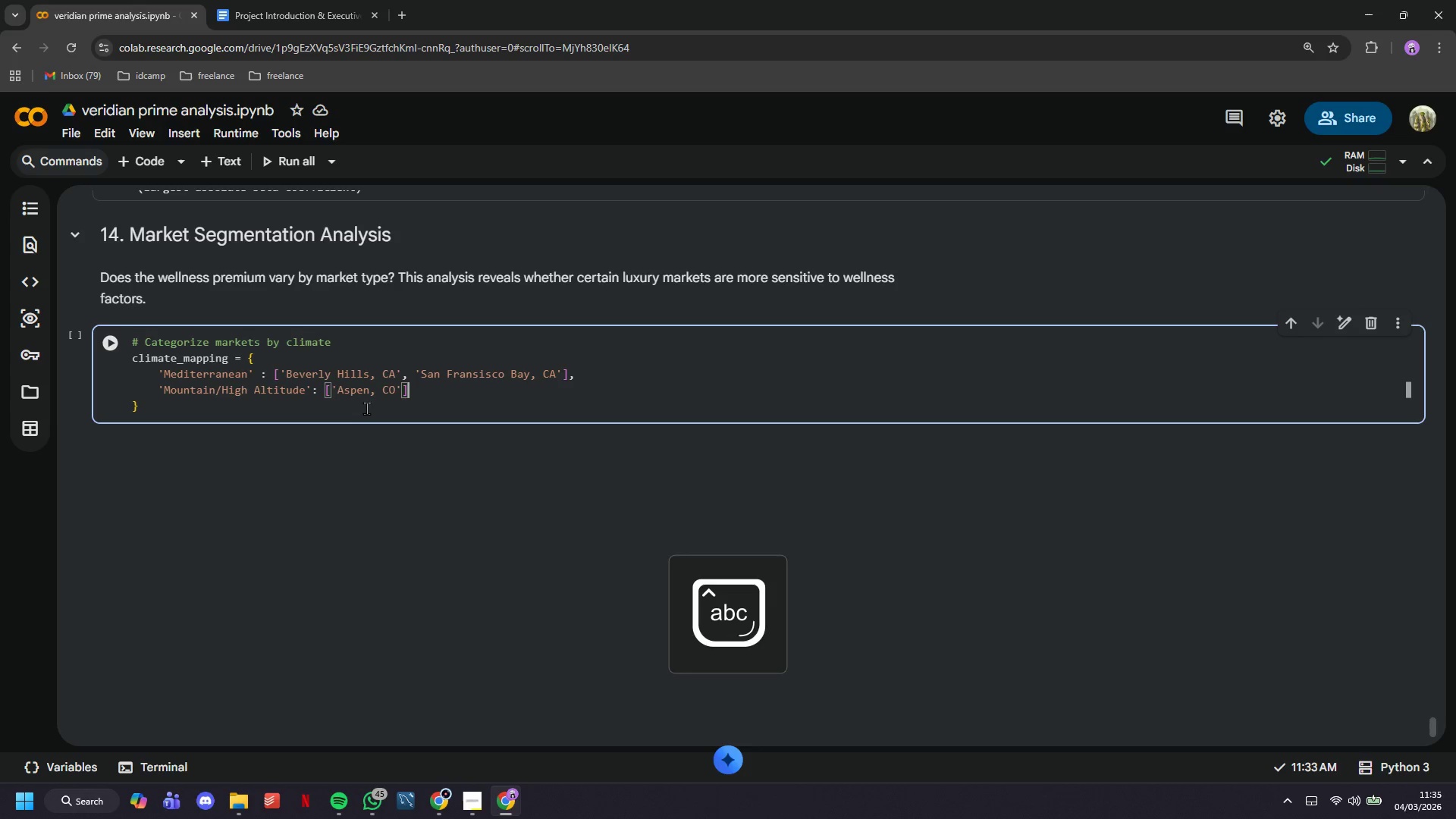 
key(Comma)
 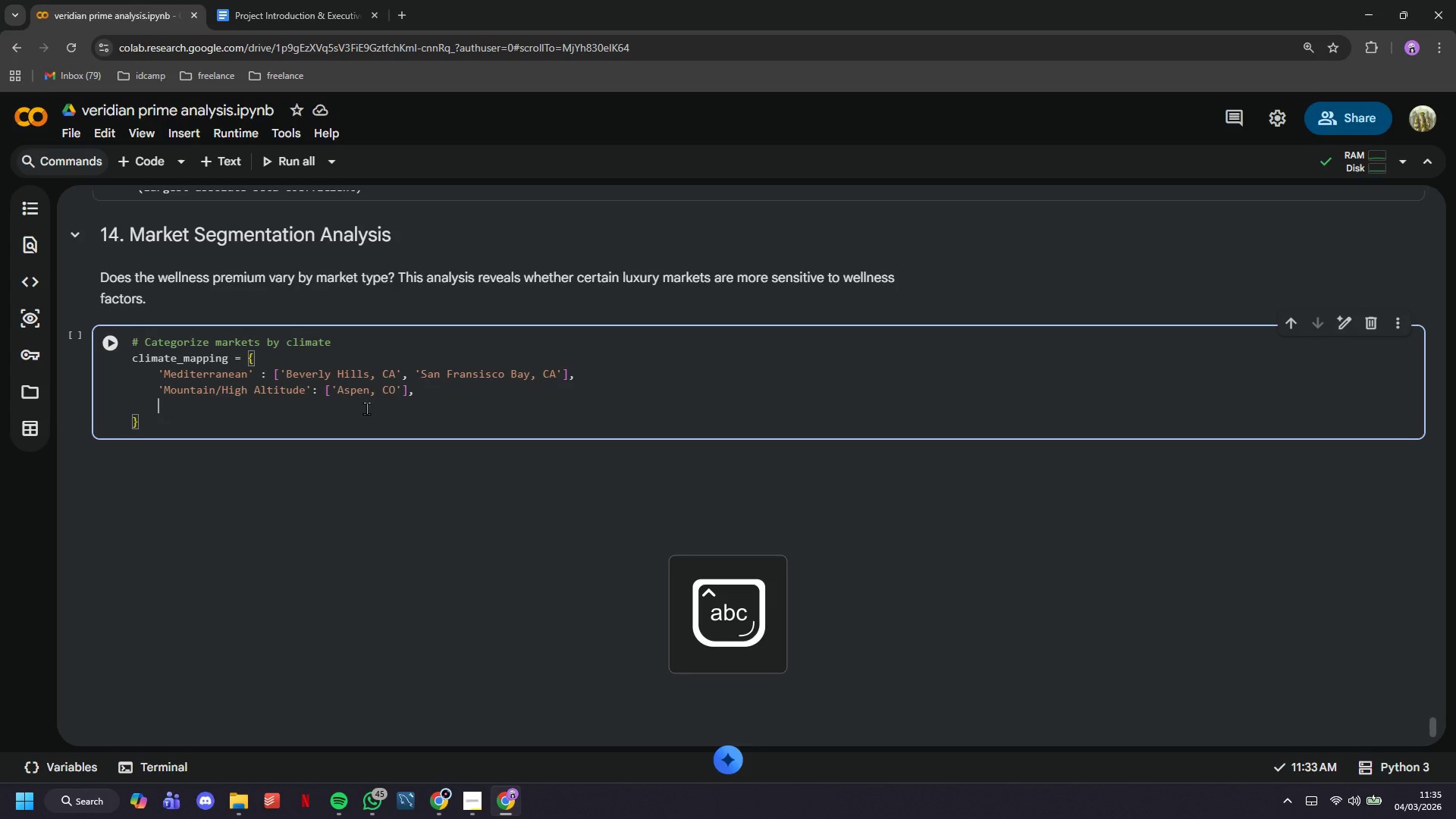 
key(Enter)
 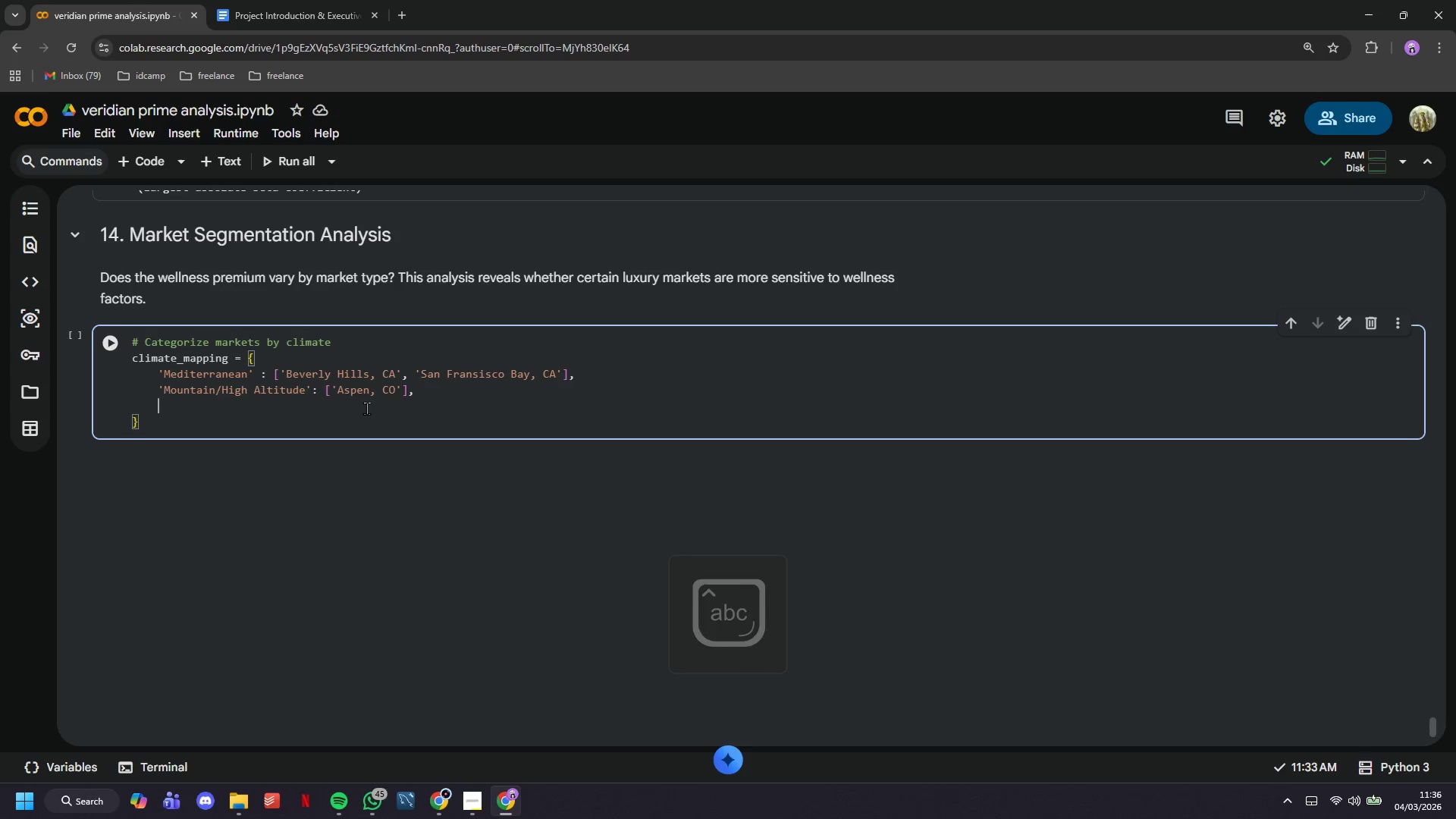 
type('Coastal)
 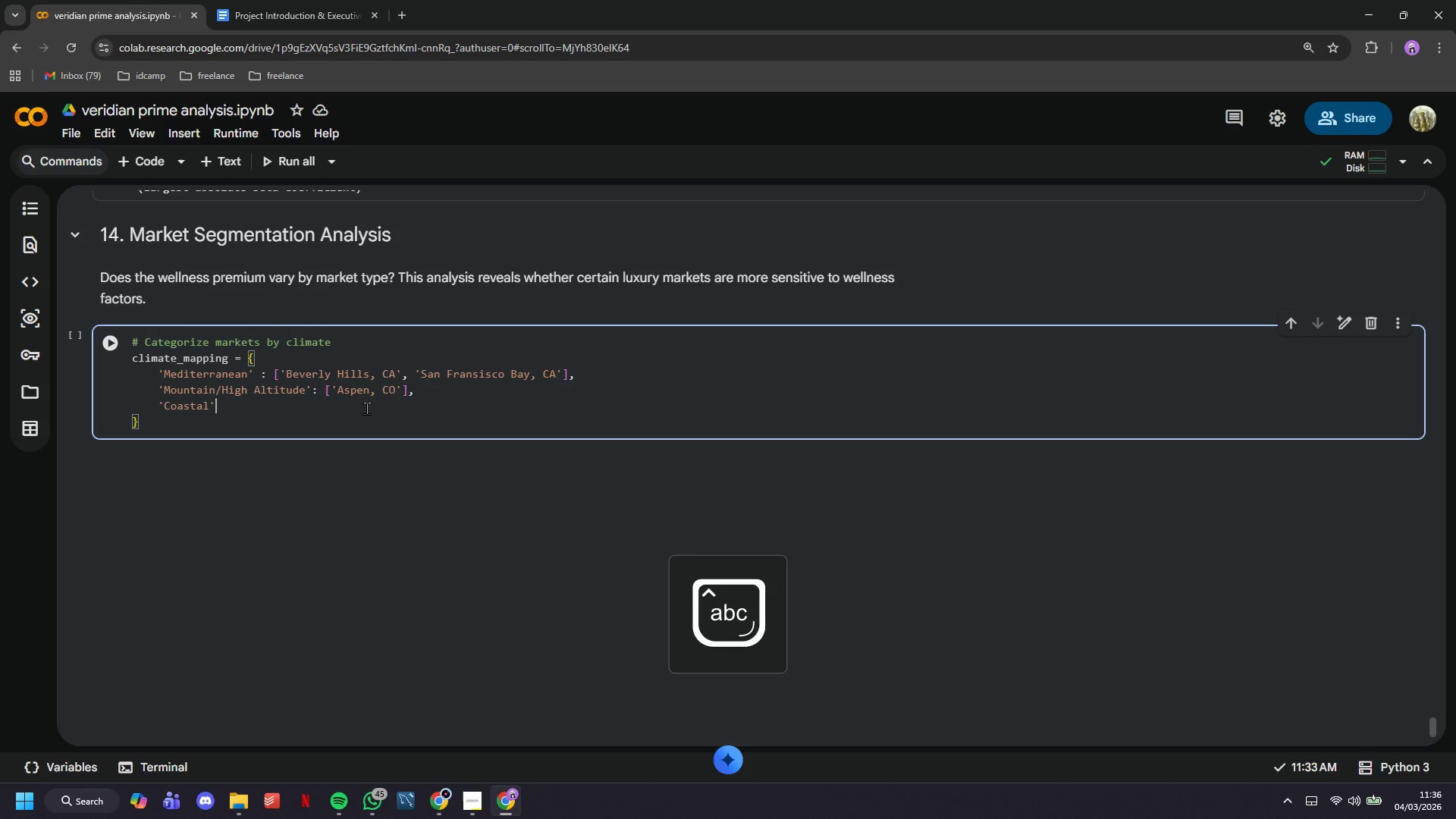 
key(ArrowRight)
 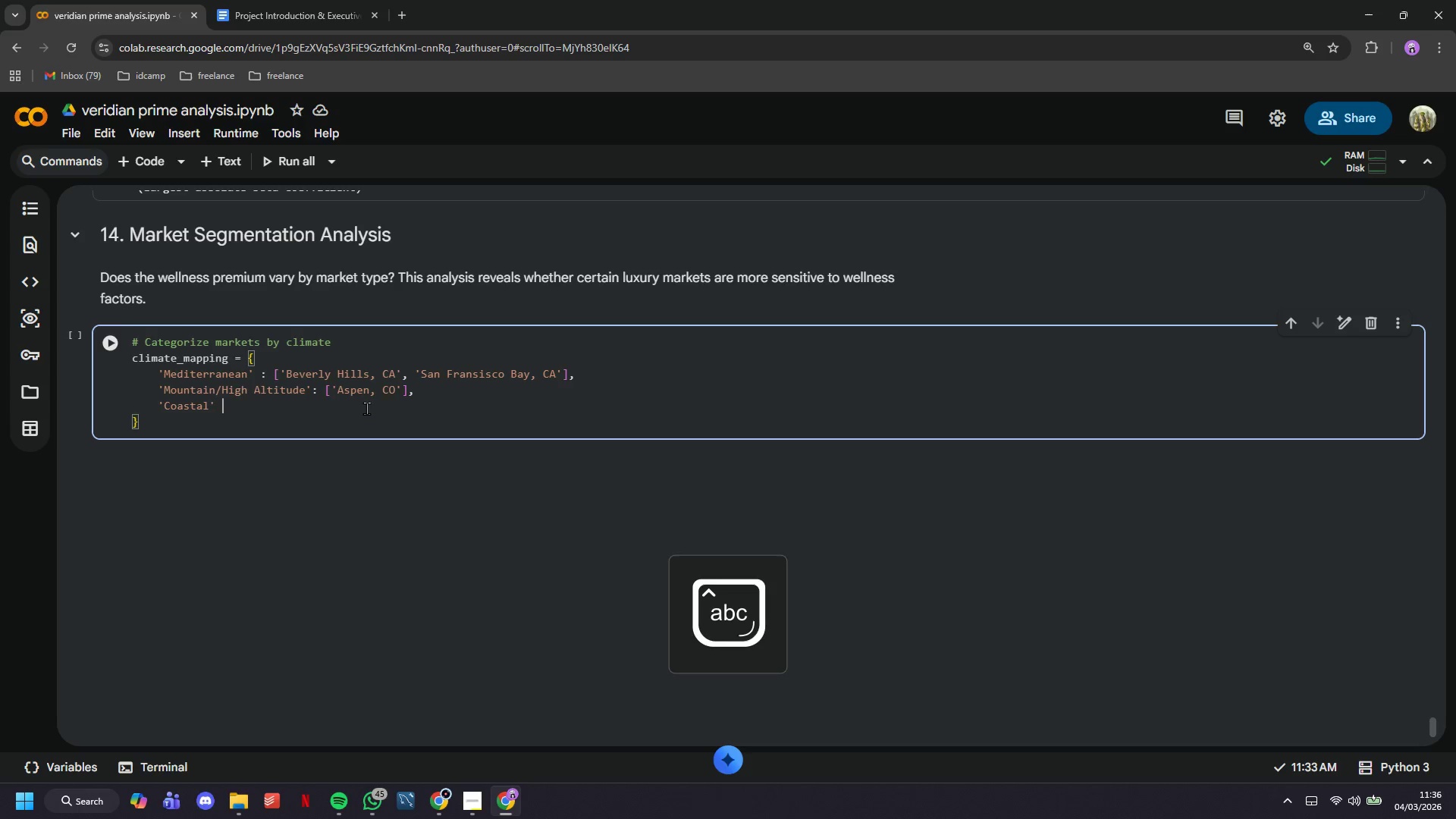 
type( : ['h)
key(Backspace)
type(Hamptons, NY)
 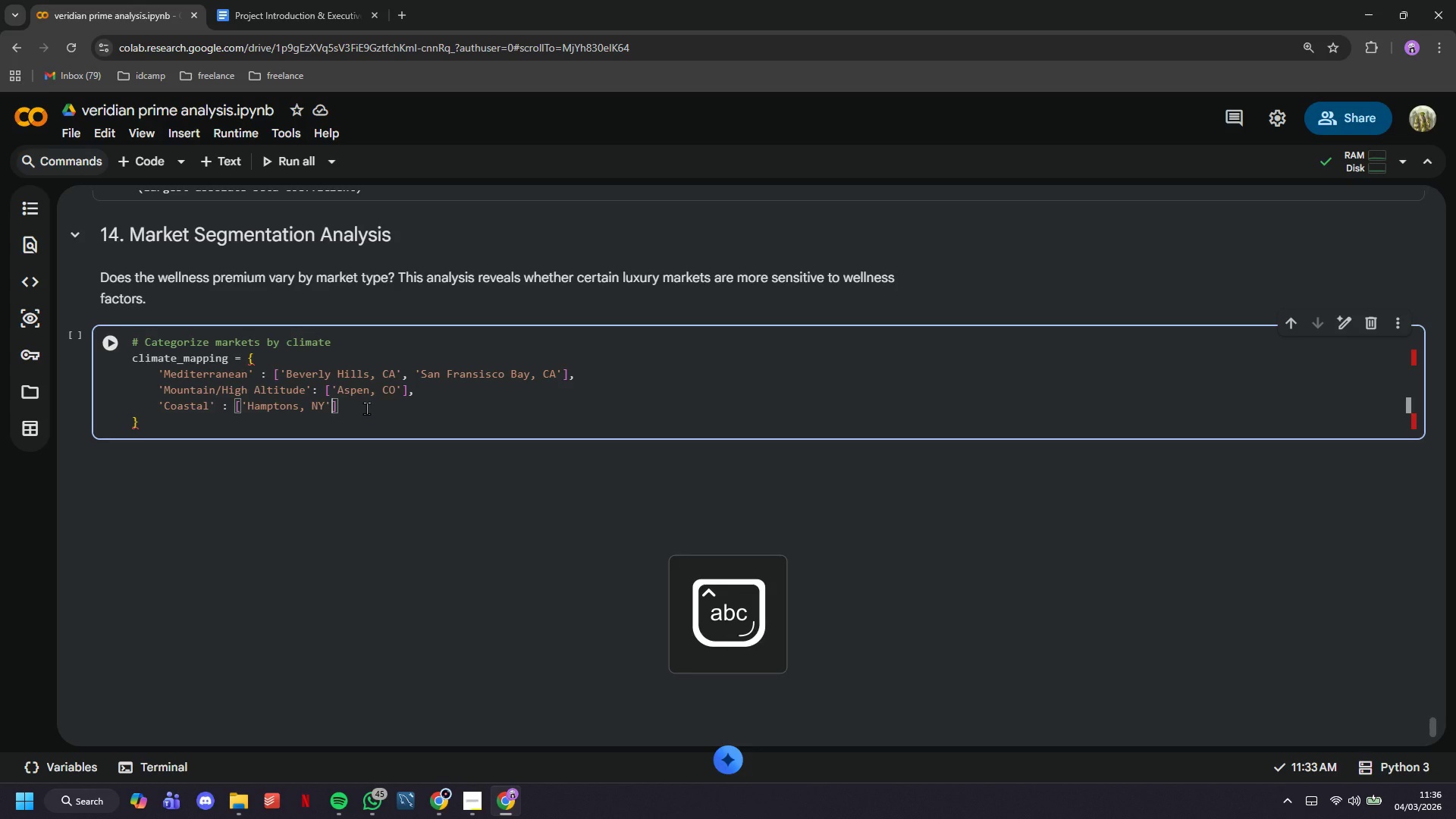 
 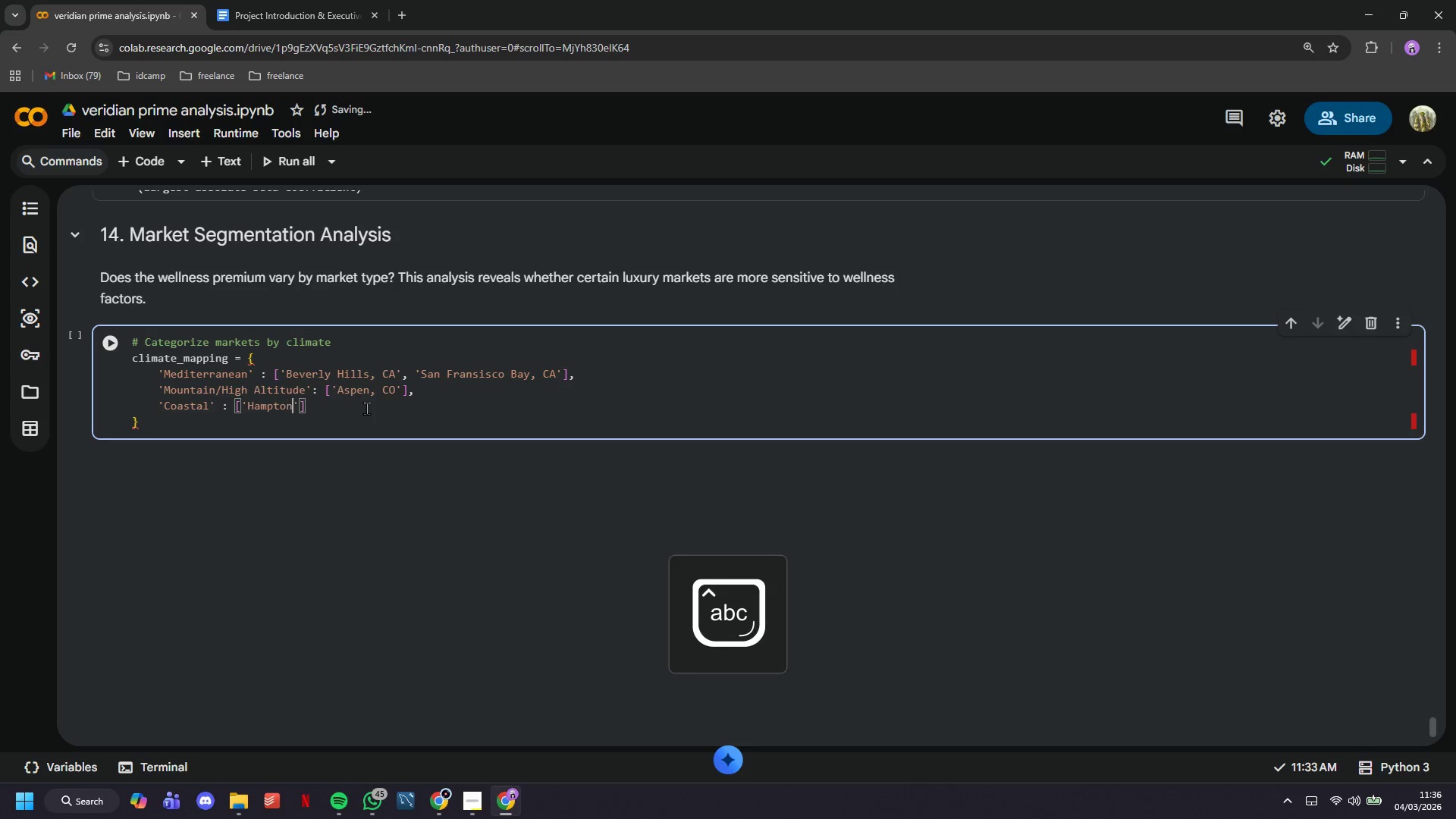 
key(ArrowRight)
 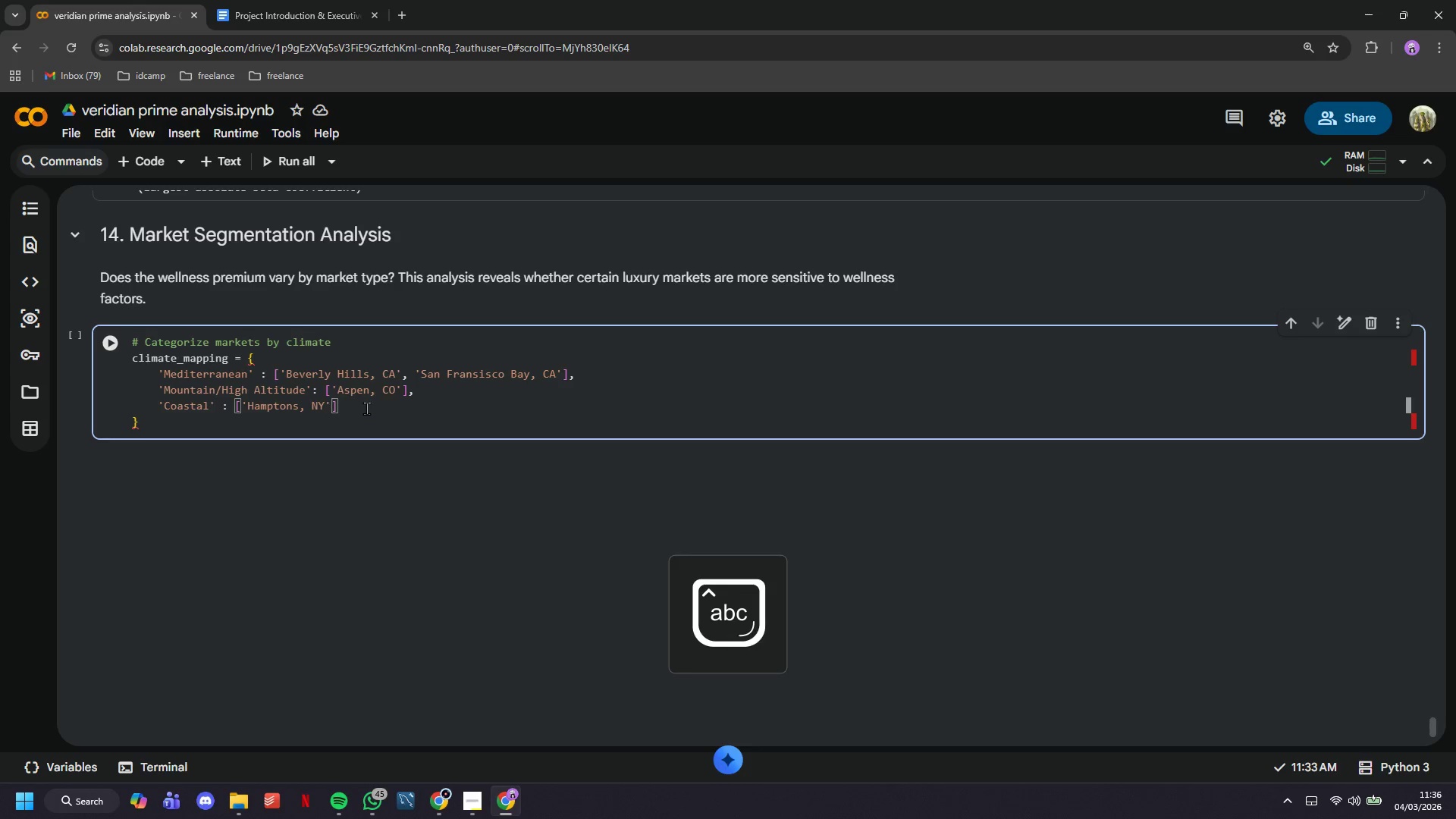 
type(, 'Miami Beach )
key(Backspace)
type(, FL)
 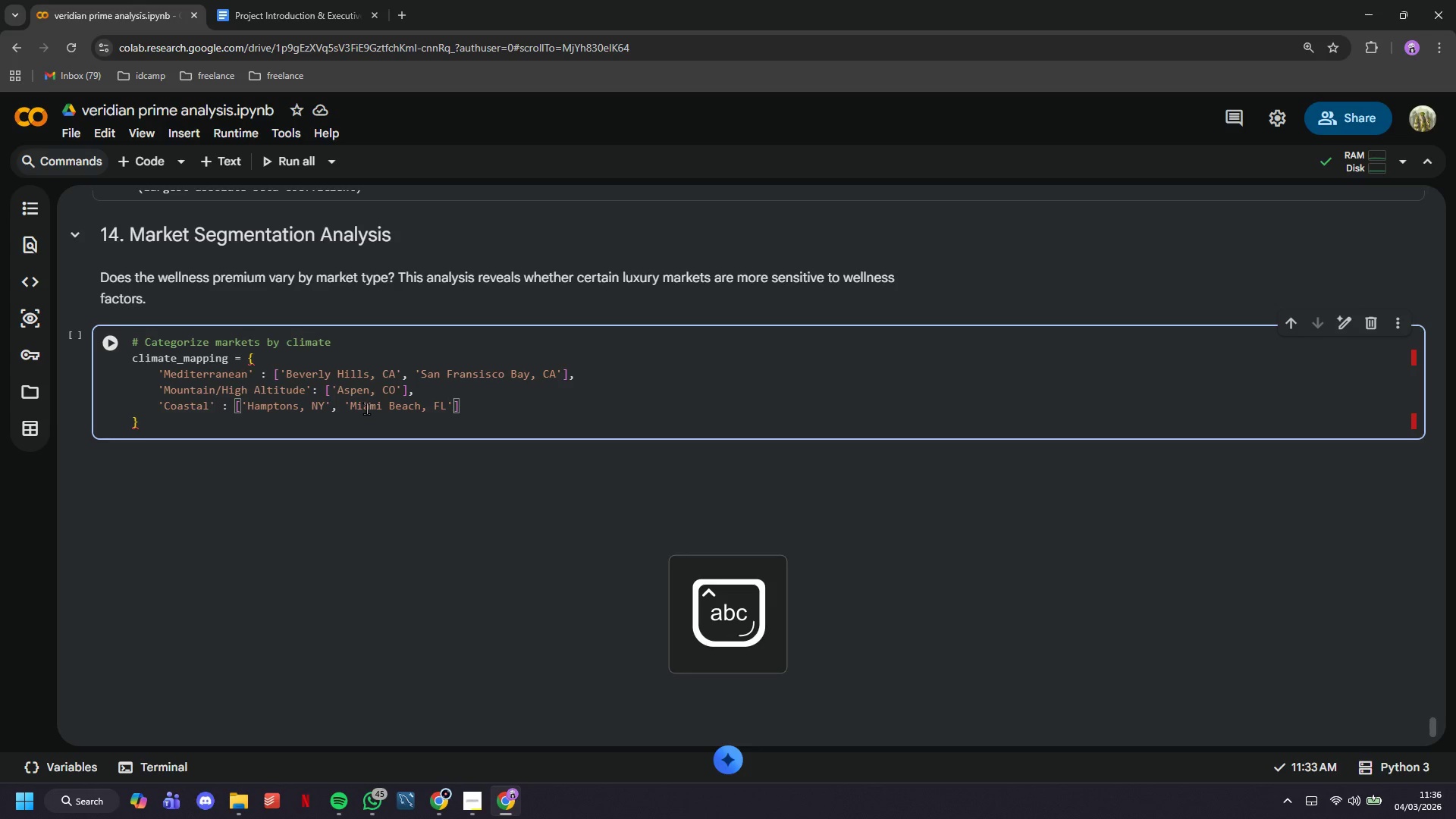 
key(ArrowRight)
 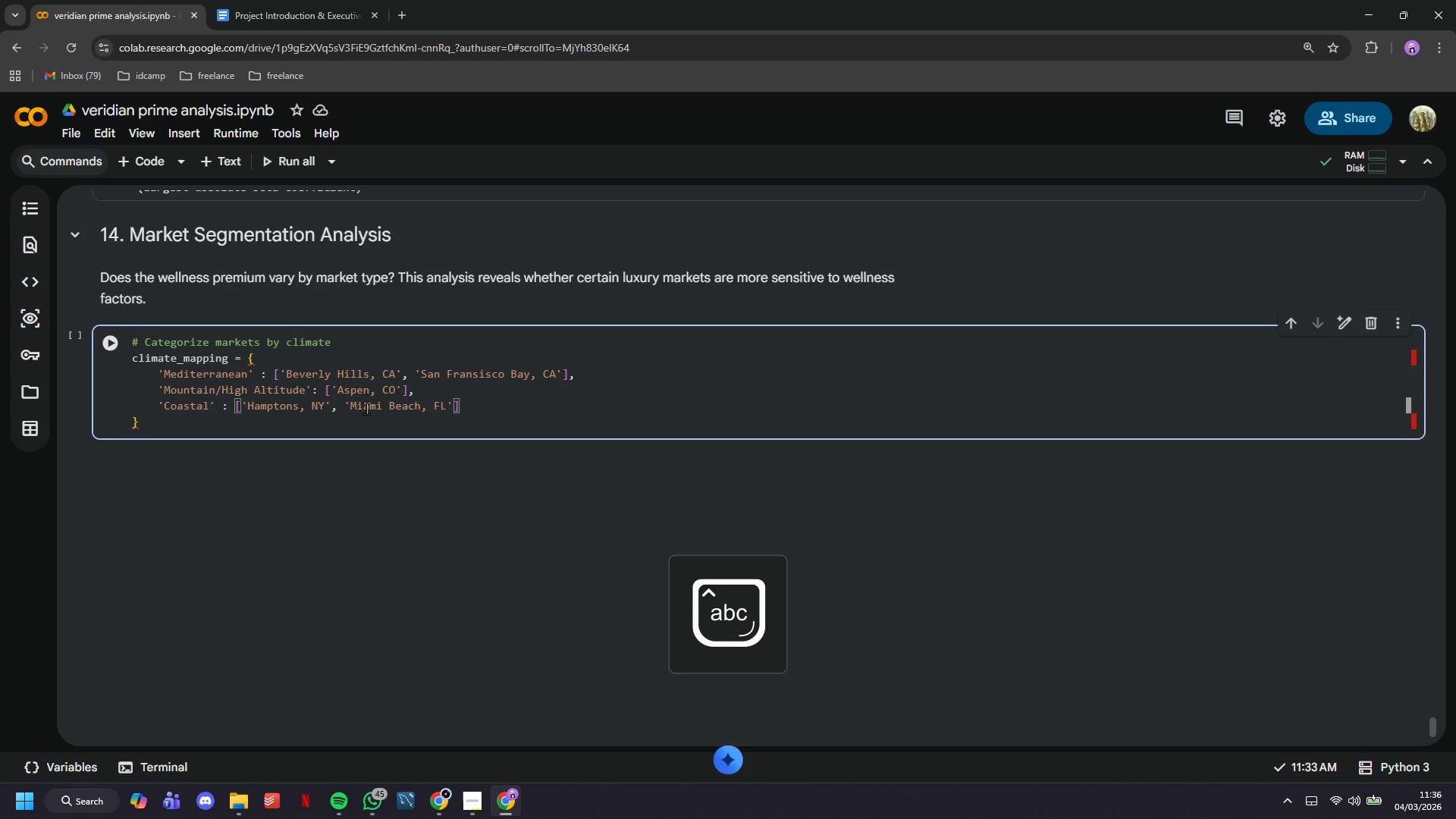 
type(, 'Seattle Es)
key(Backspace)
type(astside, WA)
 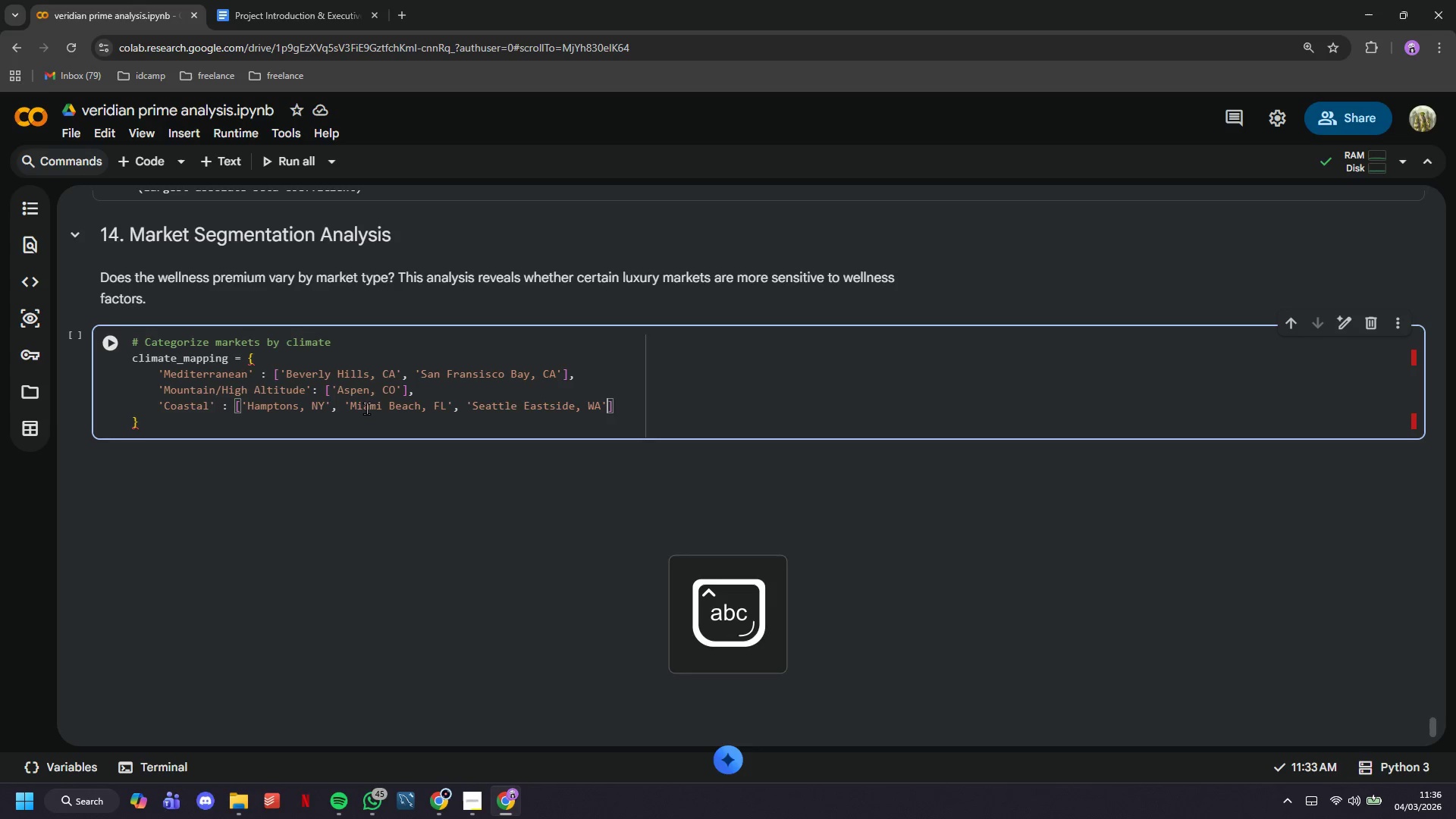 
key(ArrowRight)
 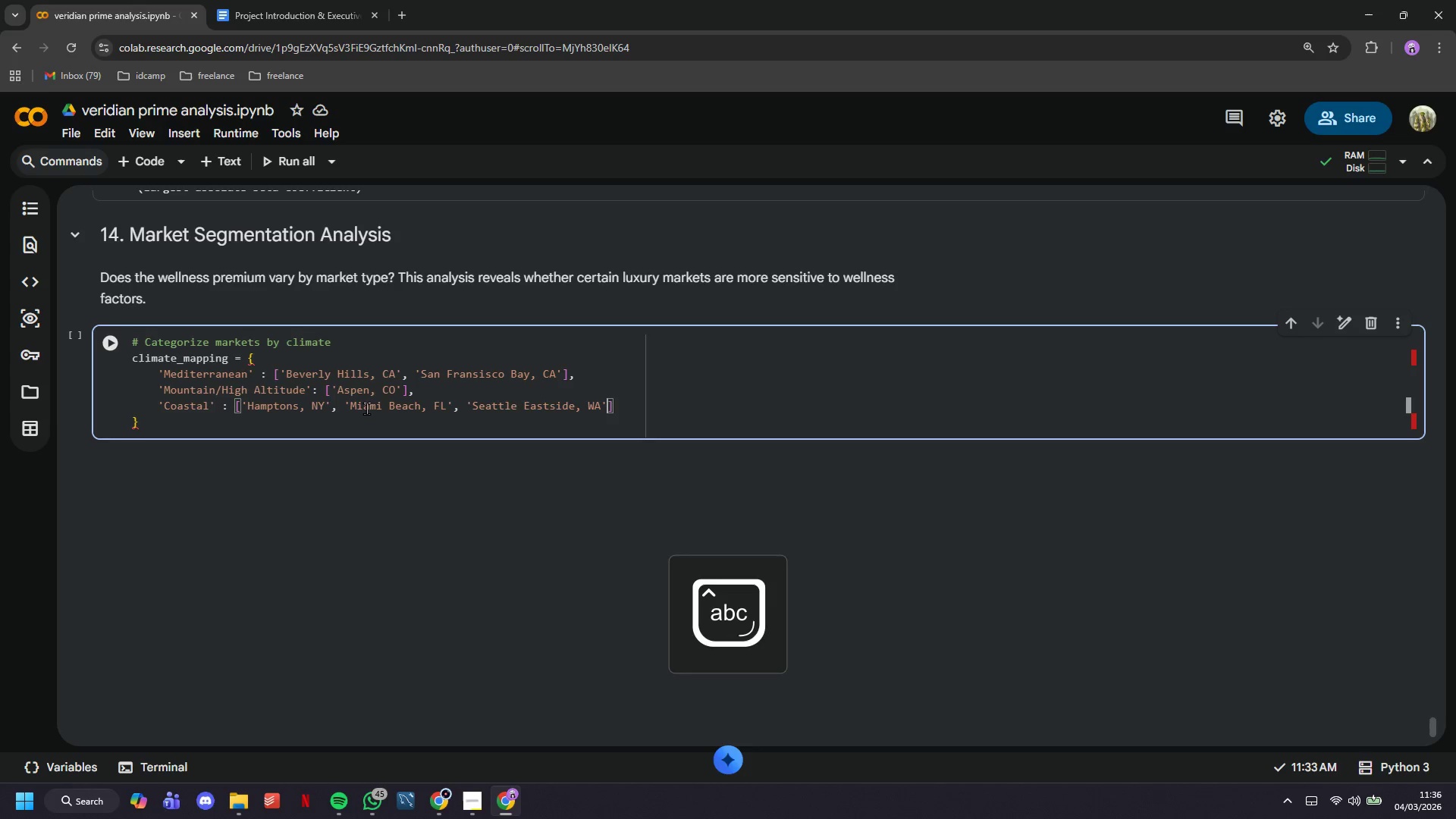 
key(ArrowRight)
 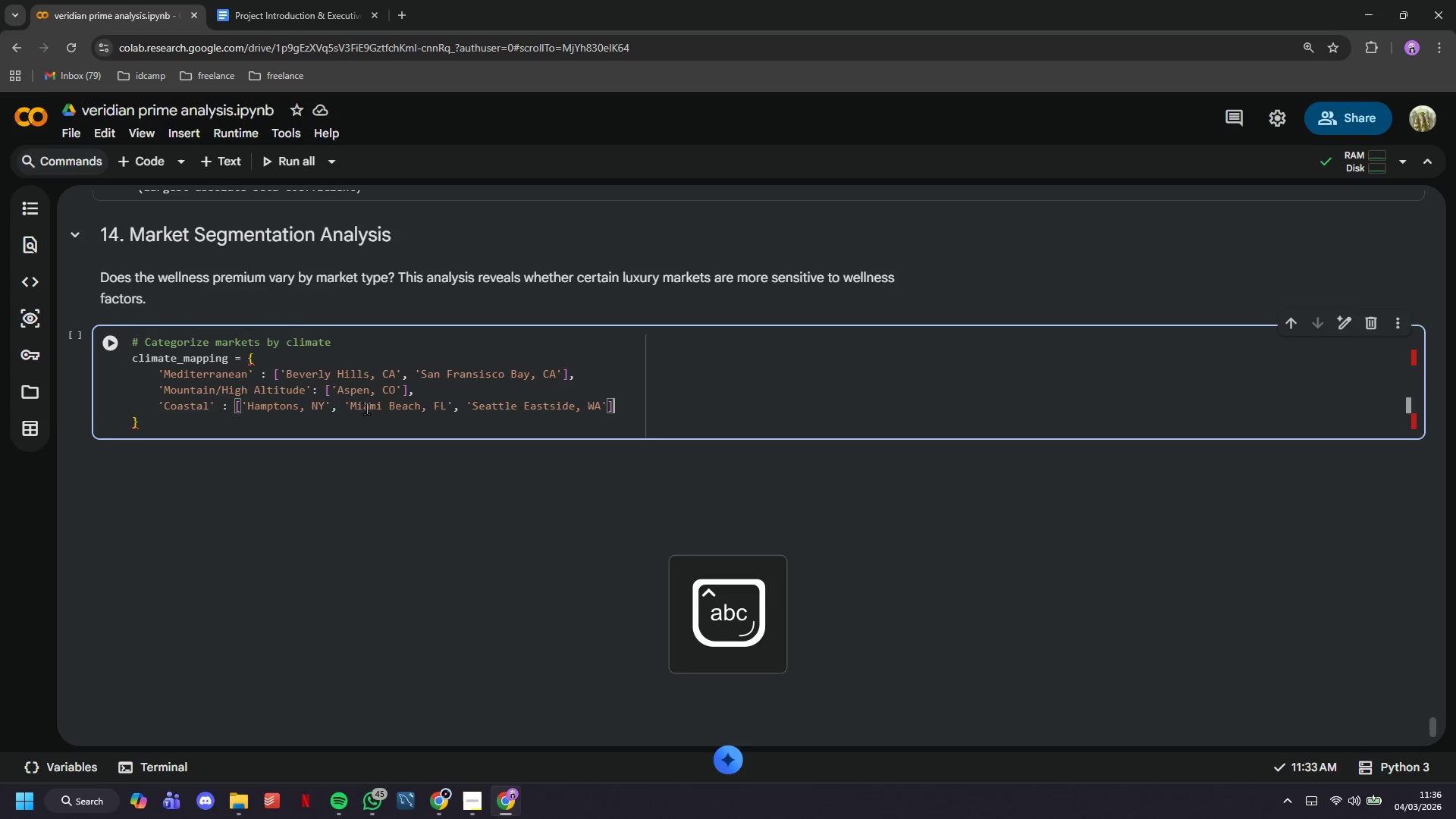 
key(Comma)
 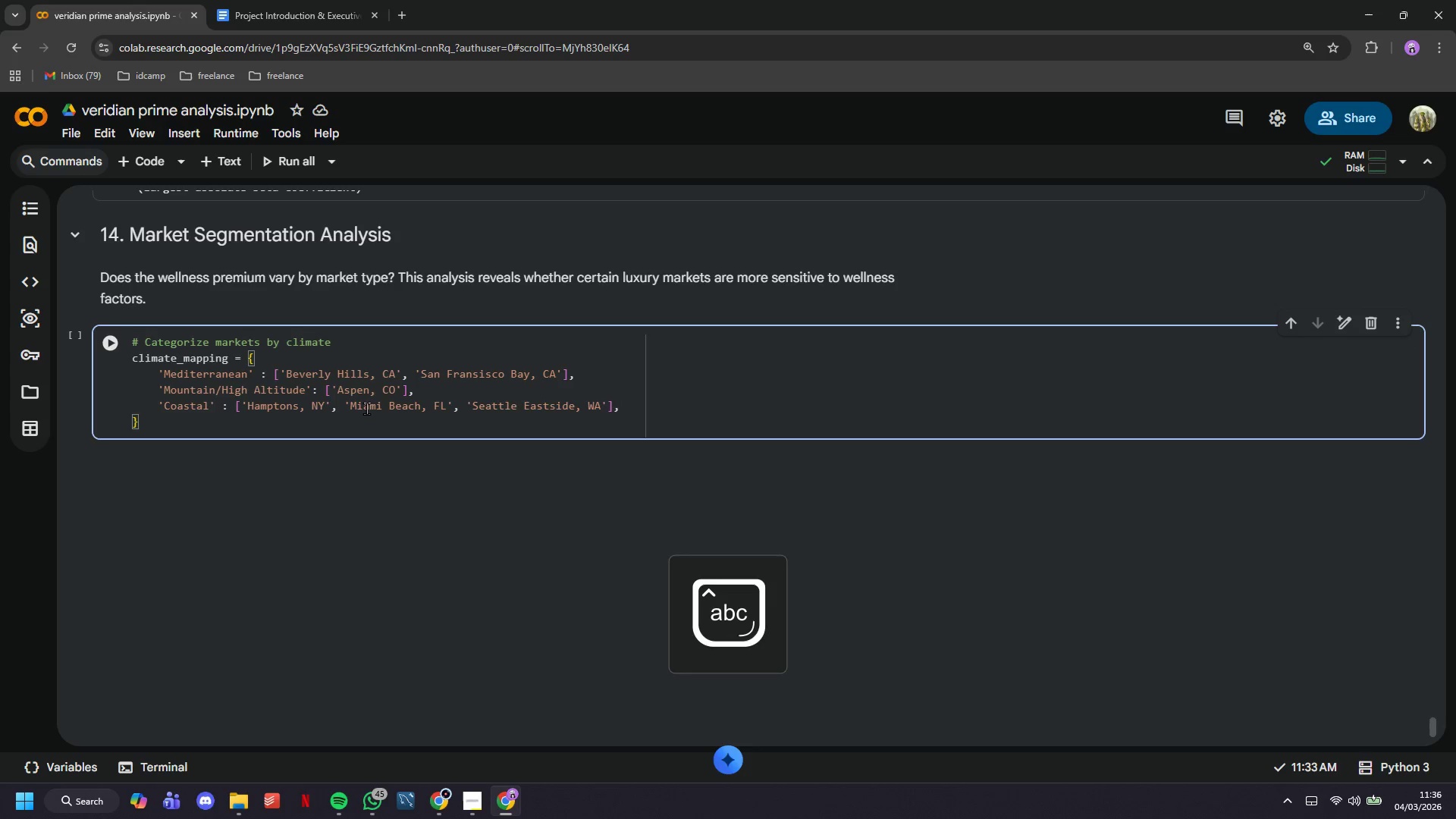 
key(Enter)
 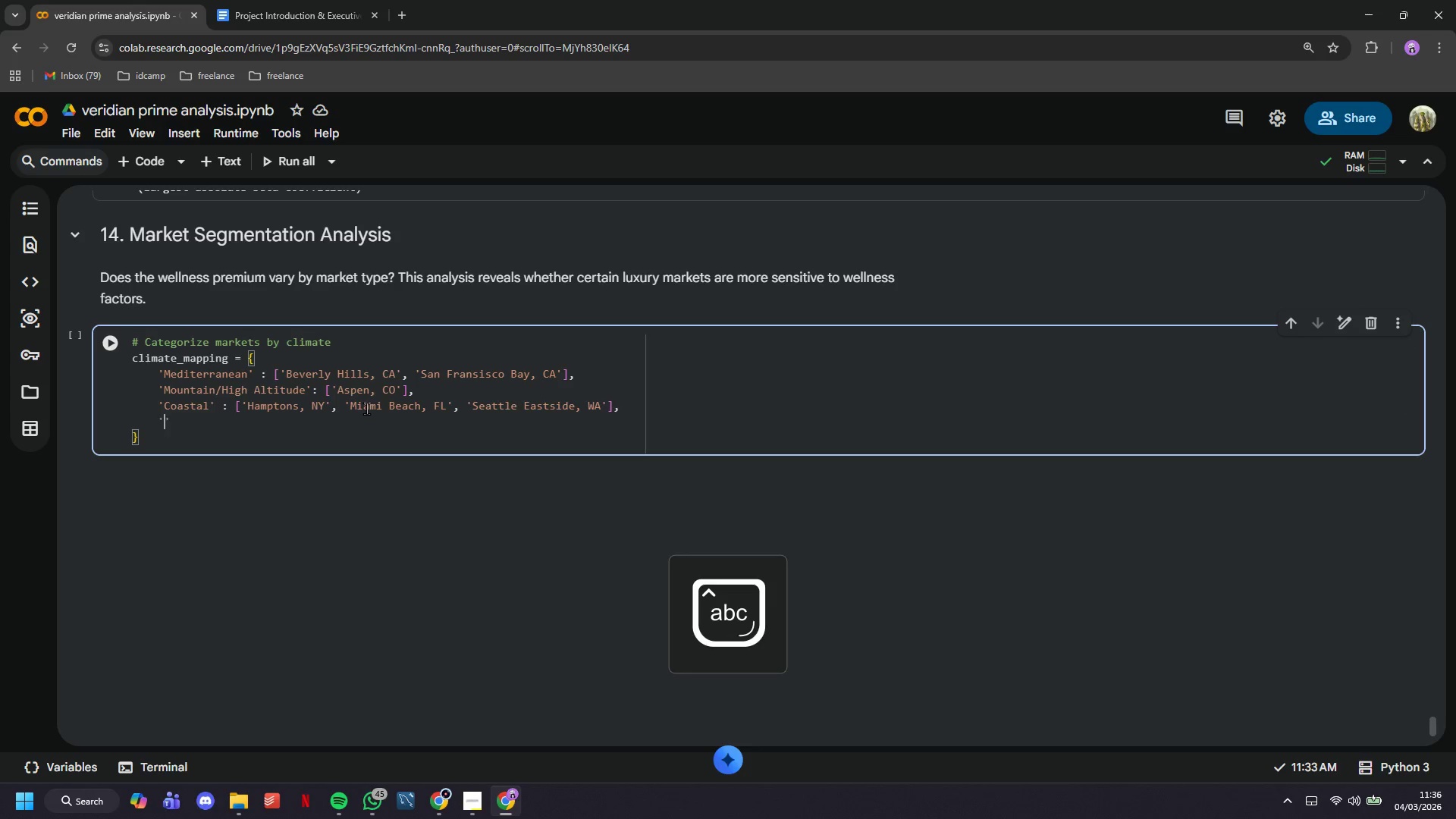 
type('Desert/Arid)
 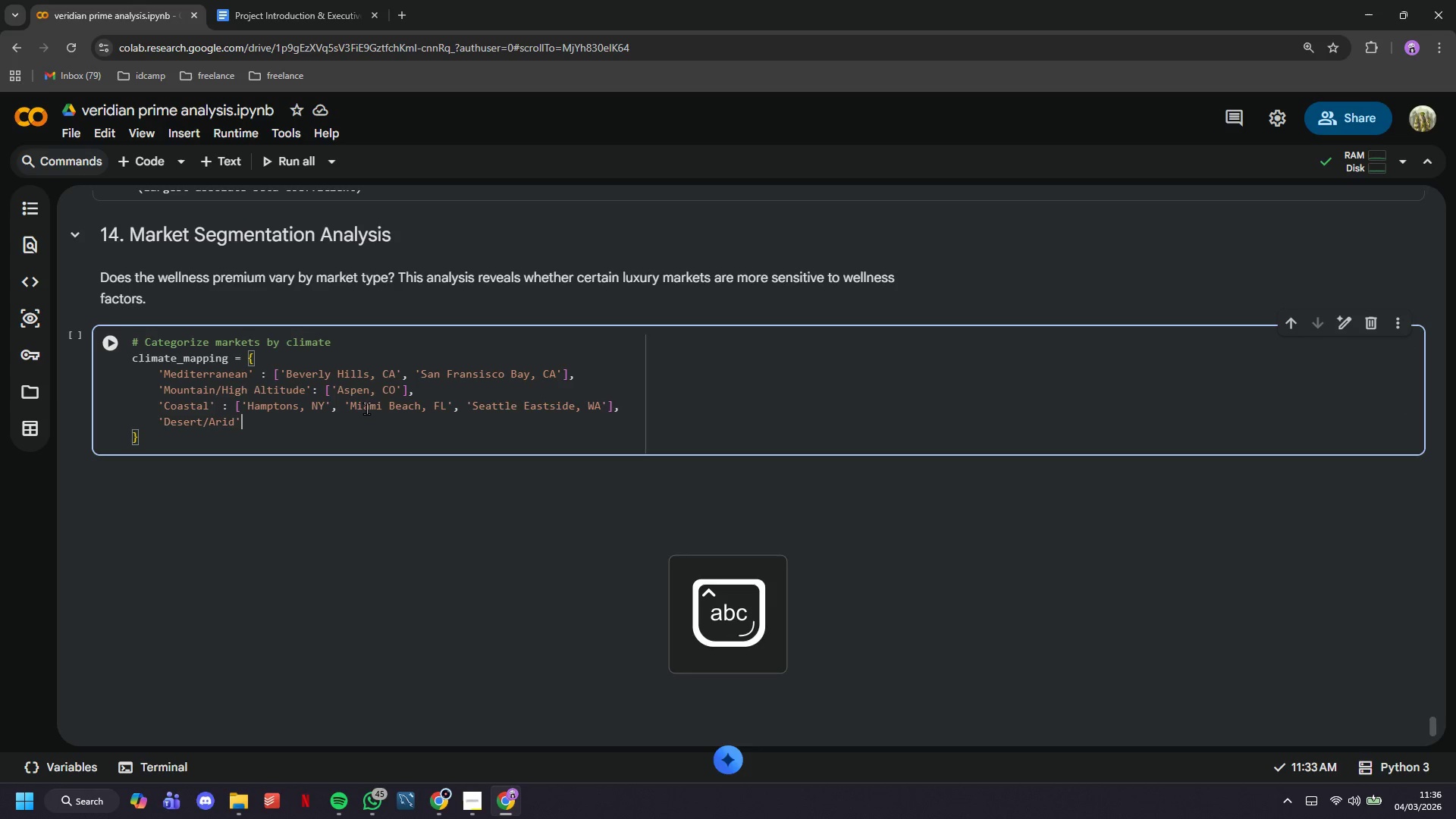 
key(ArrowRight)
 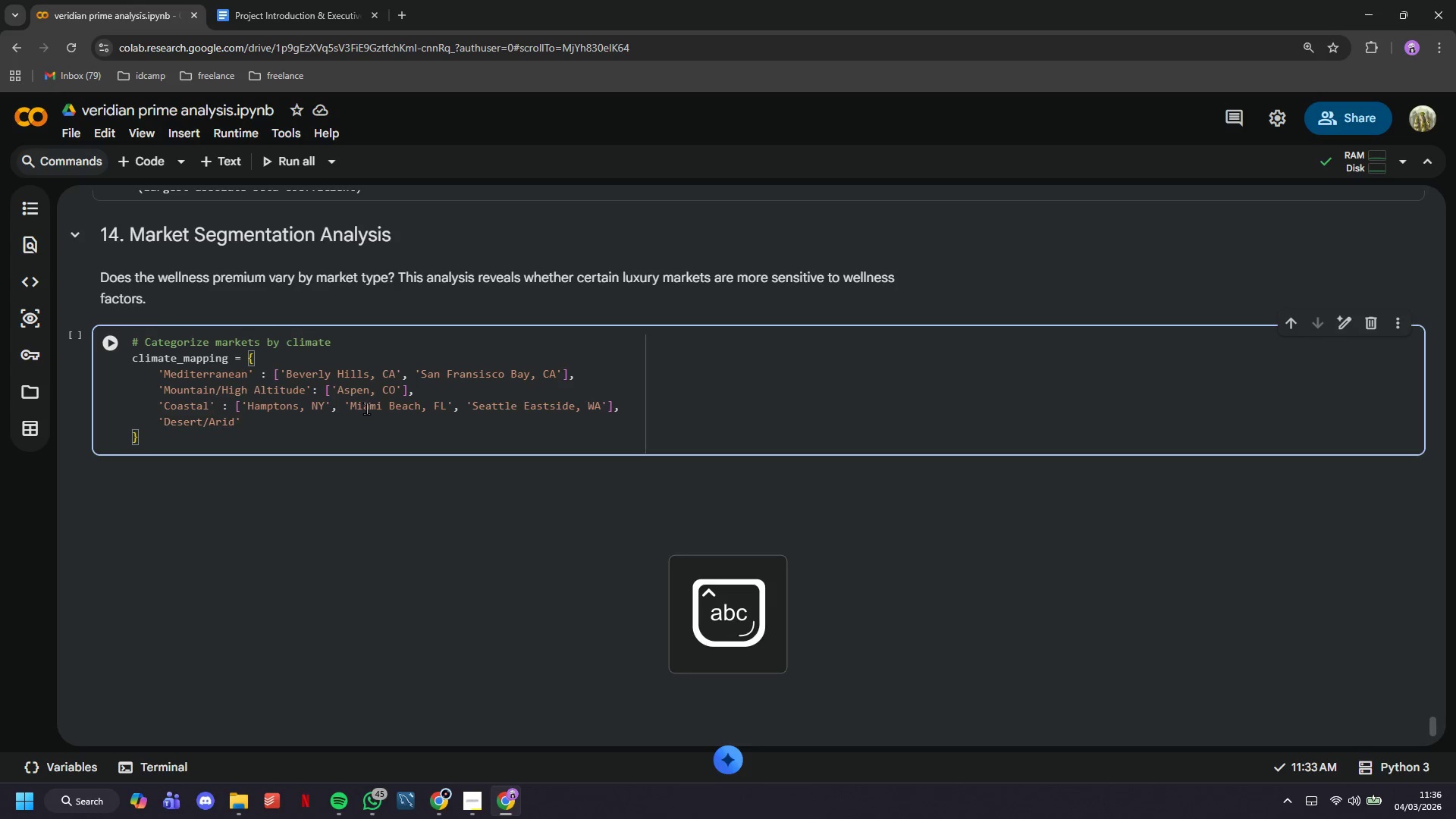 
type( : ['Scottsdale, AZ)
 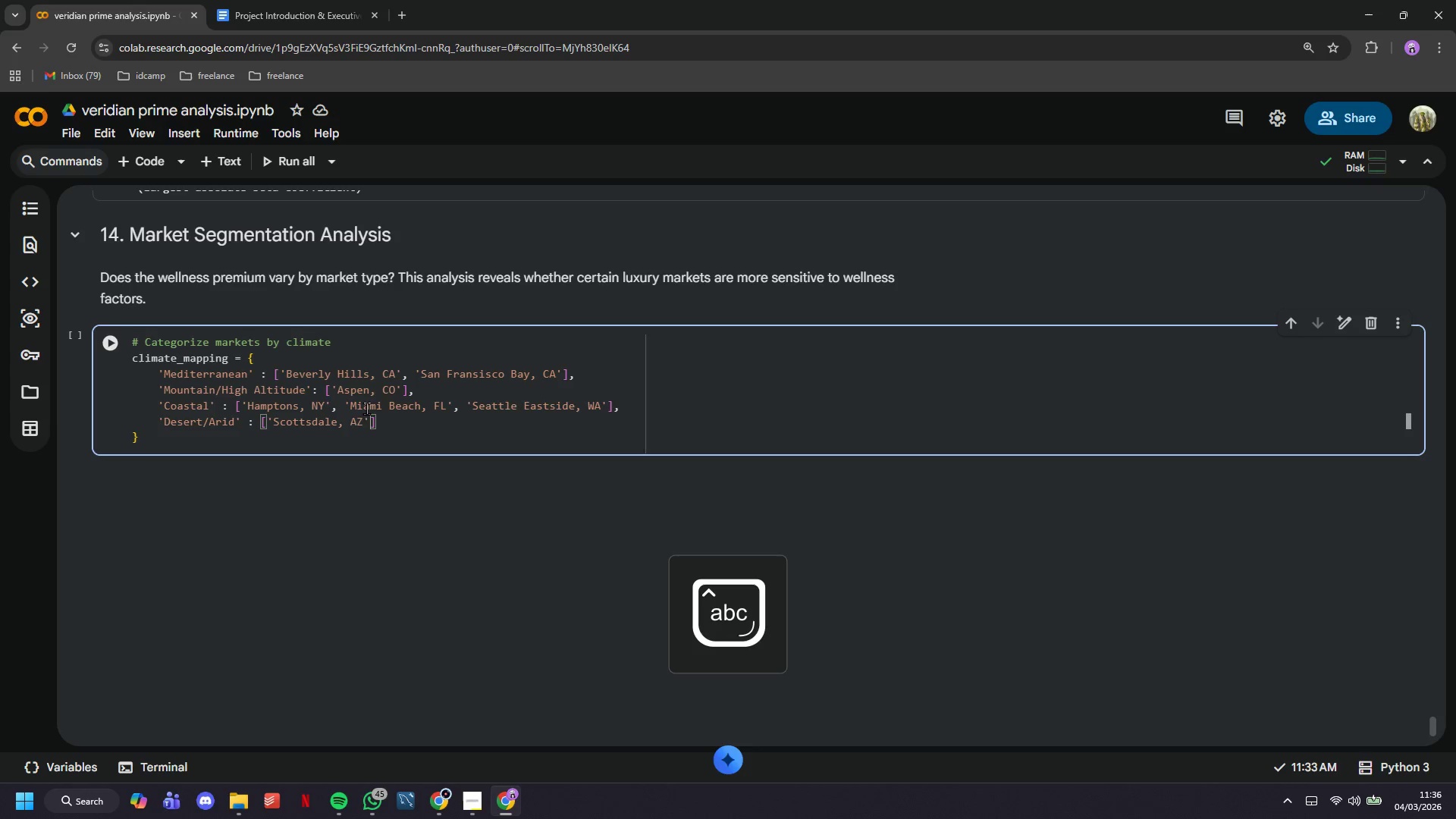 
 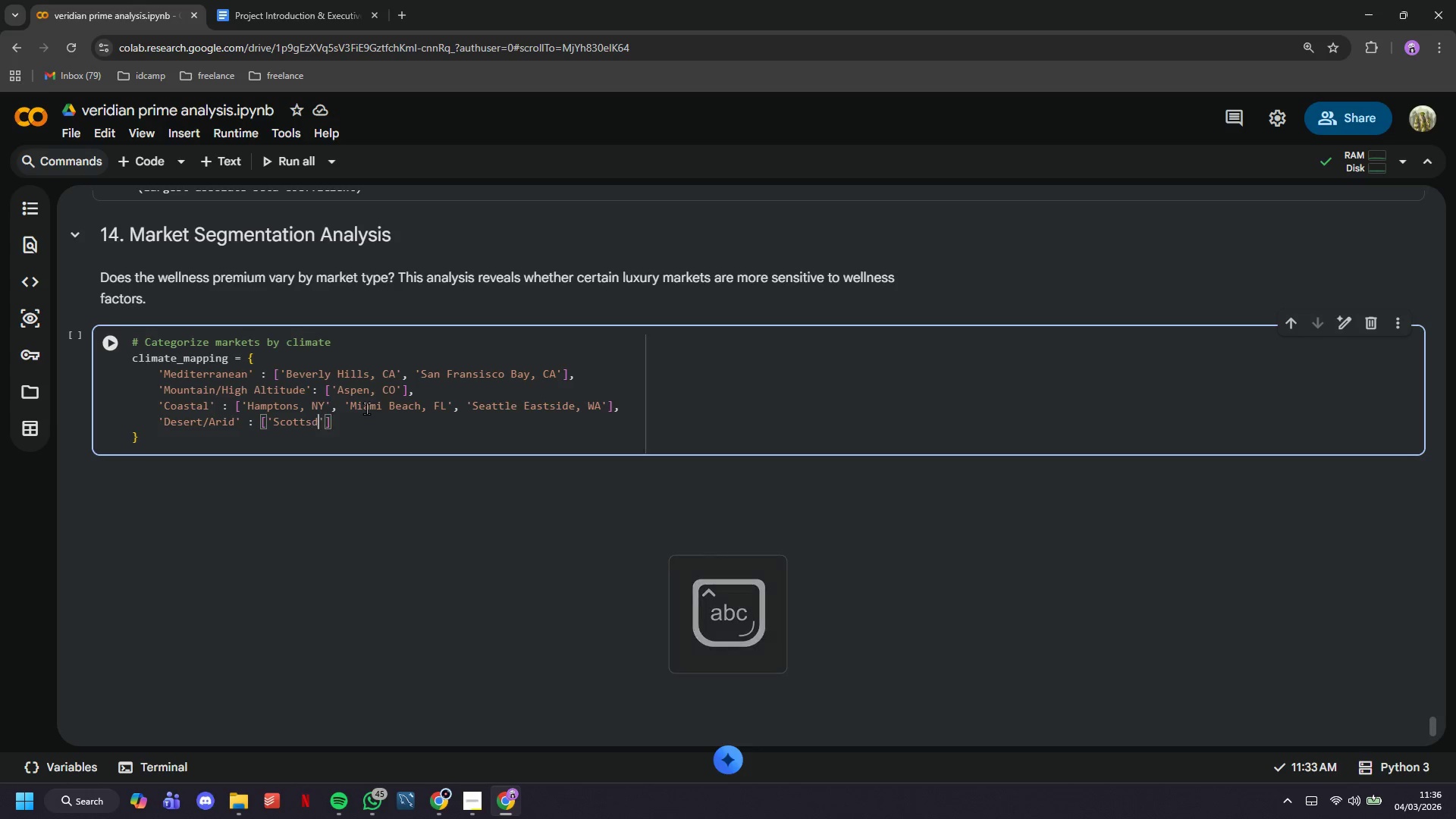 
key(ArrowRight)
 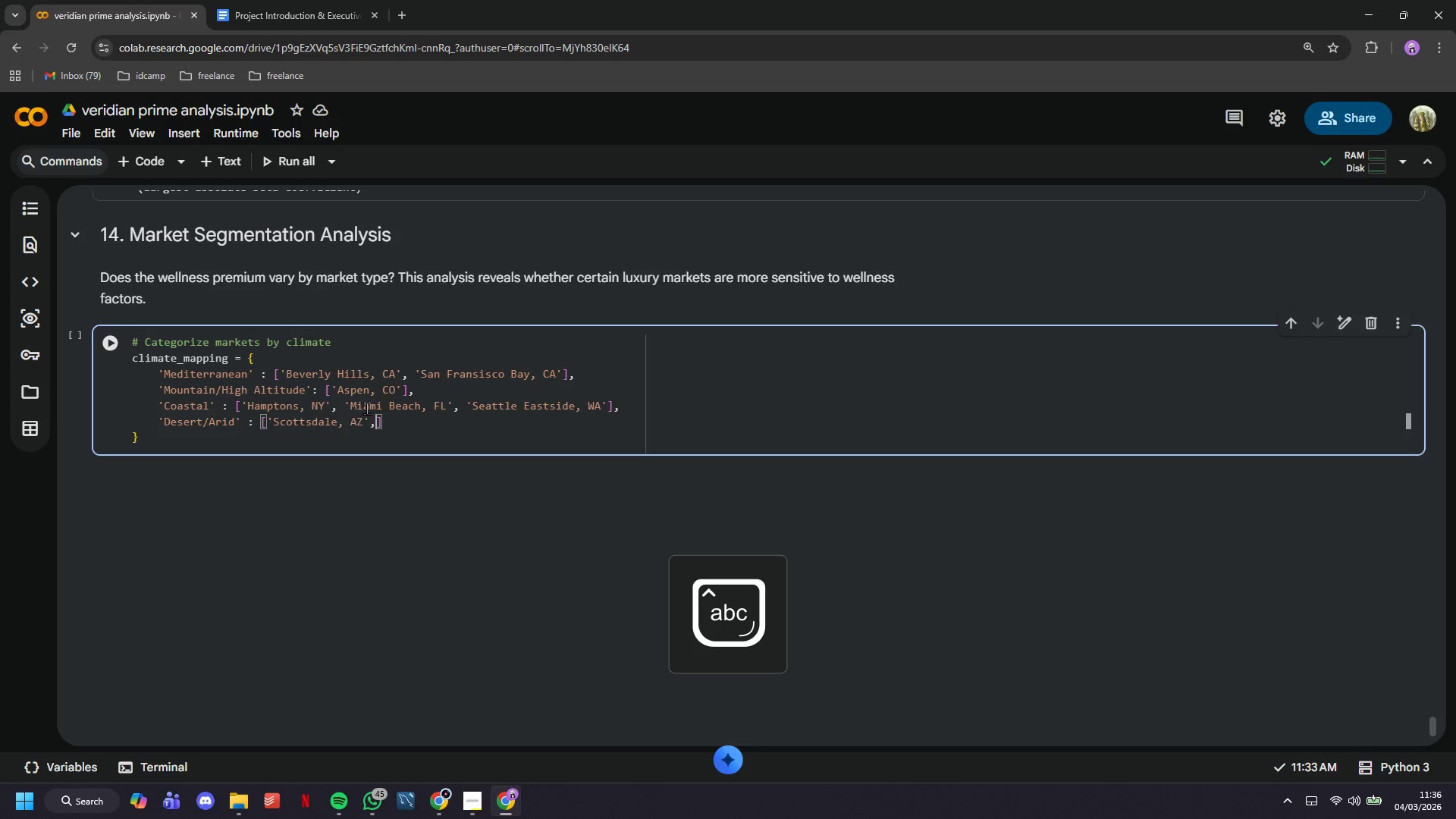 
type(, 'Austin Hills, TX)
 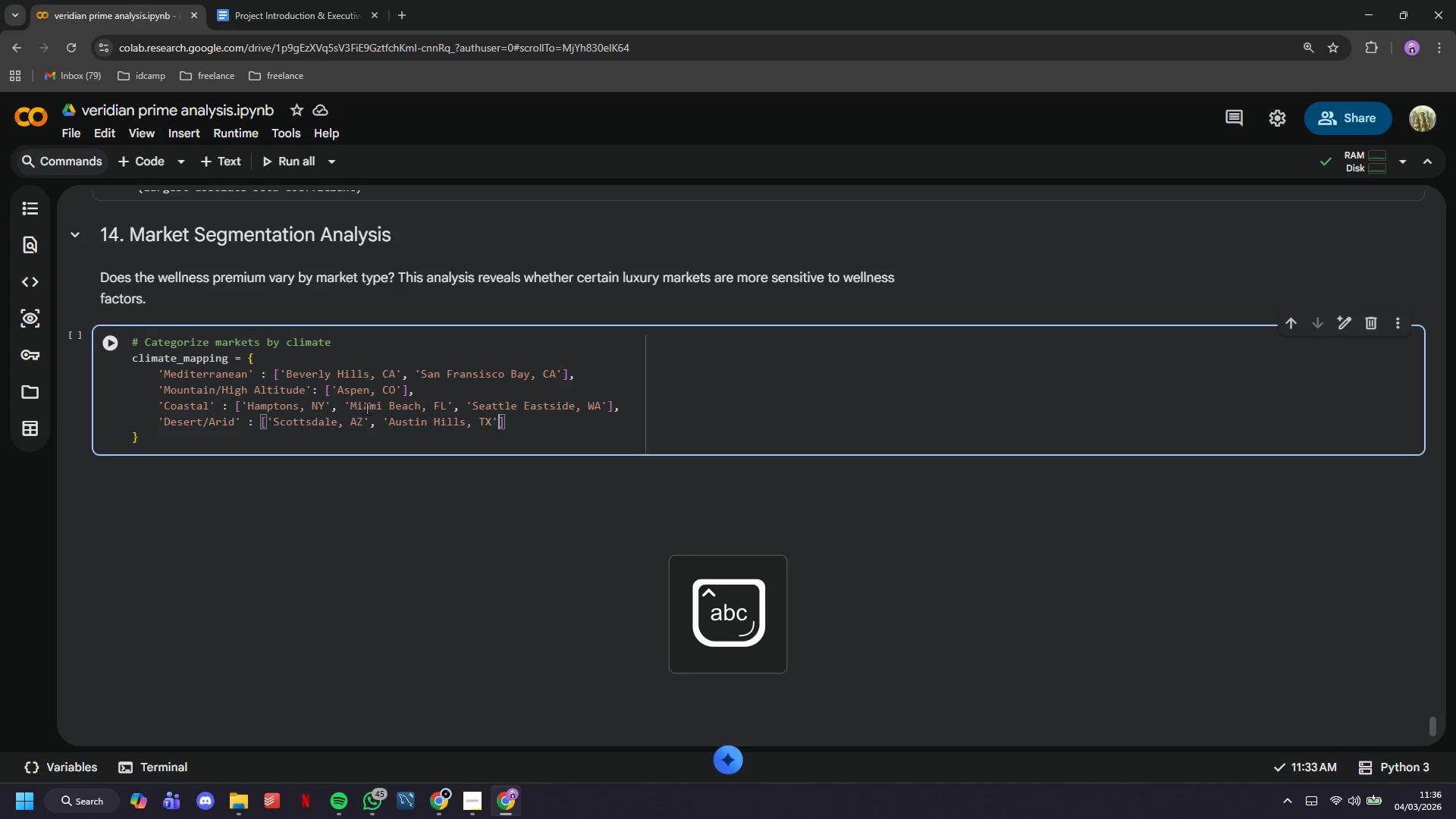 
key(ArrowRight)
 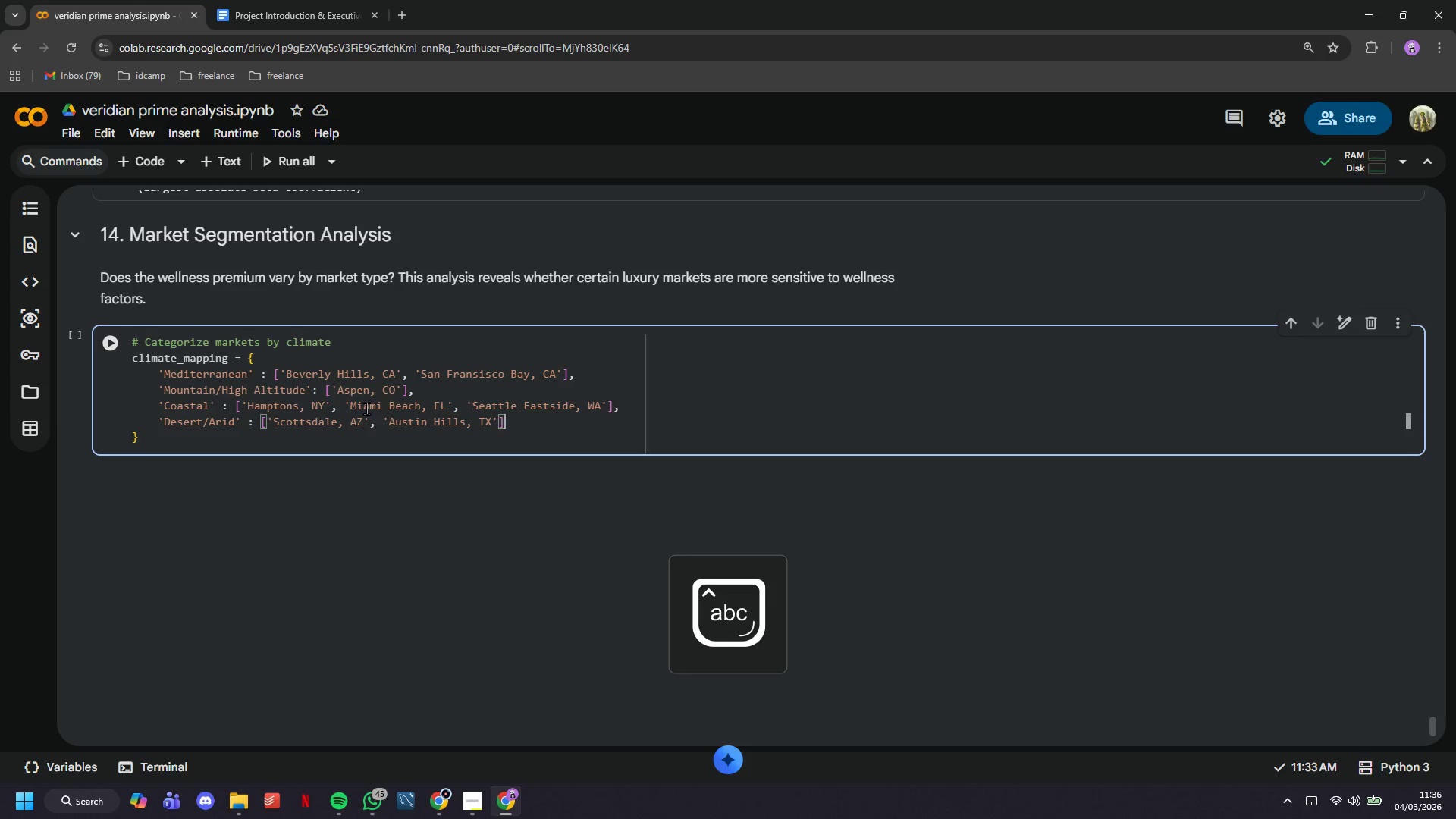 
key(ArrowRight)
 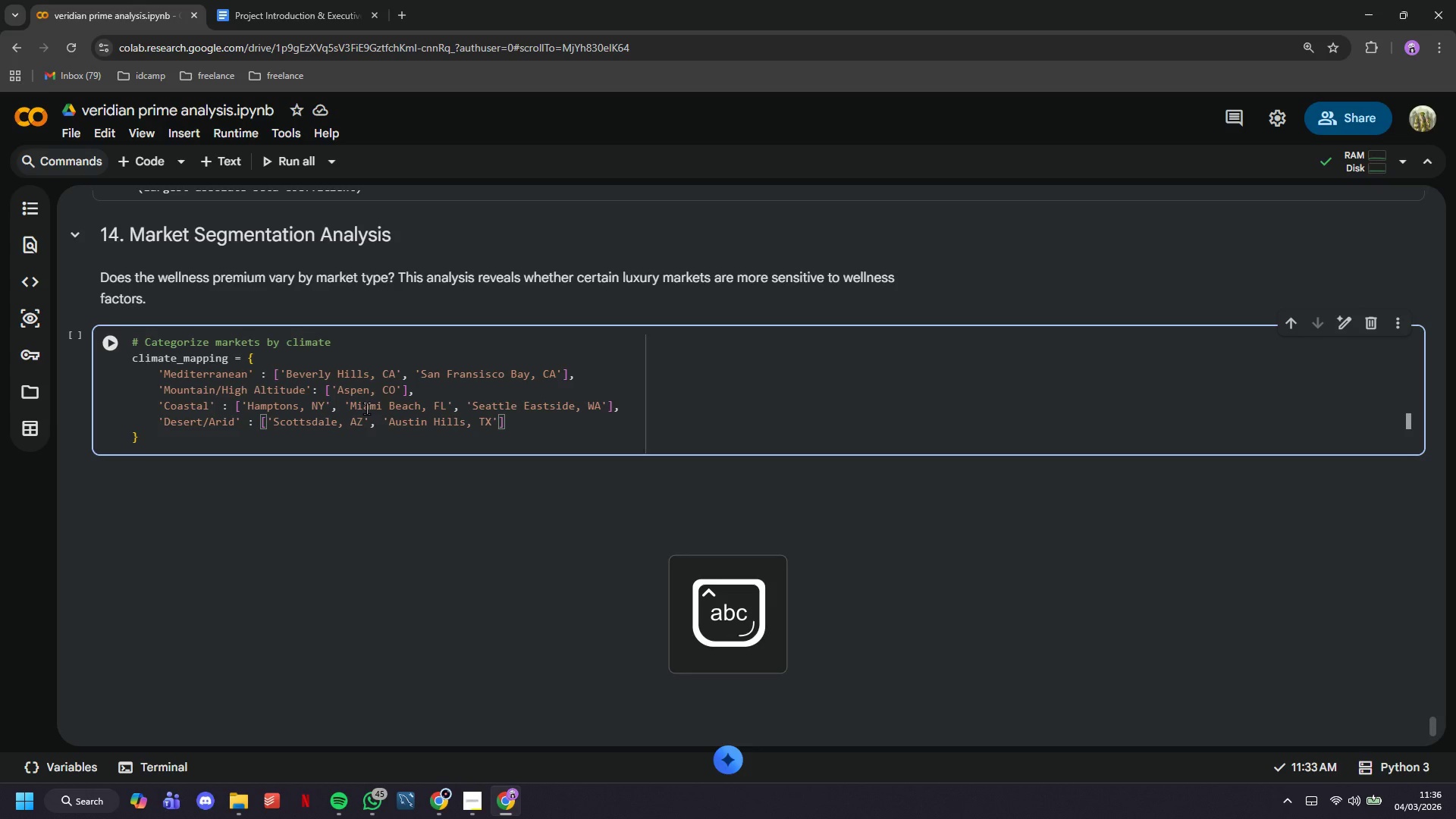 
key(ArrowDown)
 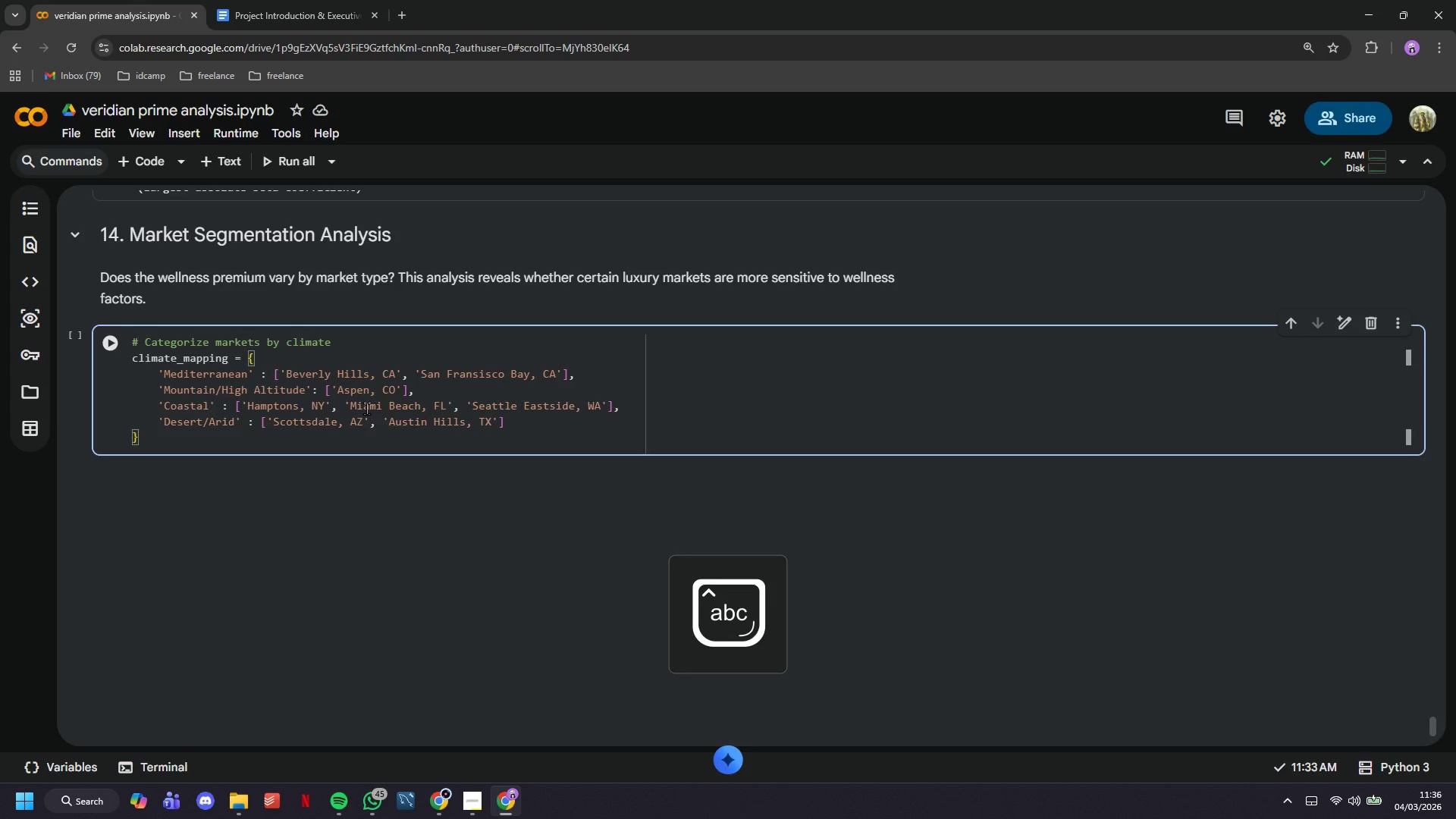 
key(Enter)
 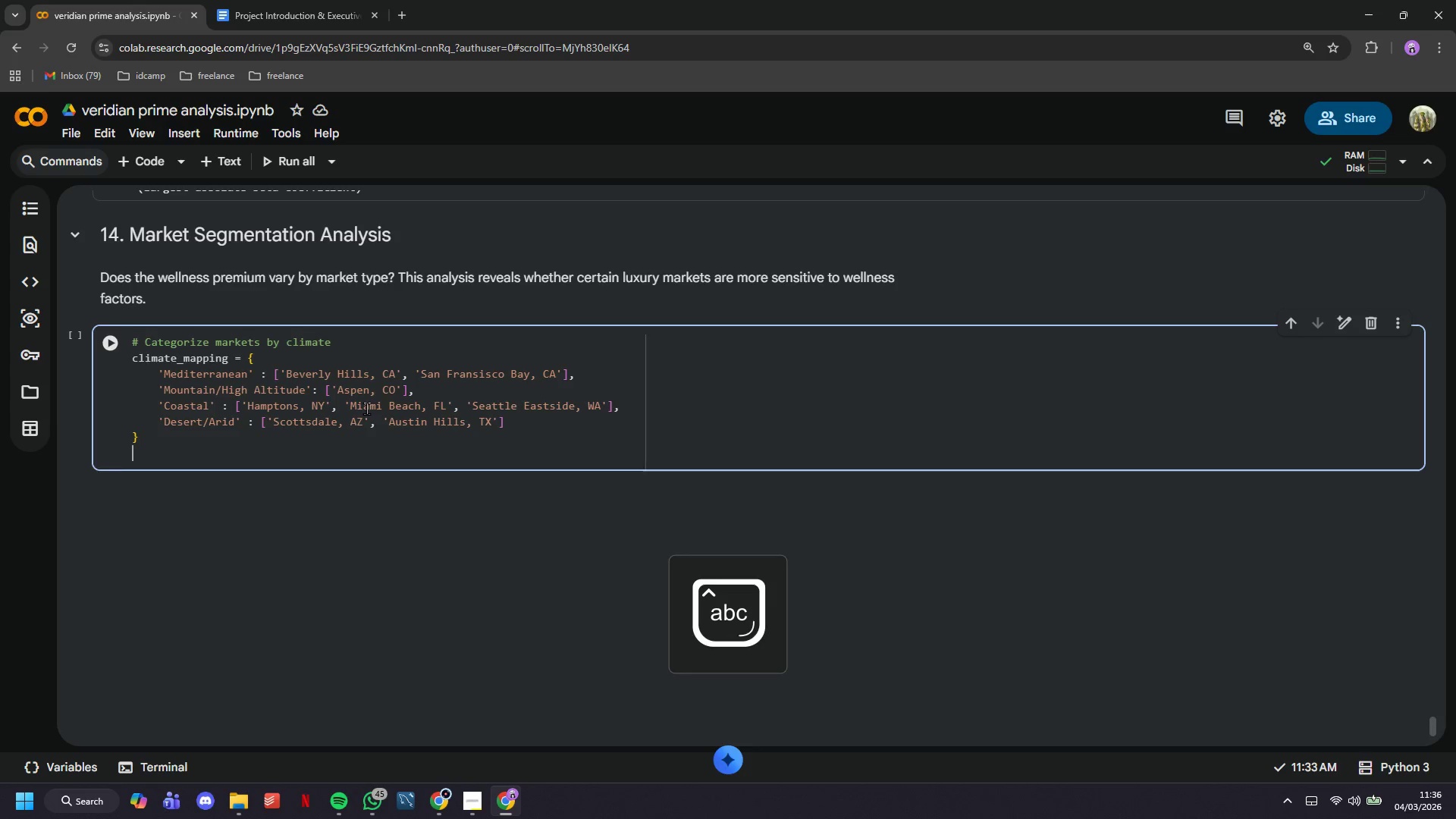 
key(Enter)
 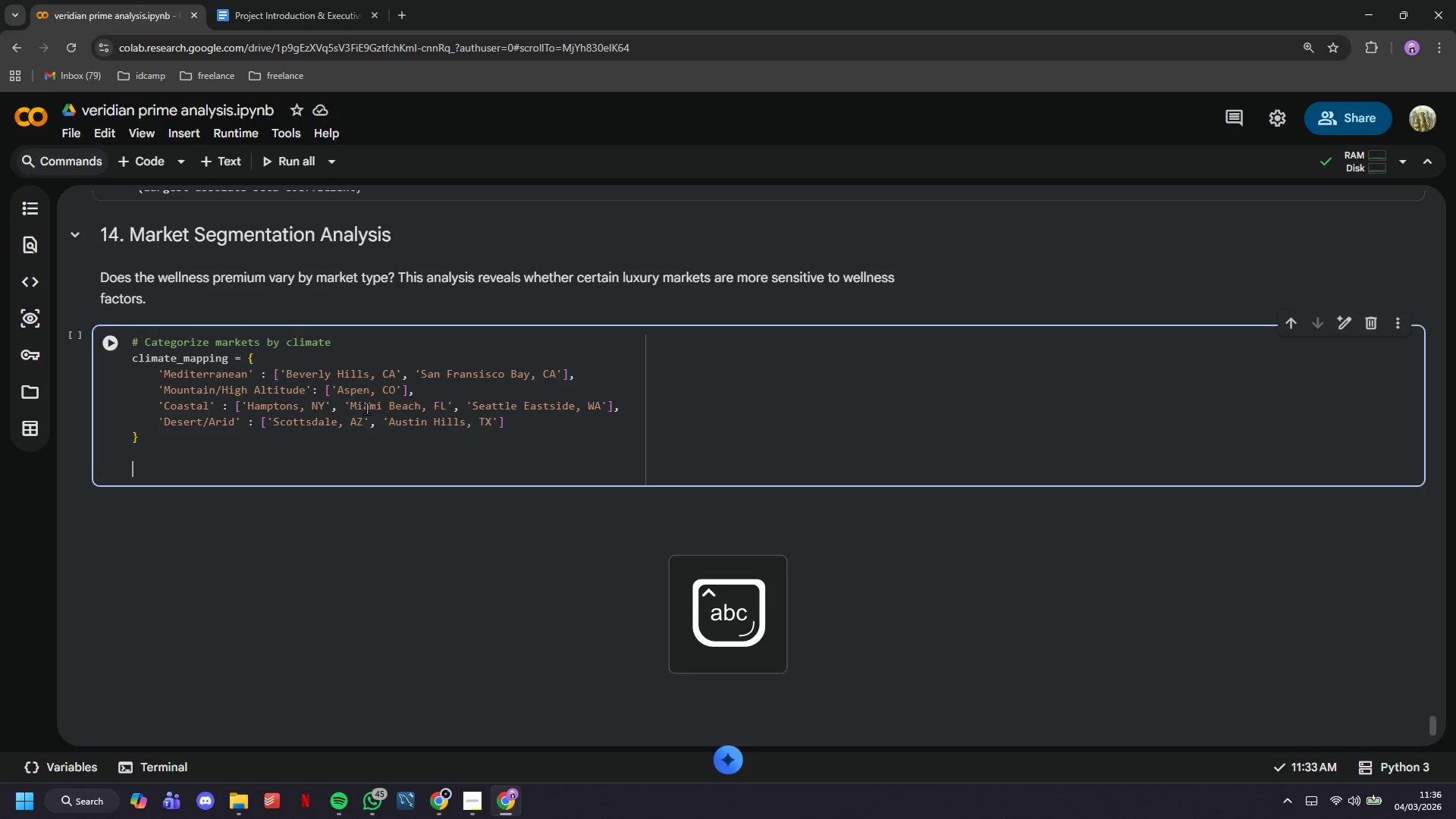 
type(# Reverse mapping)
 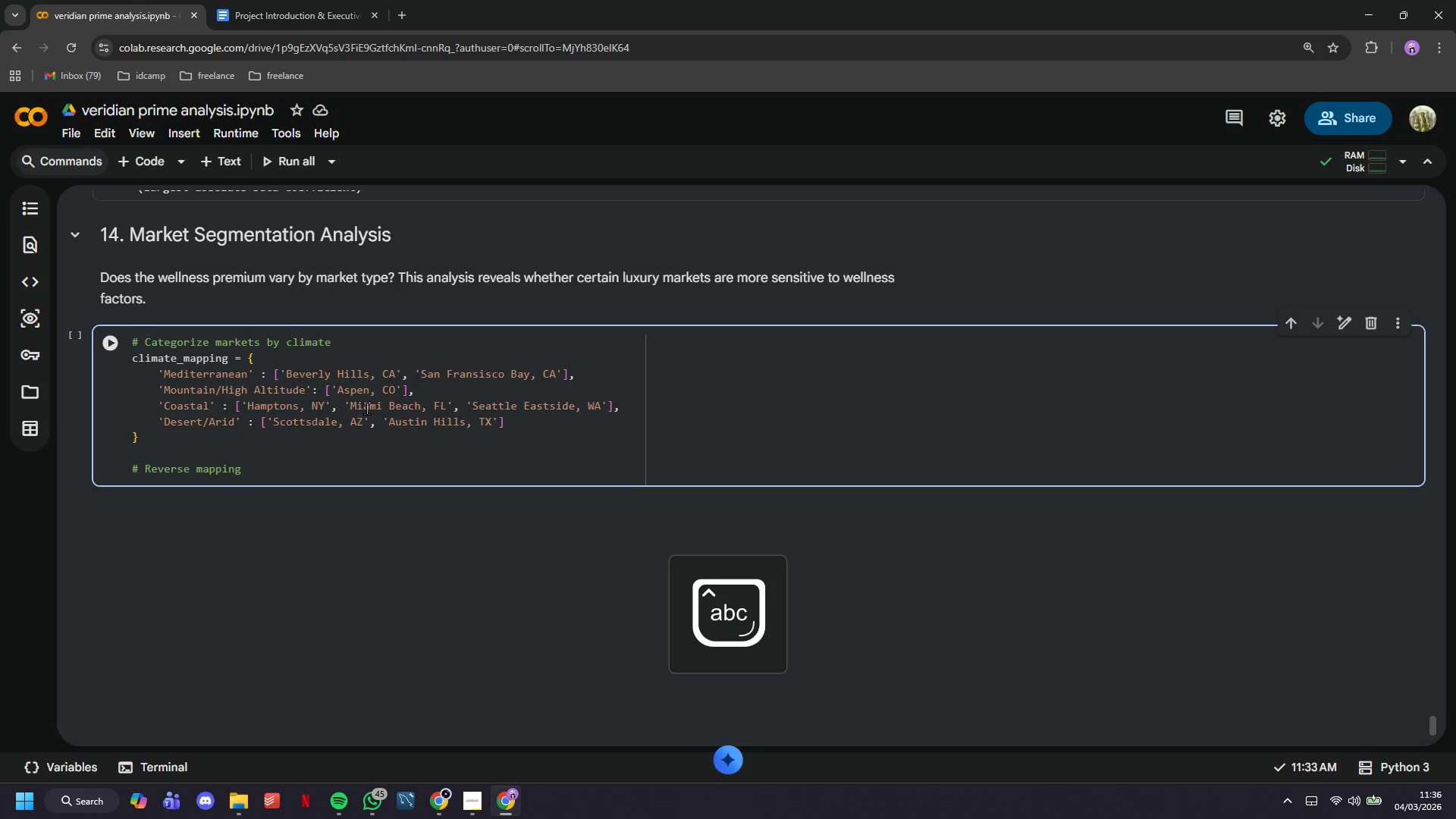 
key(Enter)
 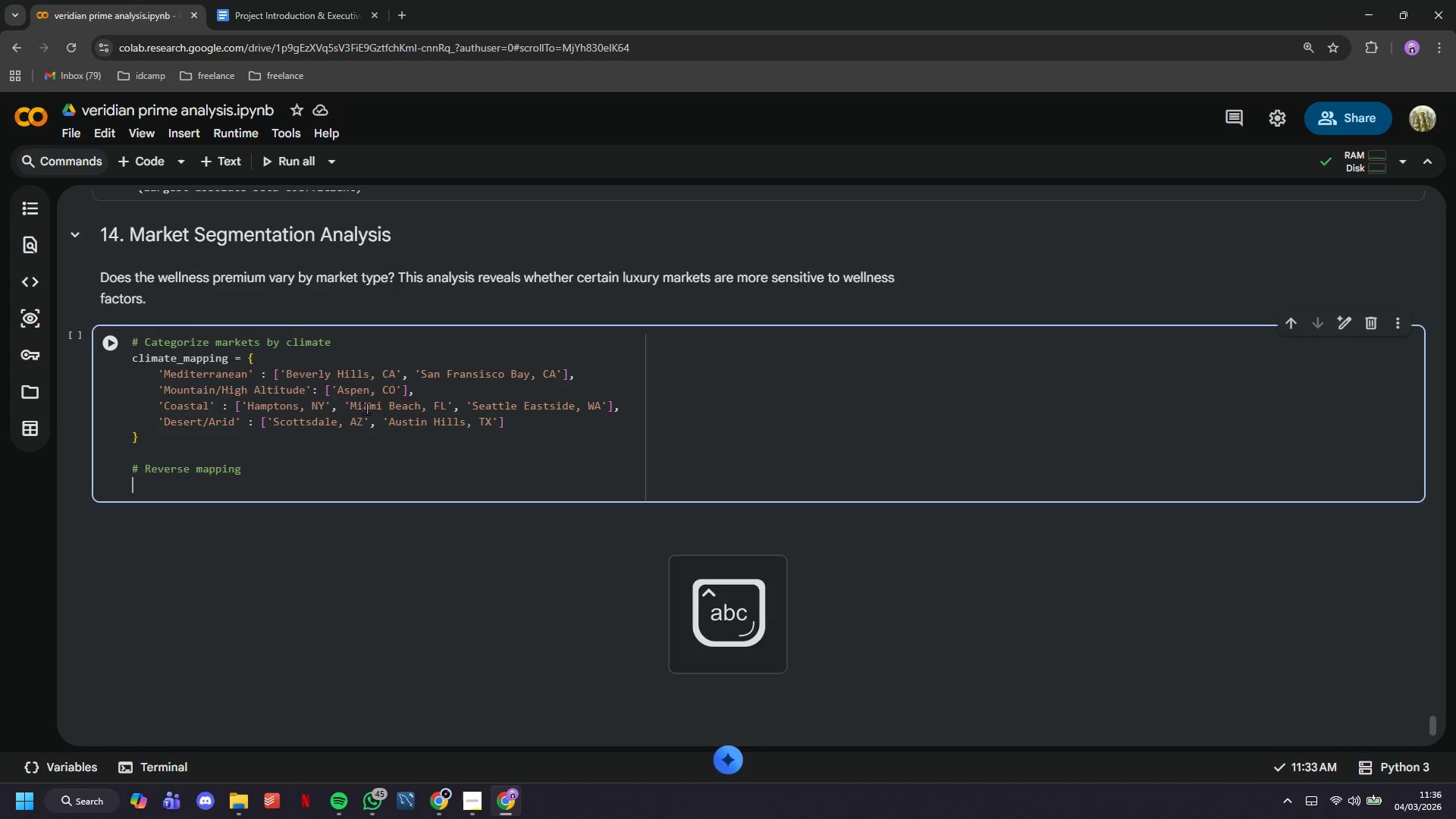 
type(market_to_climate = {)
 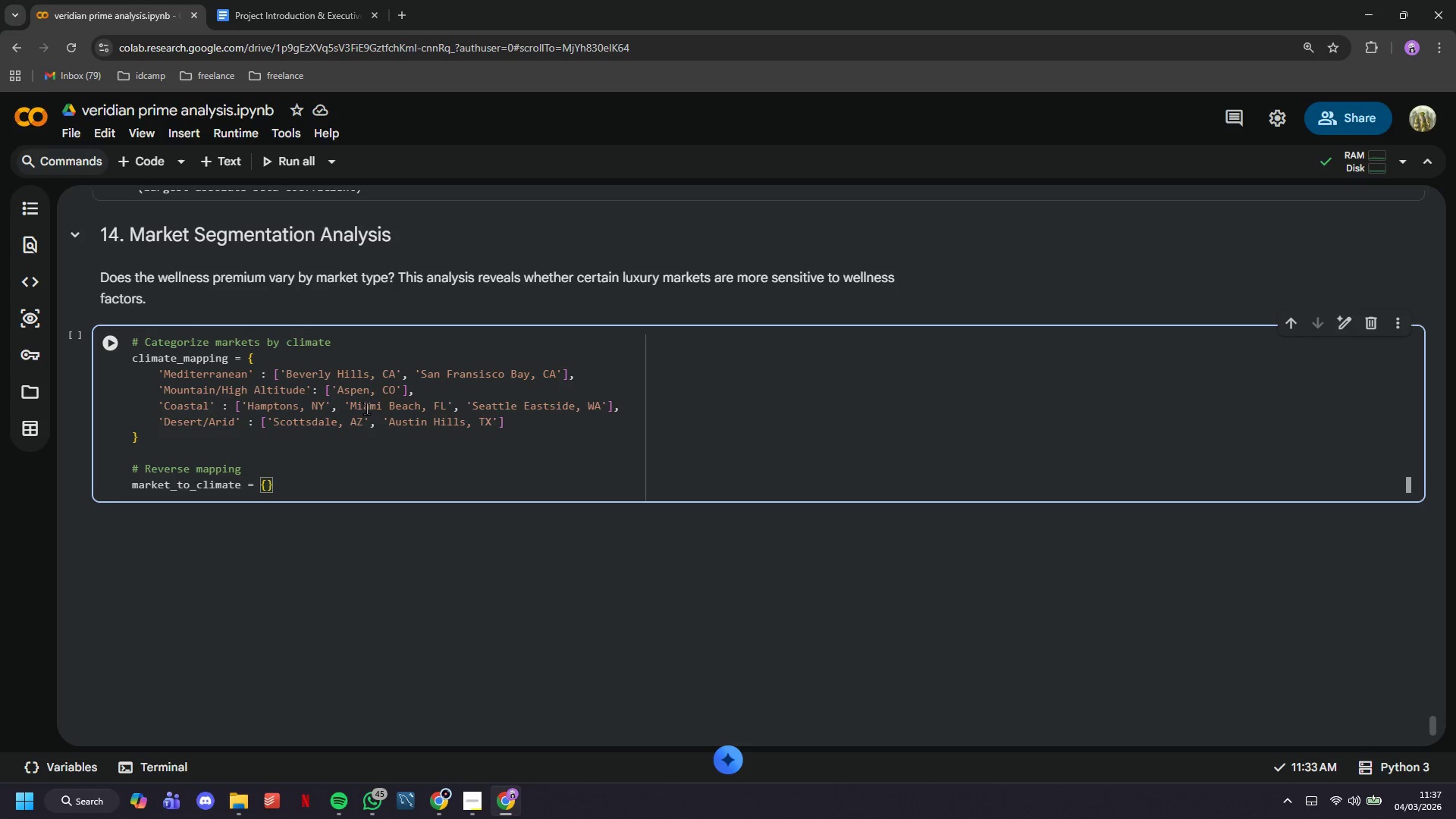 
key(ArrowRight)
 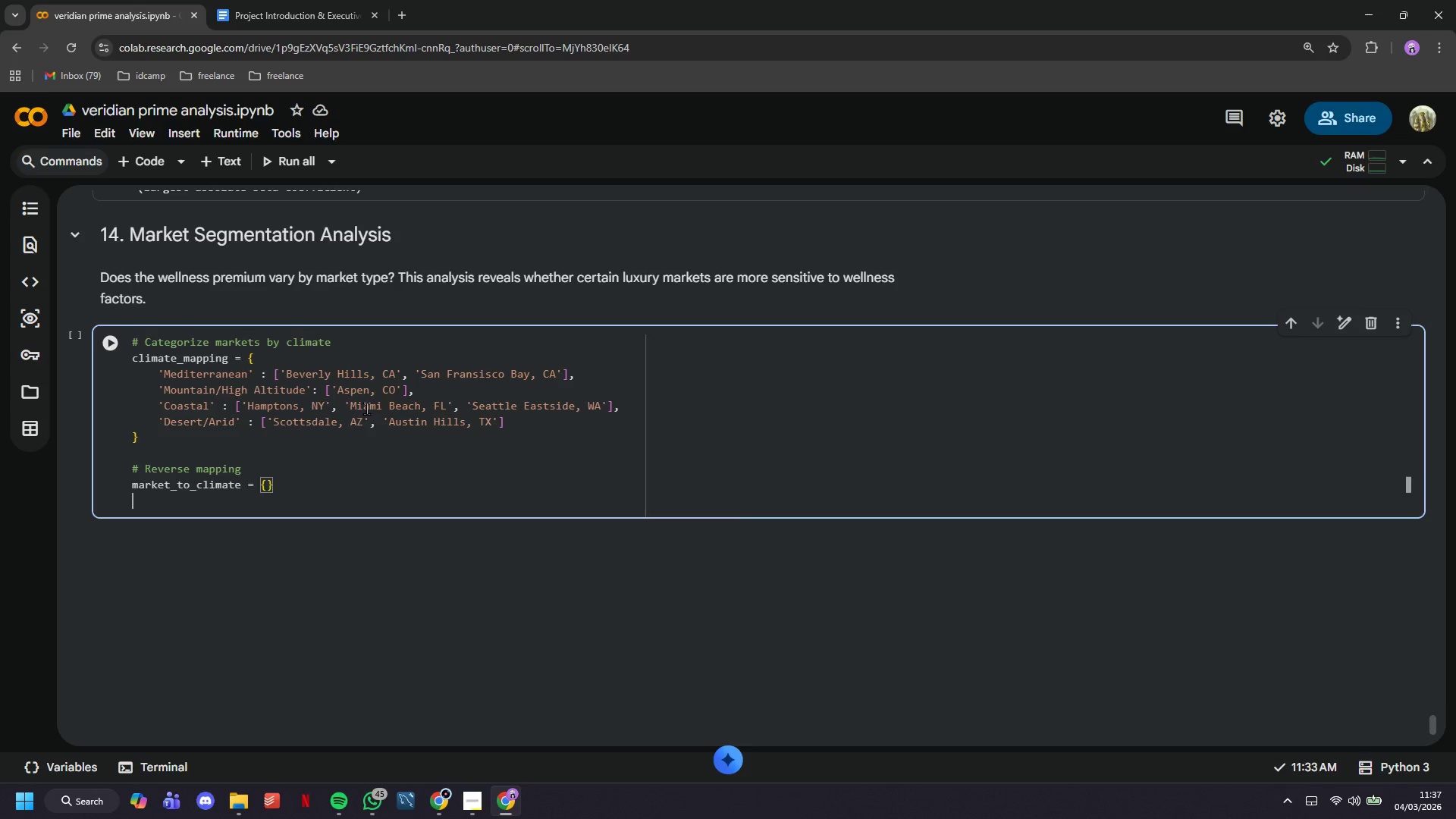 
key(Enter)
 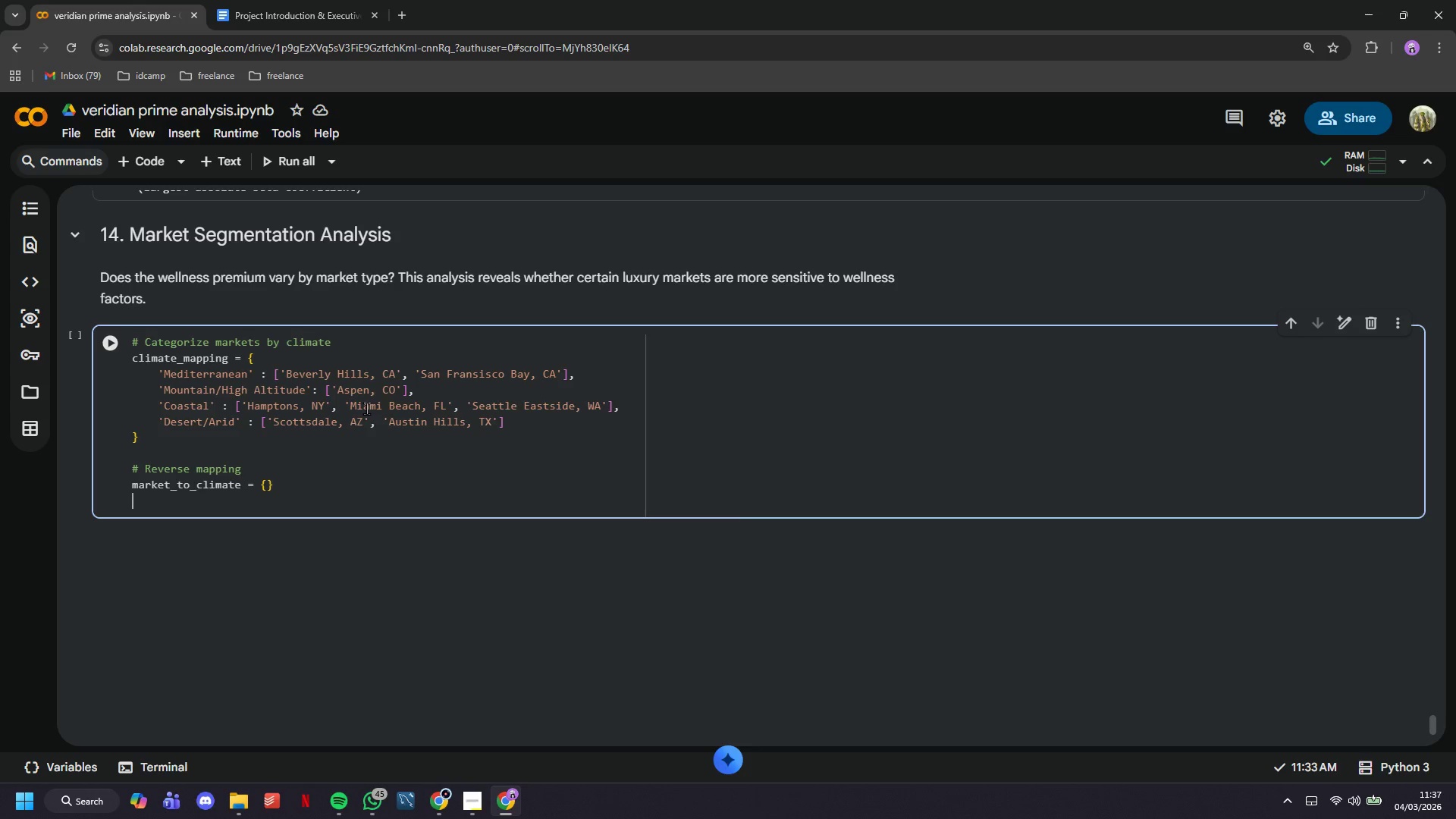 
type(for climate, market in)
key(Backspace)
key(Backspace)
key(Backspace)
key(Backspace)
type(ts in climate_mapping.items()
 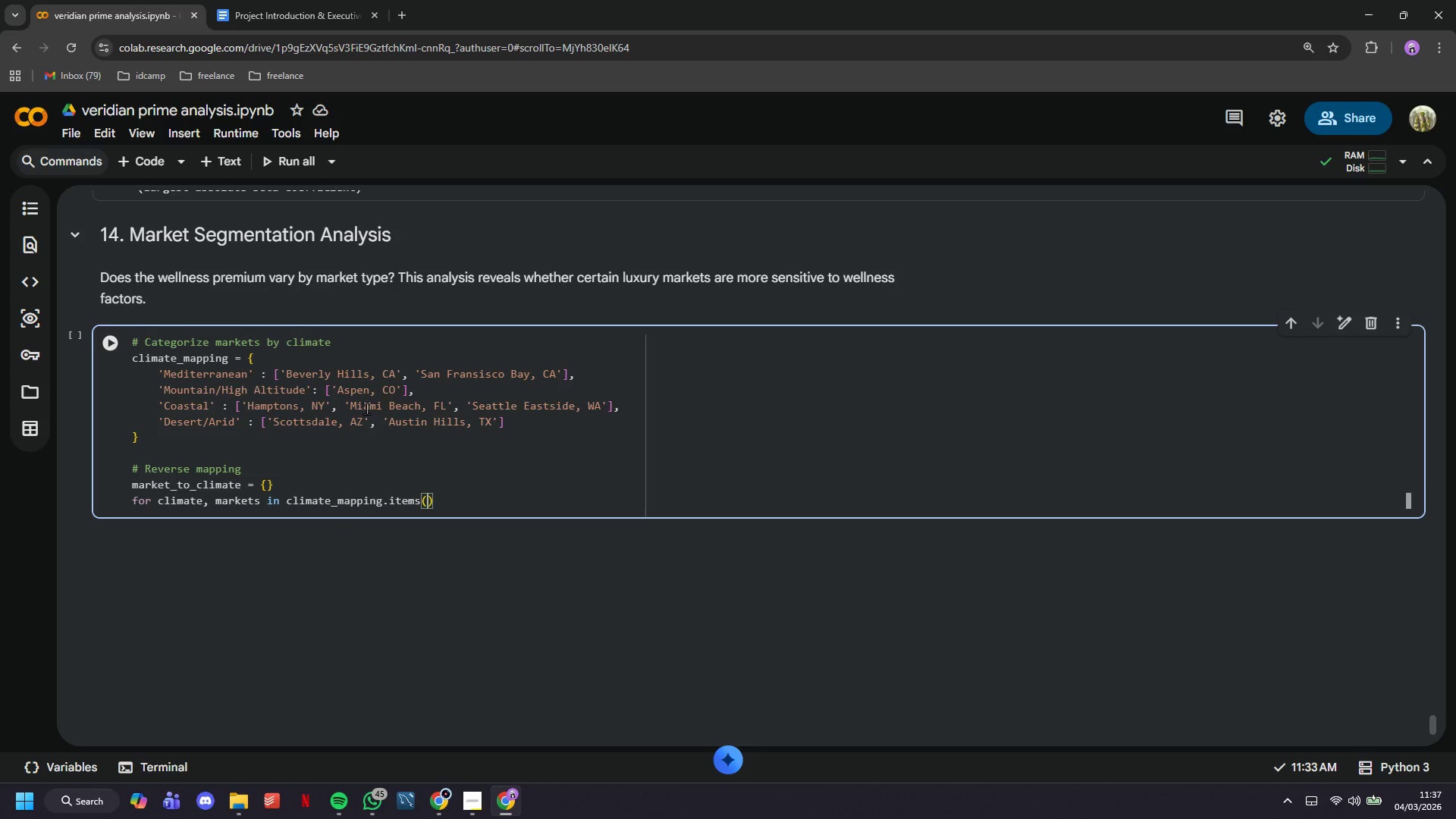 
key(ArrowRight)
 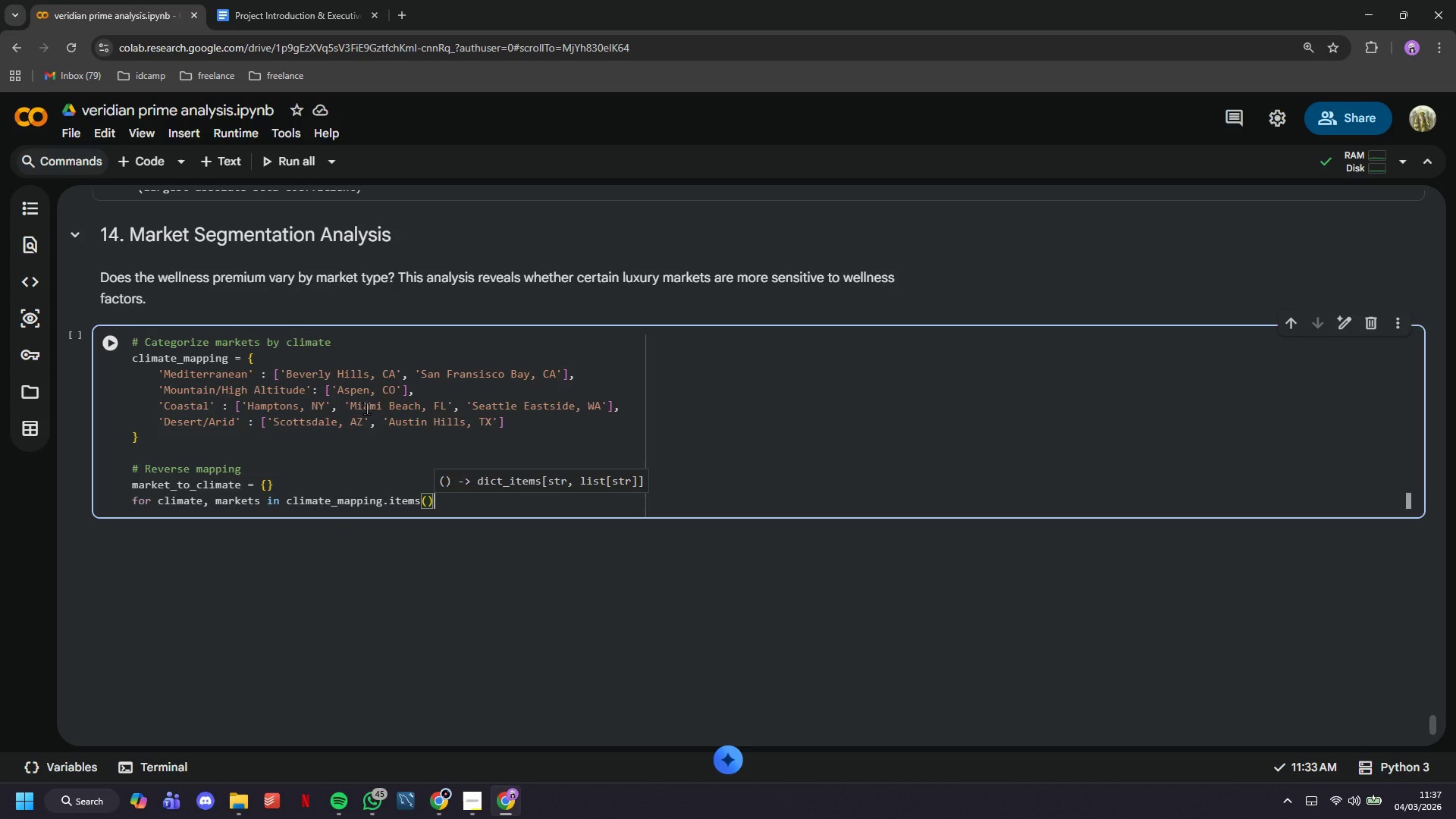 
key(Shift+Semicolon)
 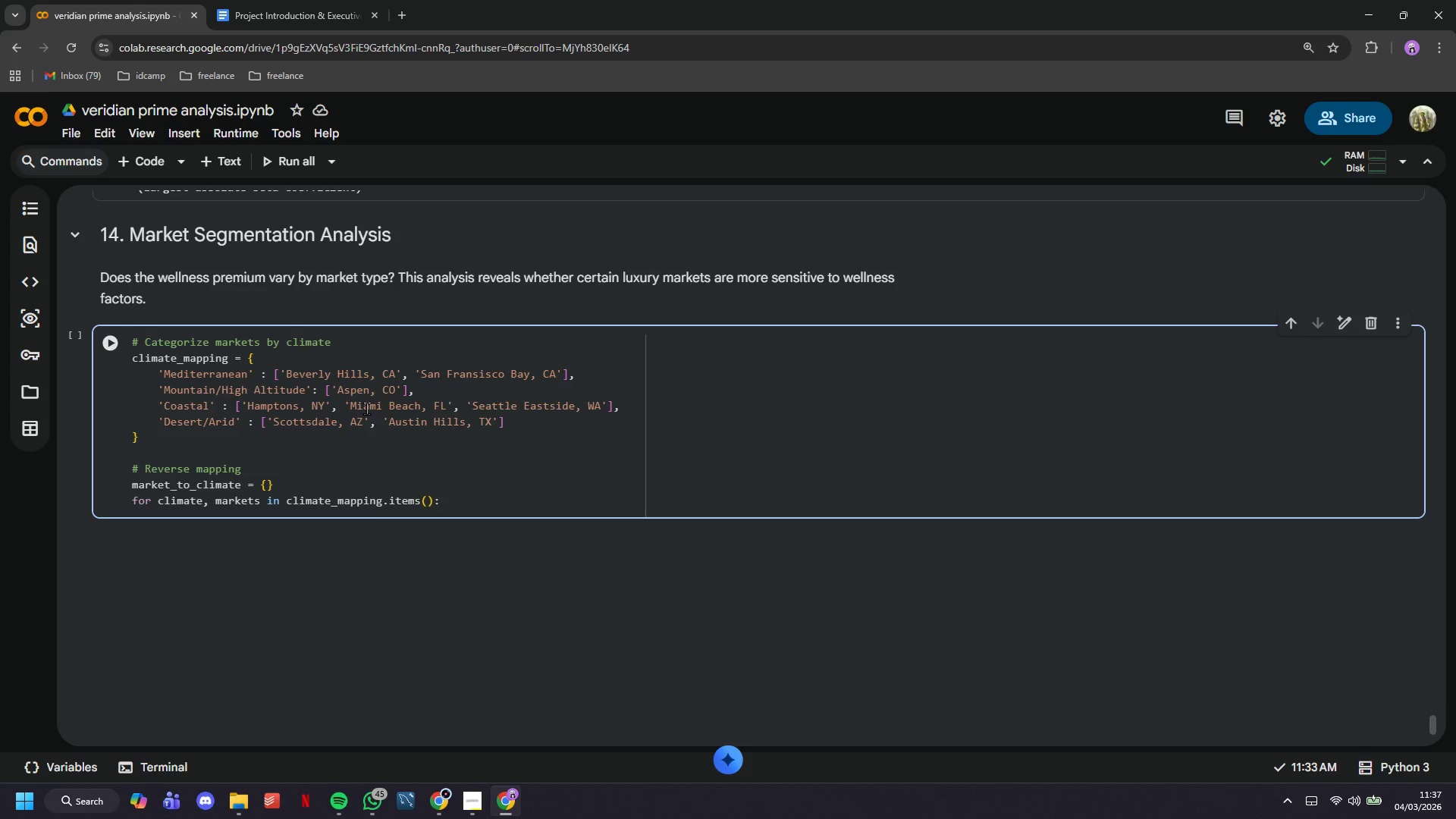 
key(Enter)
 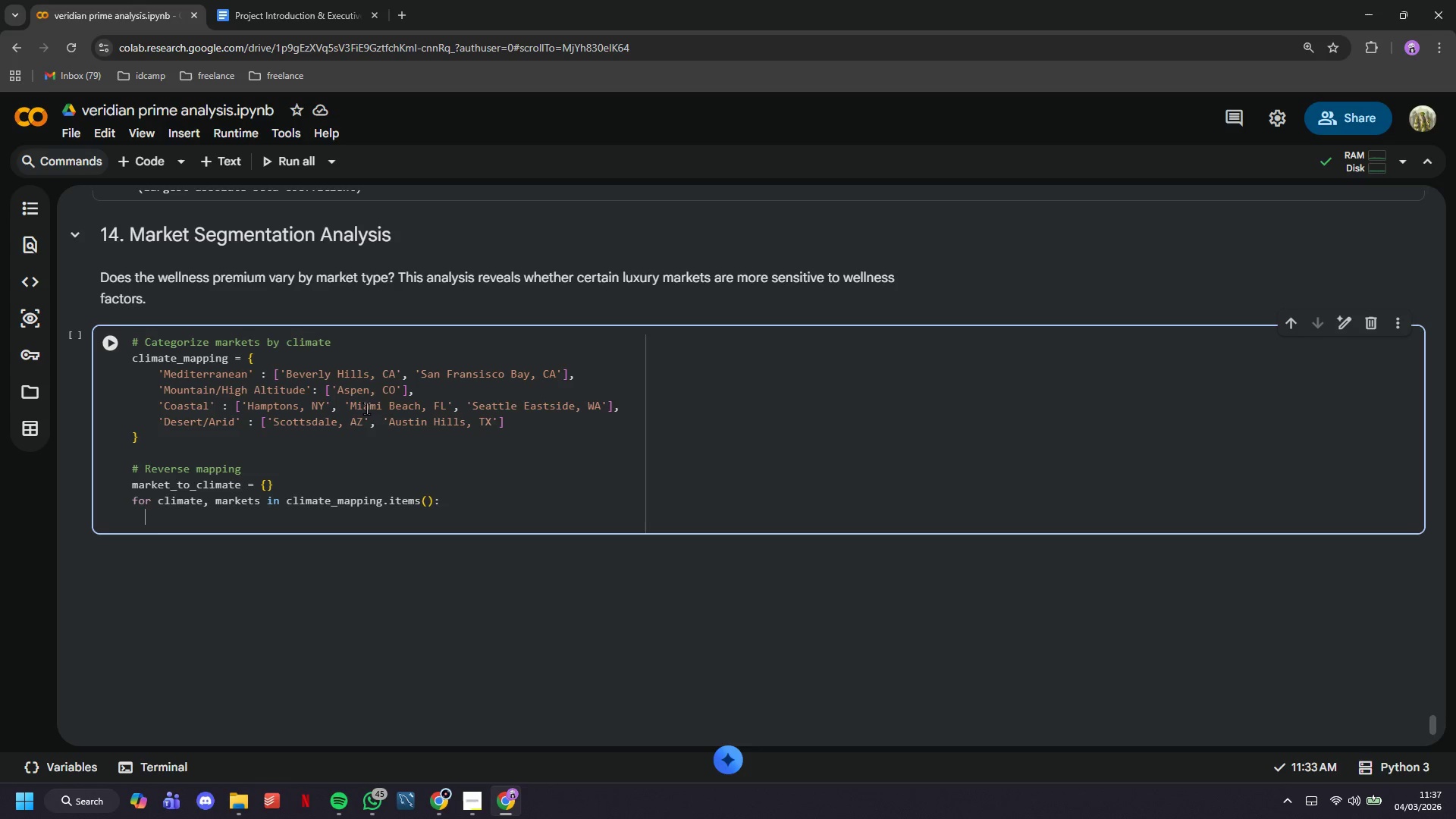 
type(for market in markets:)
 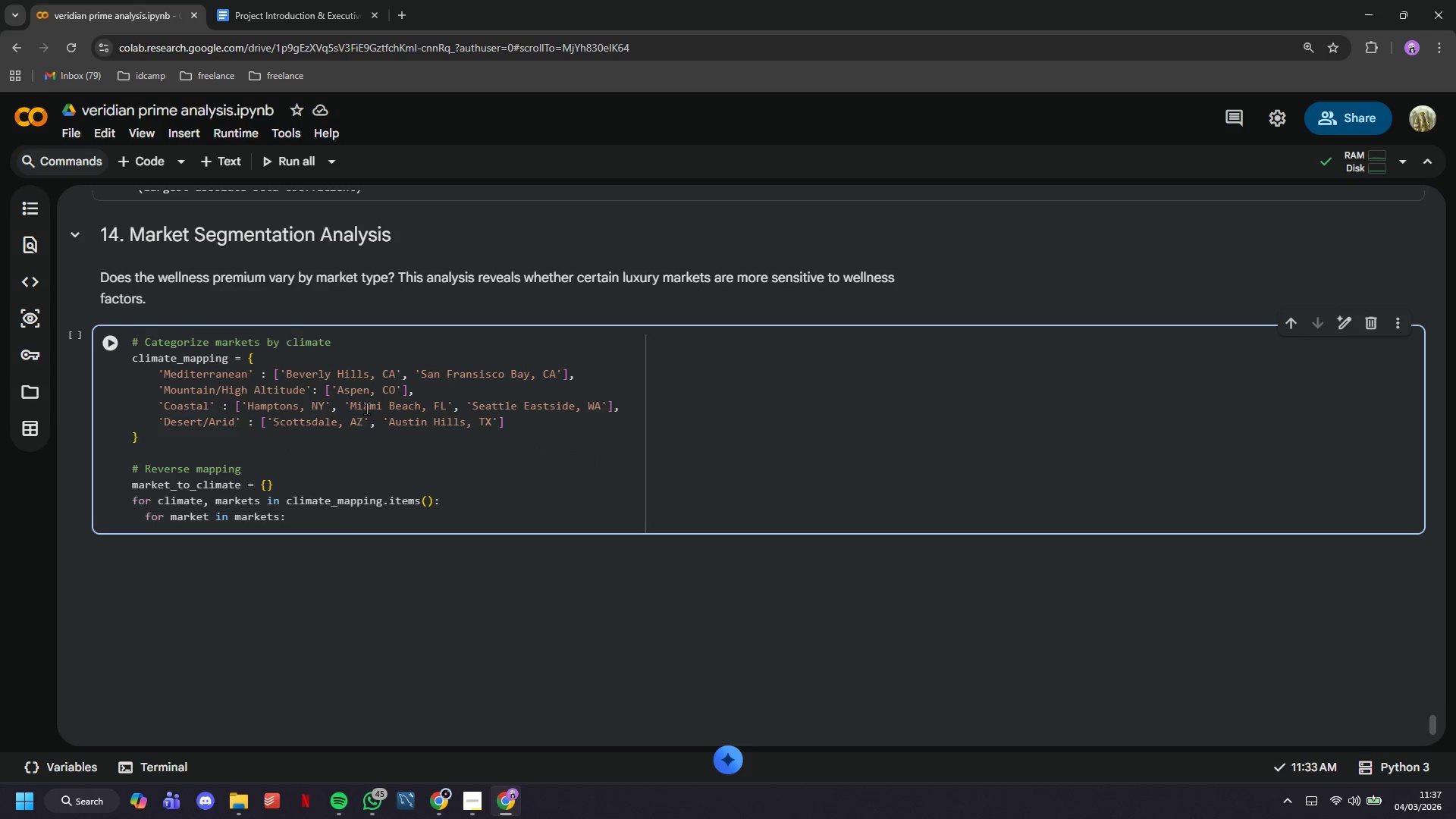 
key(Enter)
 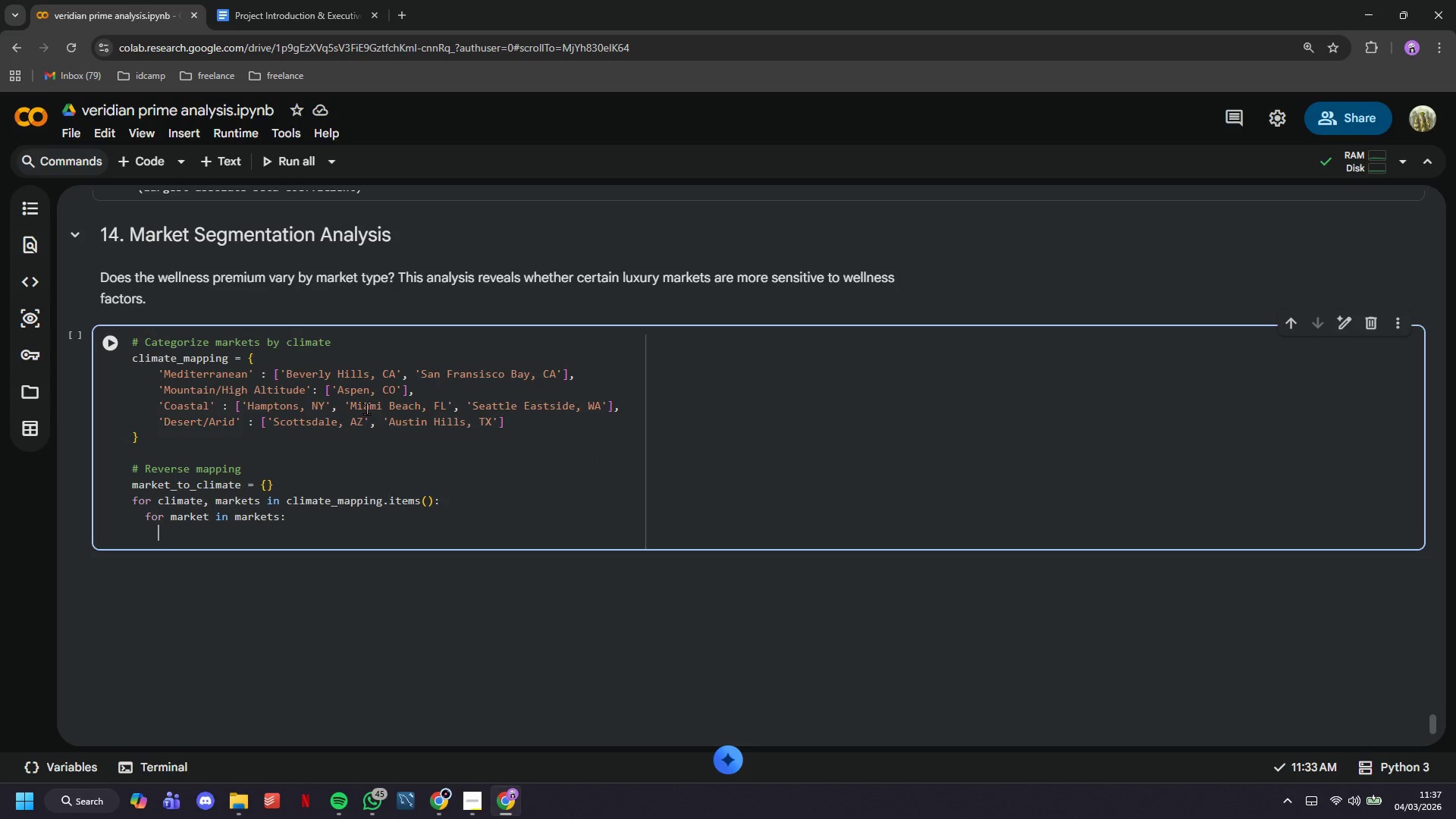 
type(market_to_climate[market)
 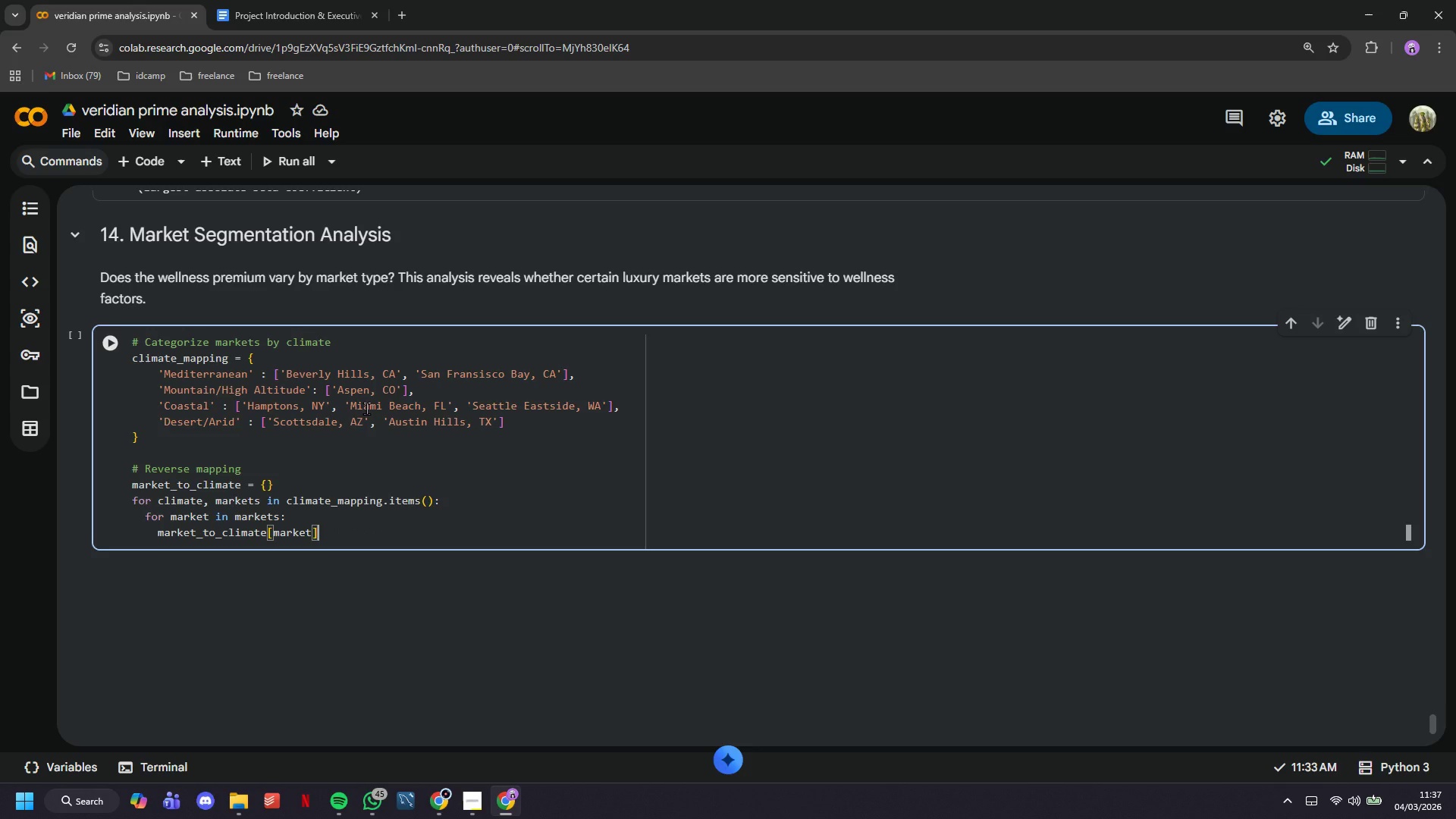 
 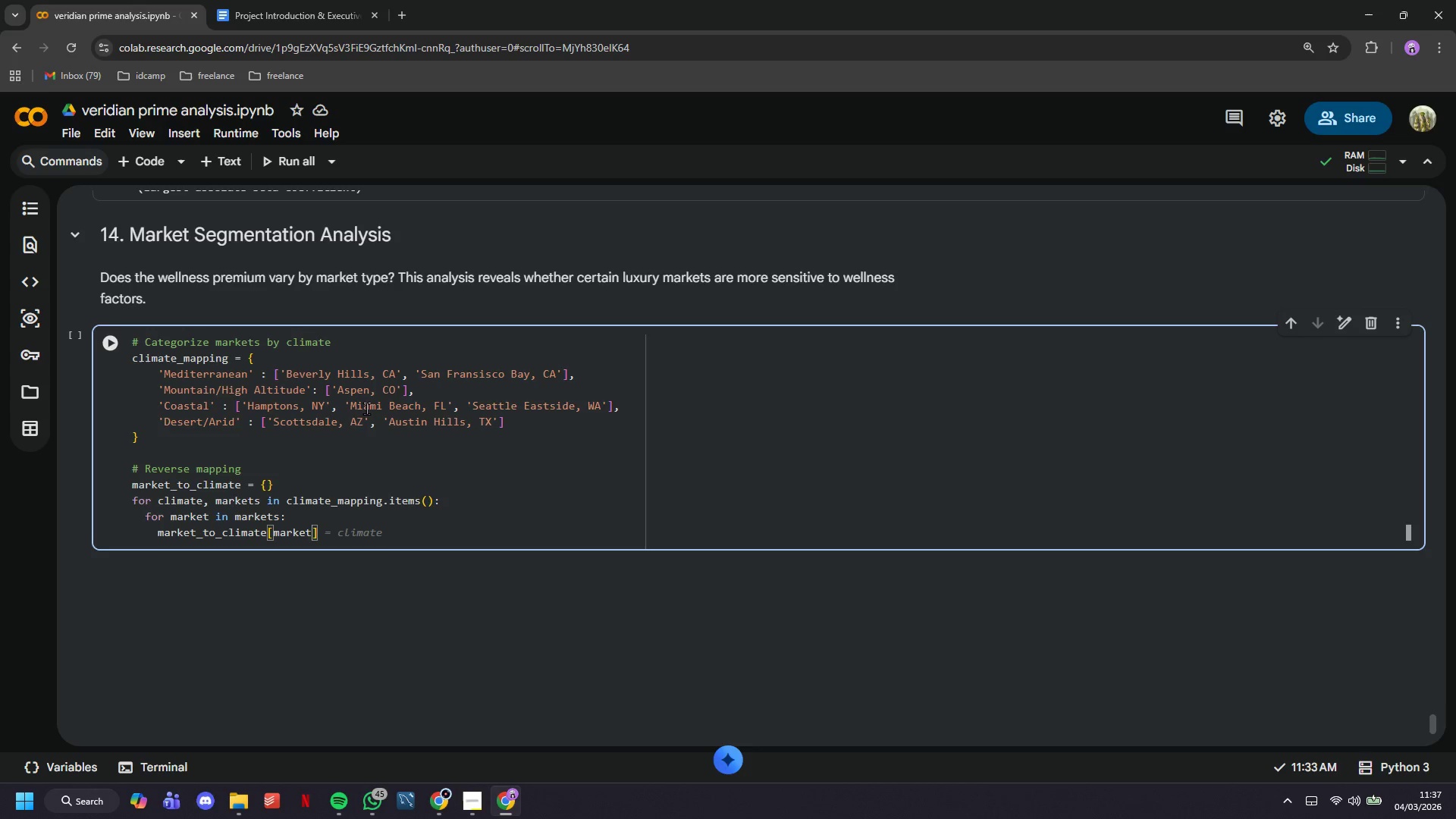 
key(ArrowRight)
 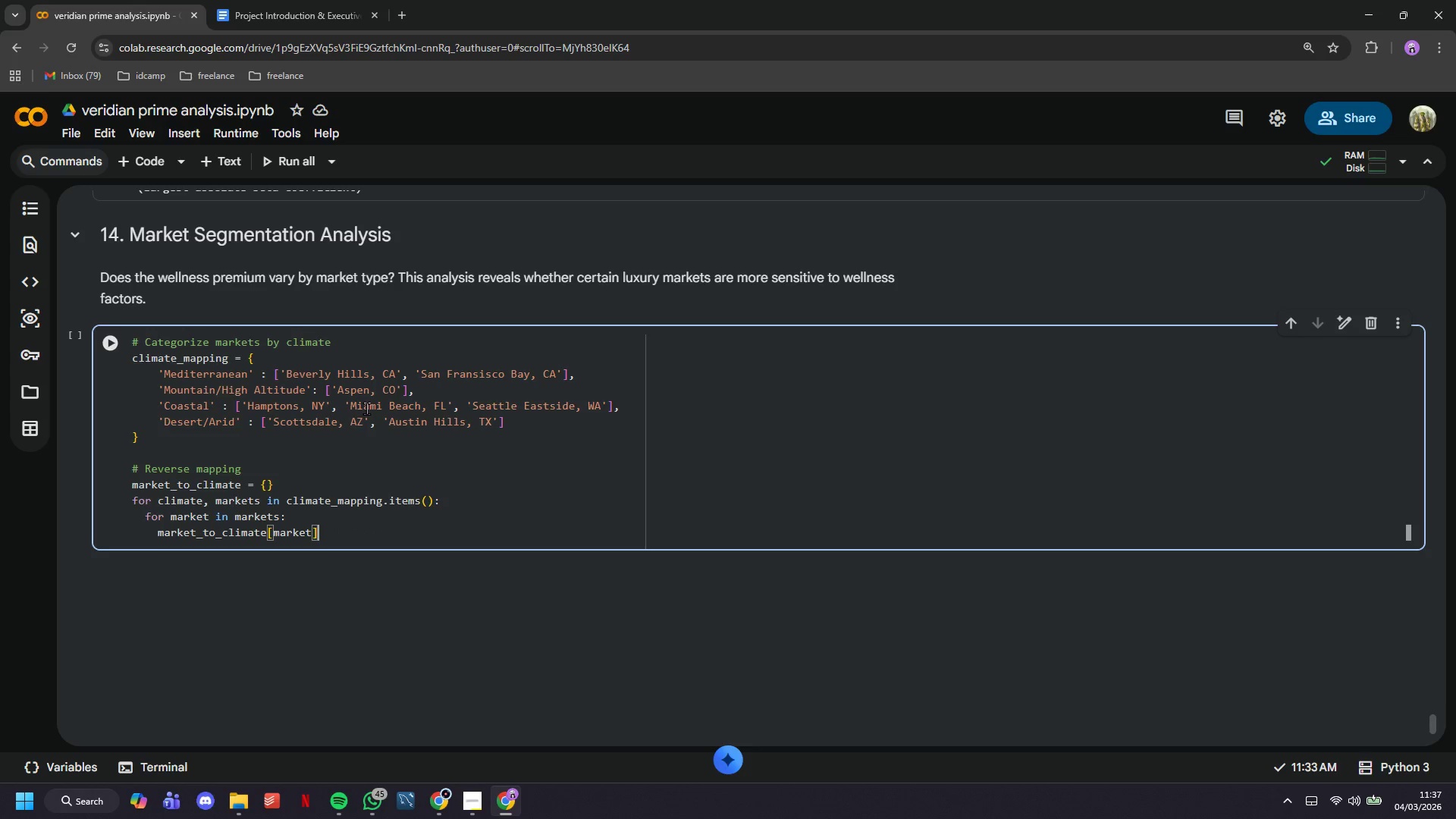 
type( = climate)
 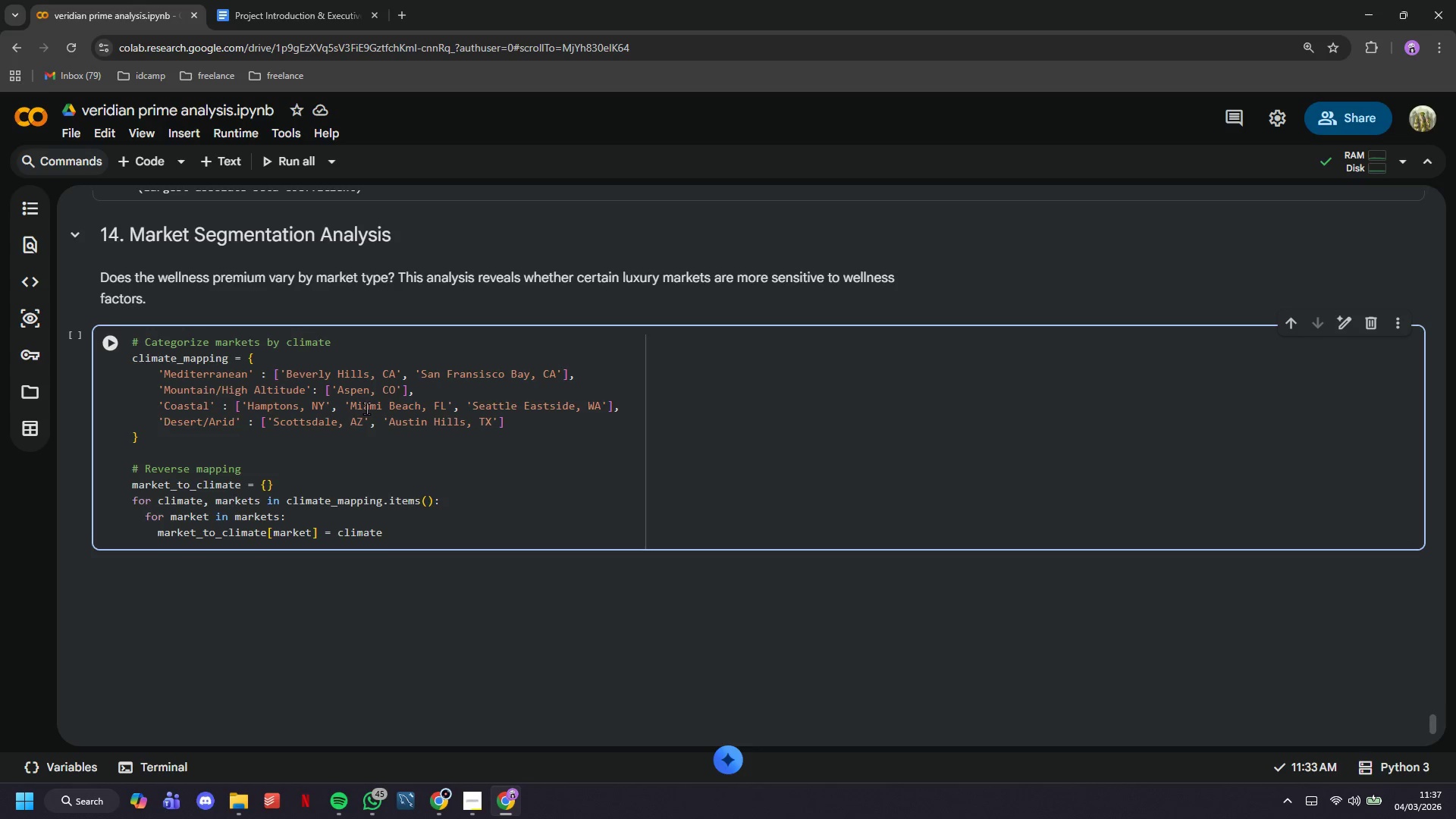 
key(Enter)
 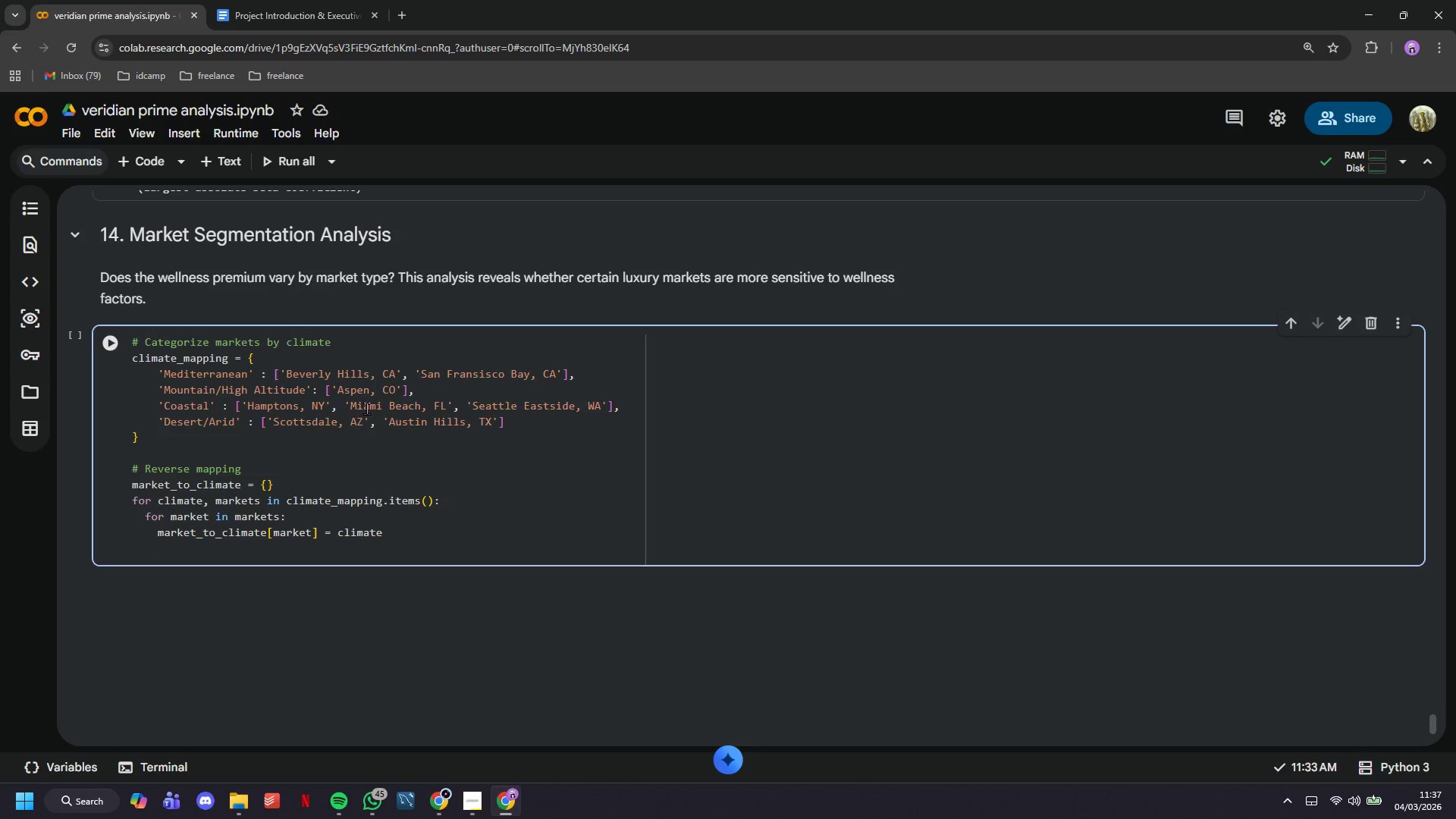 
key(Backspace)
 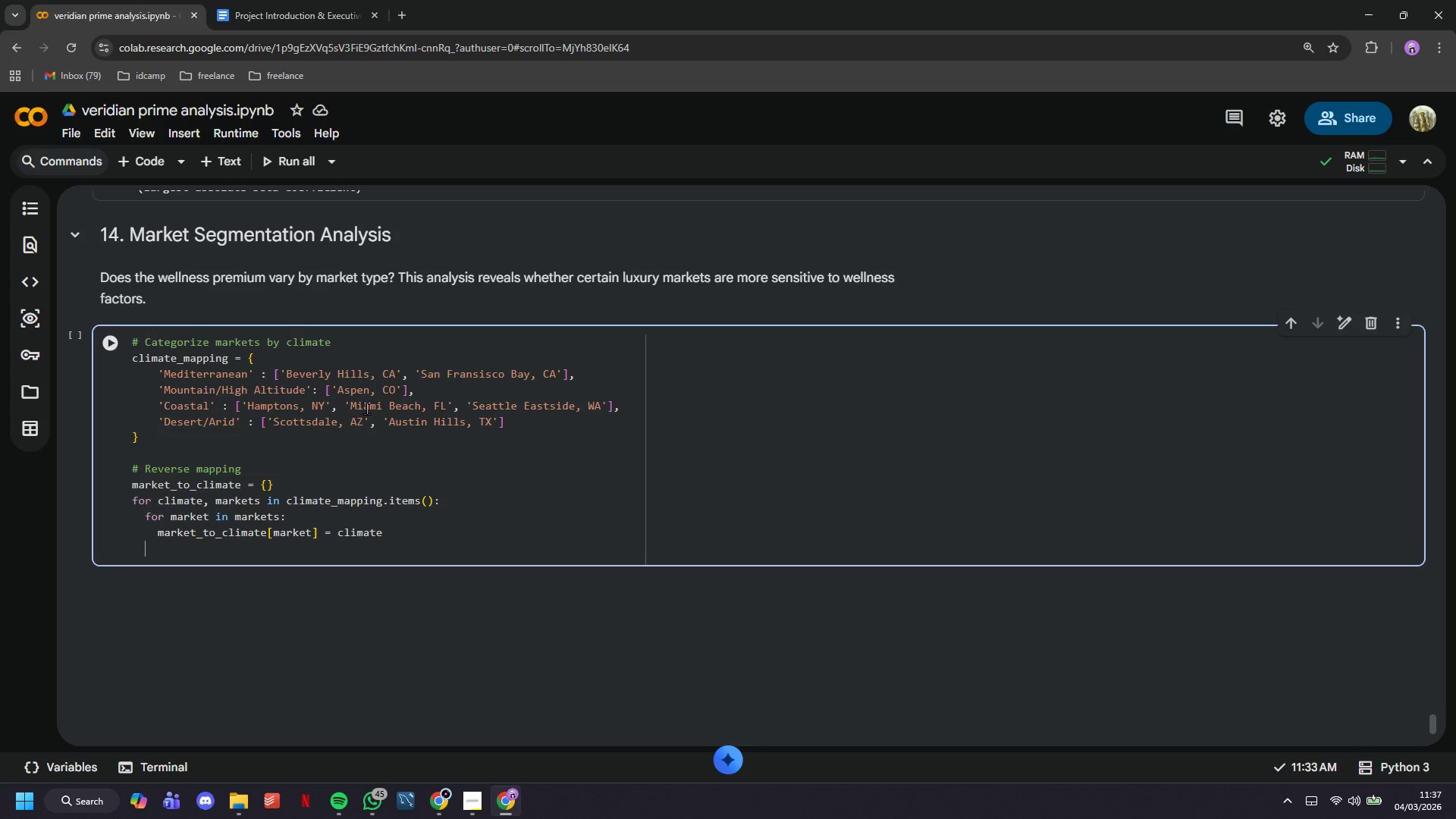 
key(Backspace)
 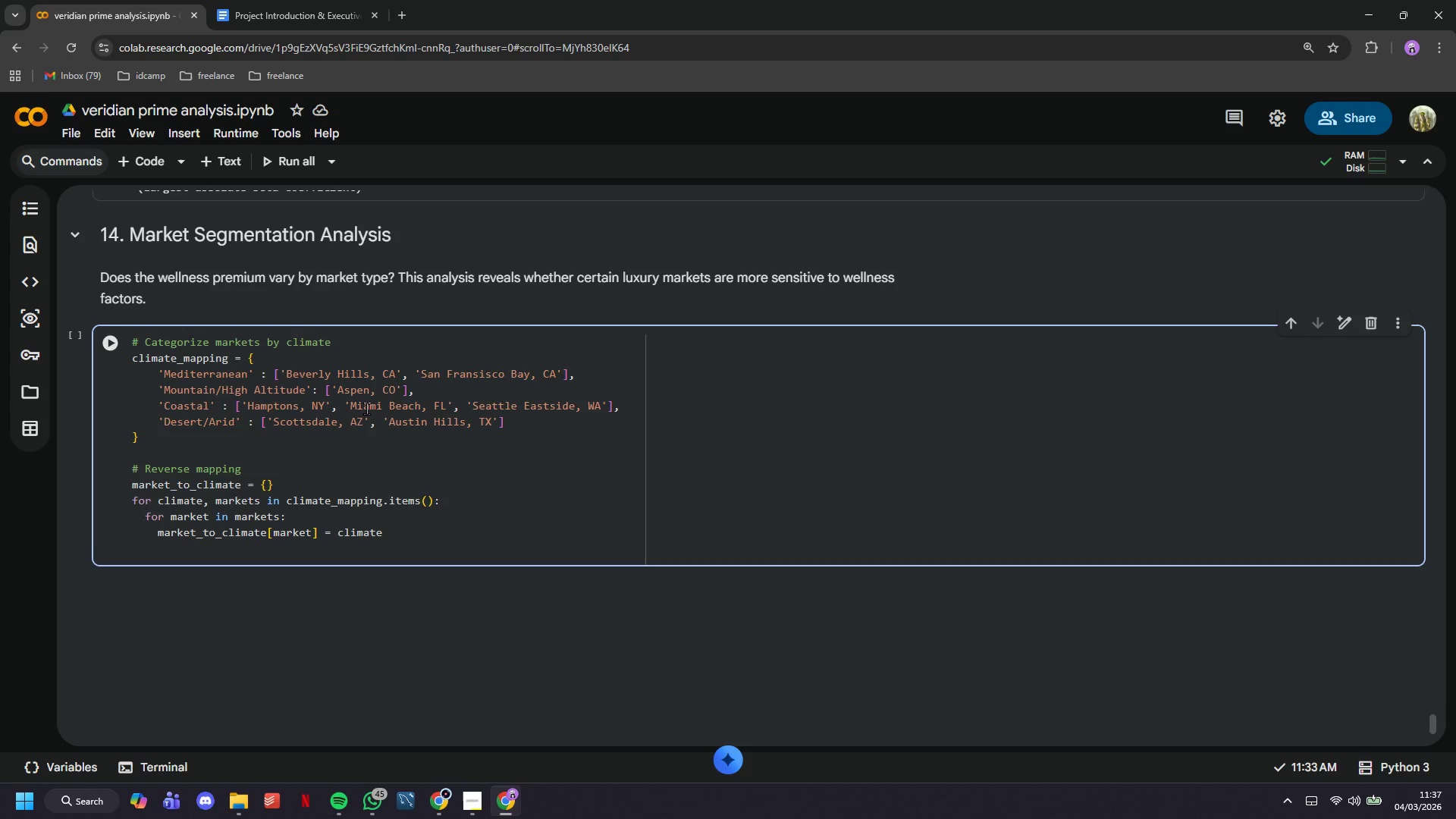 
key(Backspace)
 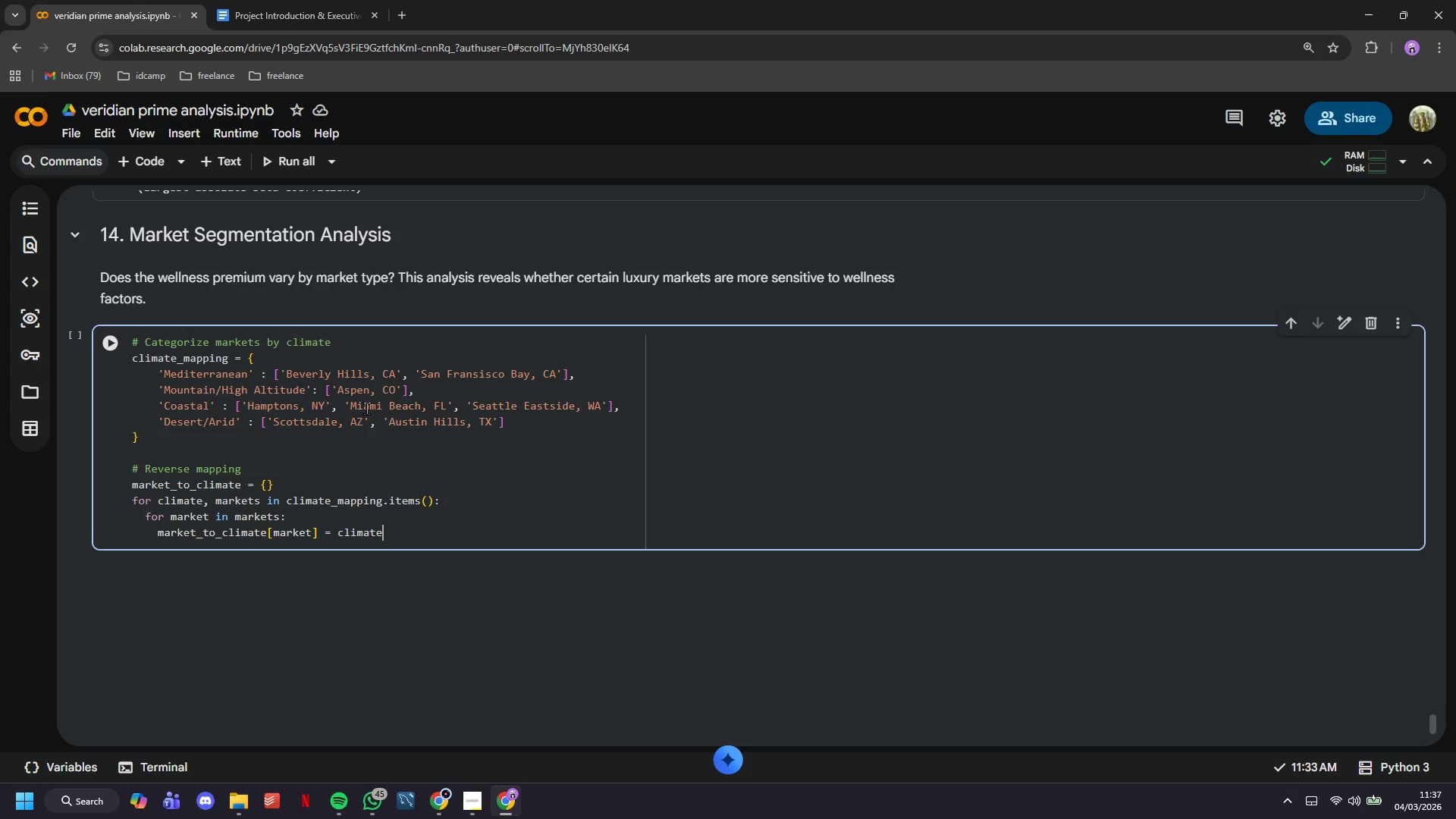 
key(Enter)
 